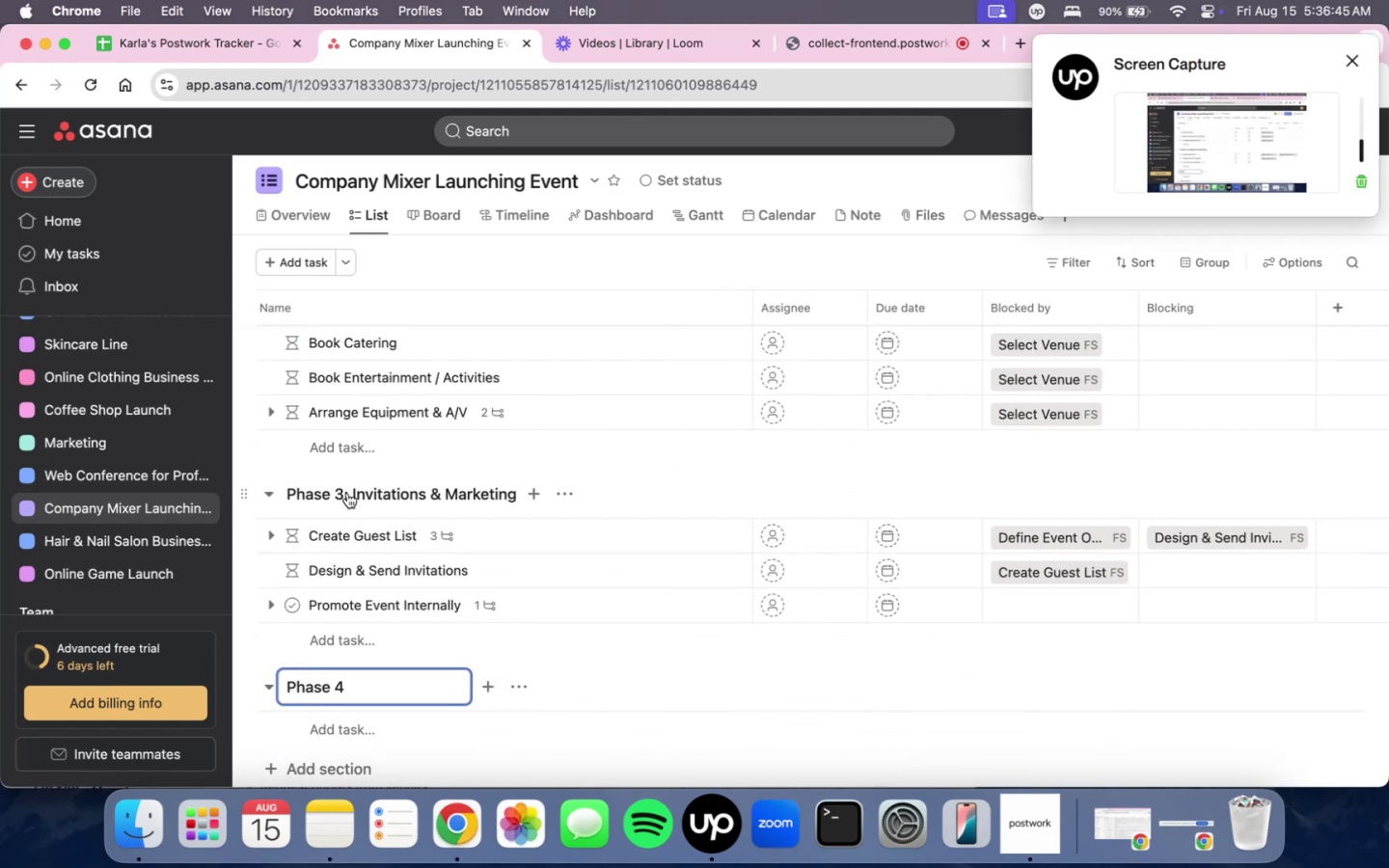 
left_click([347, 493])
 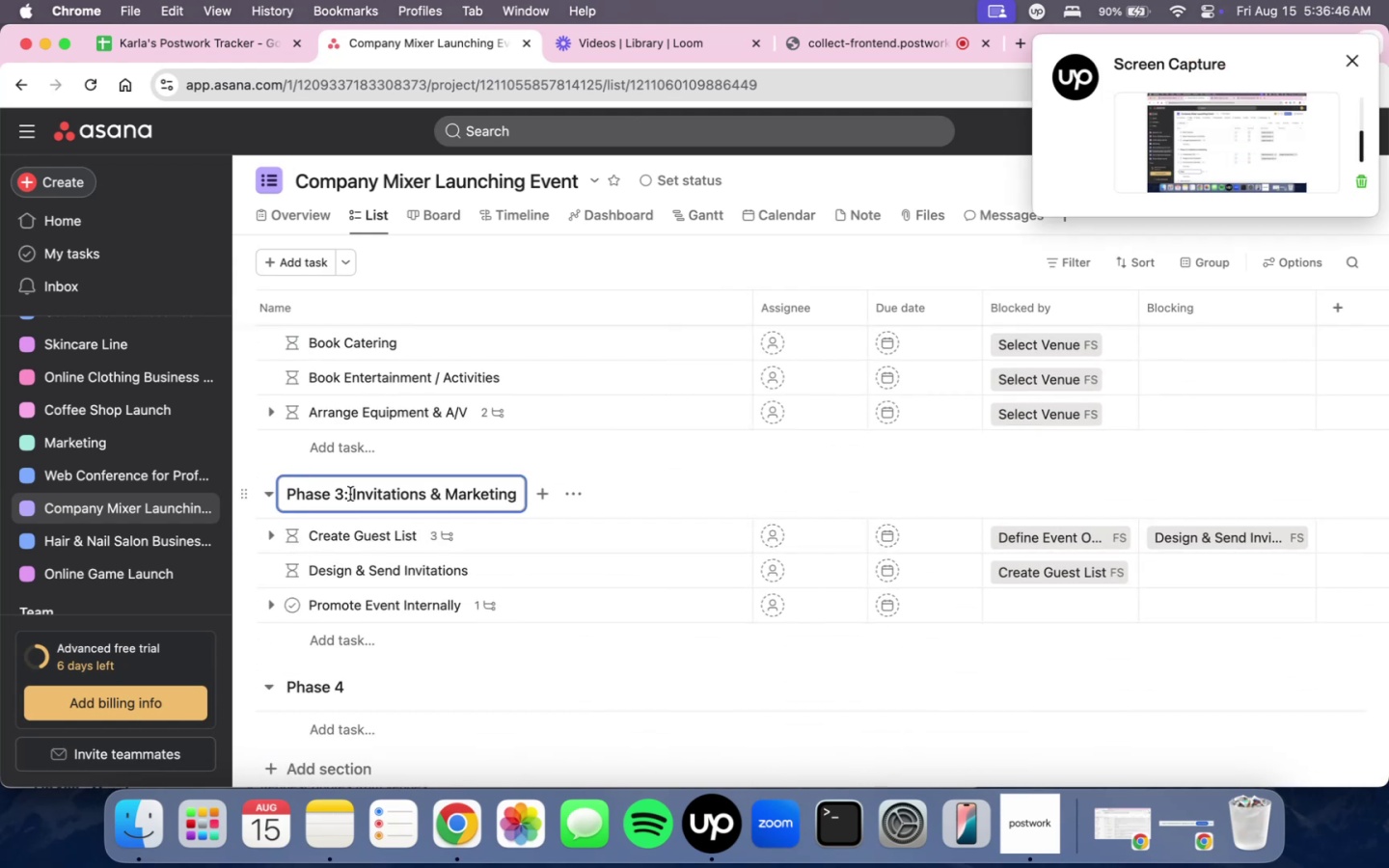 
left_click([350, 494])
 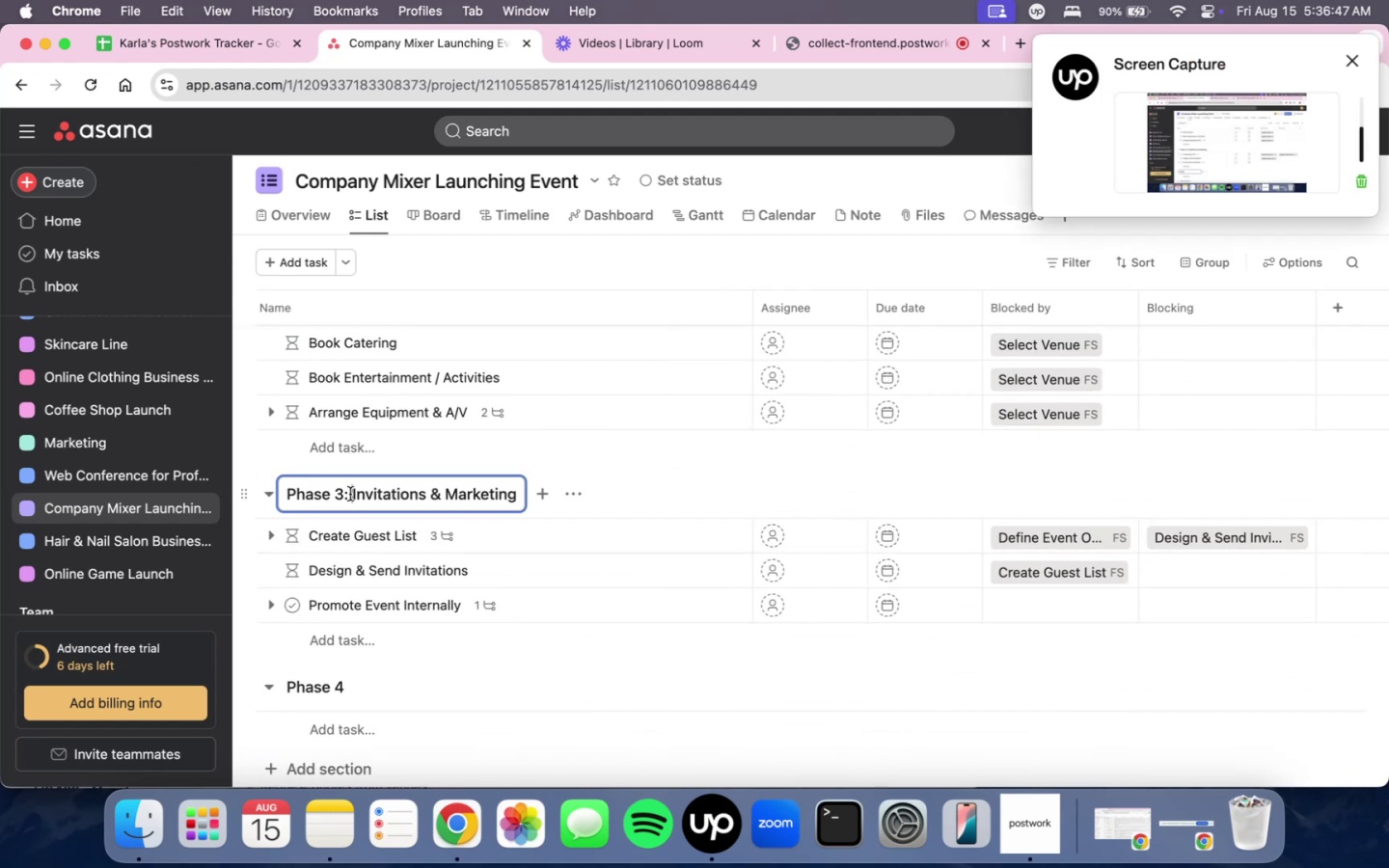 
key(Backspace)
 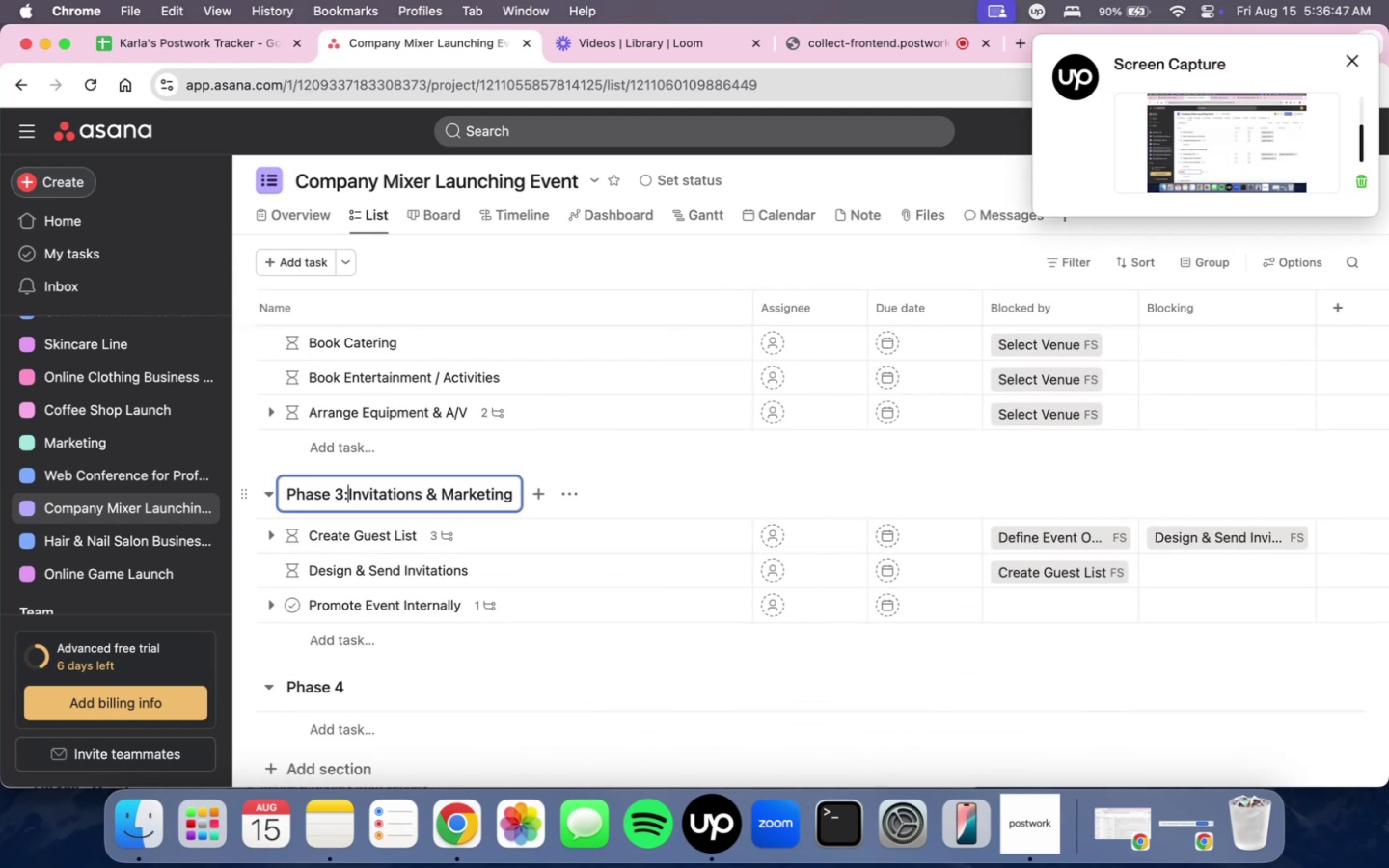 
key(Backspace)
 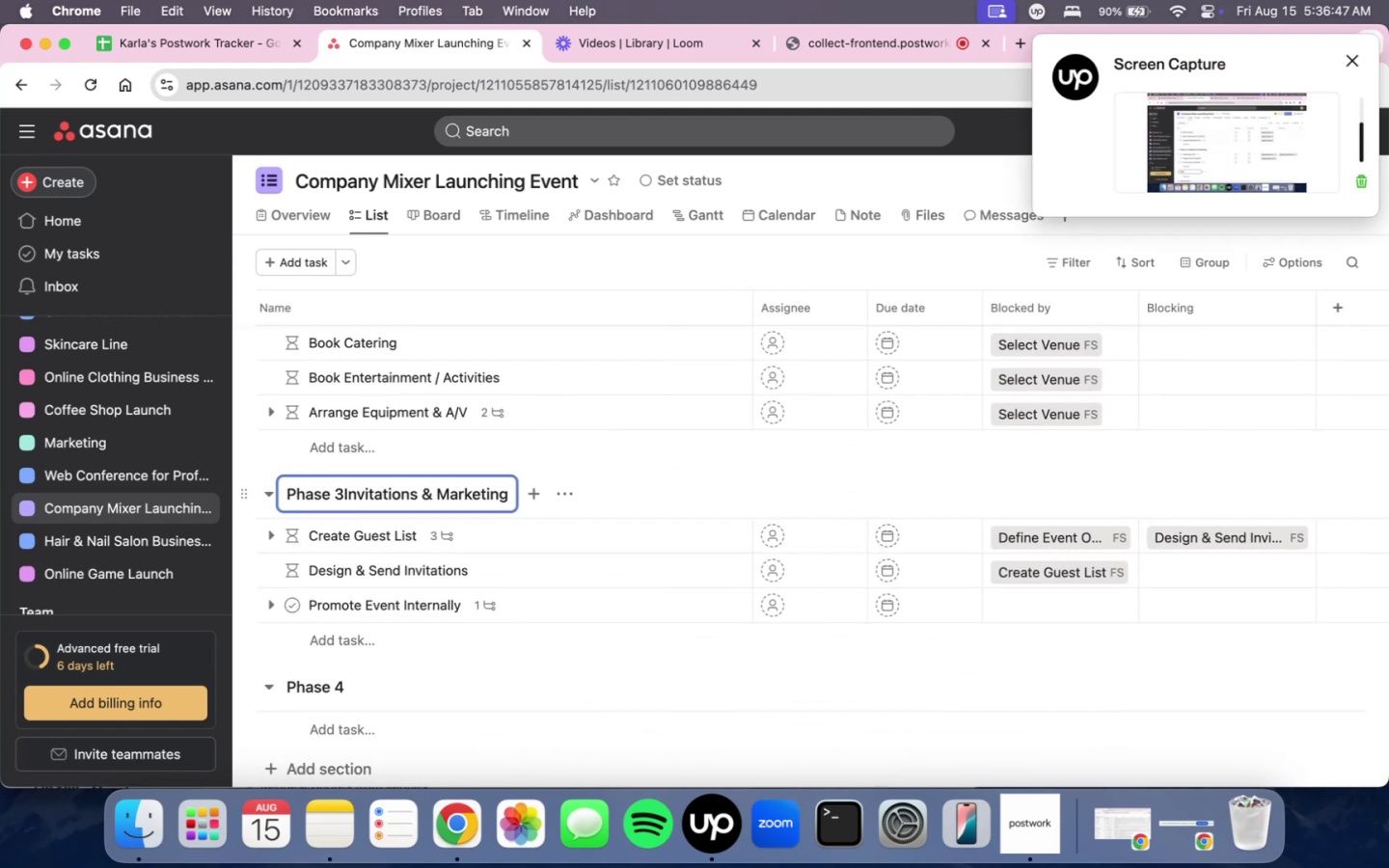 
key(Space)
 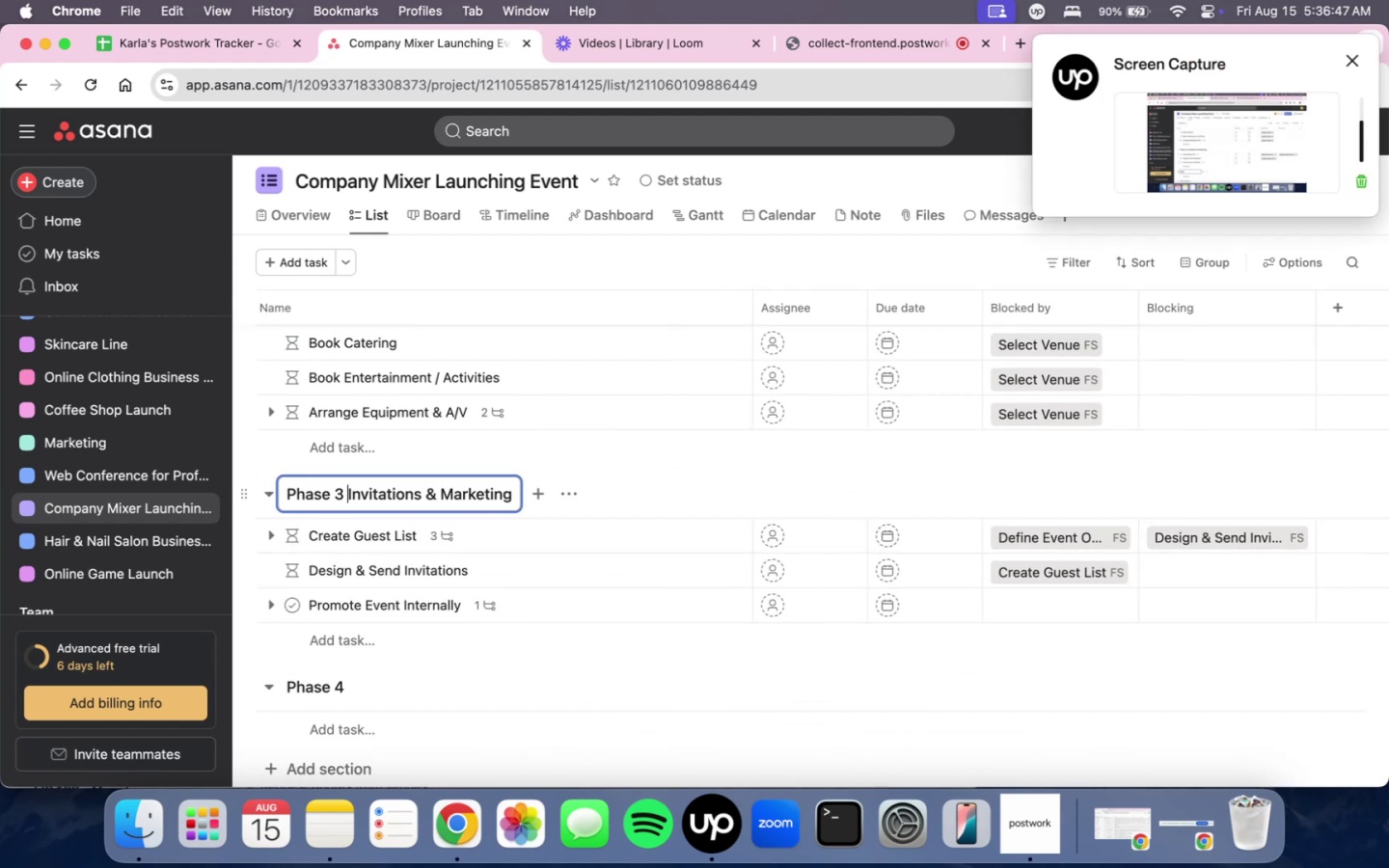 
key(Minus)
 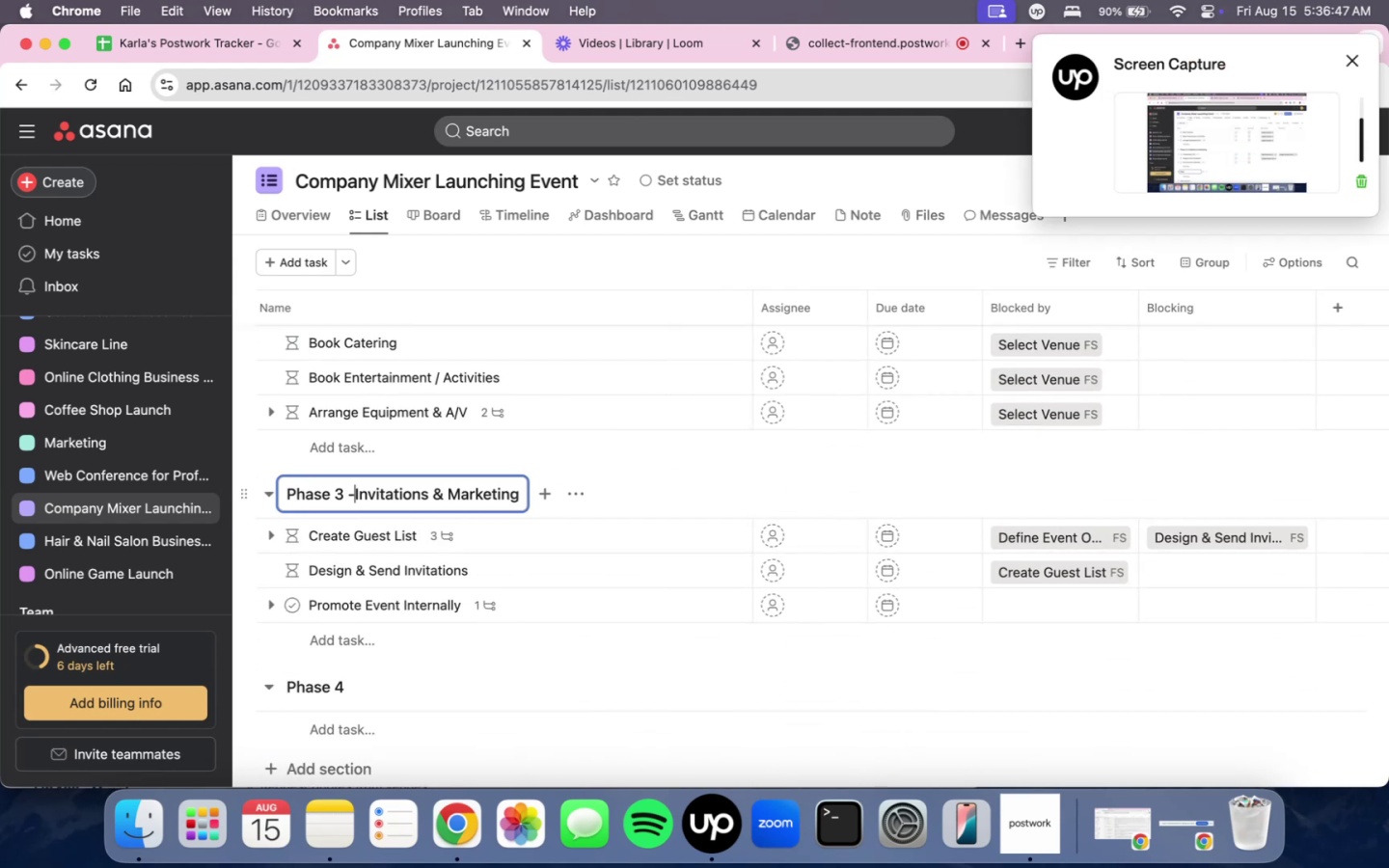 
key(Space)
 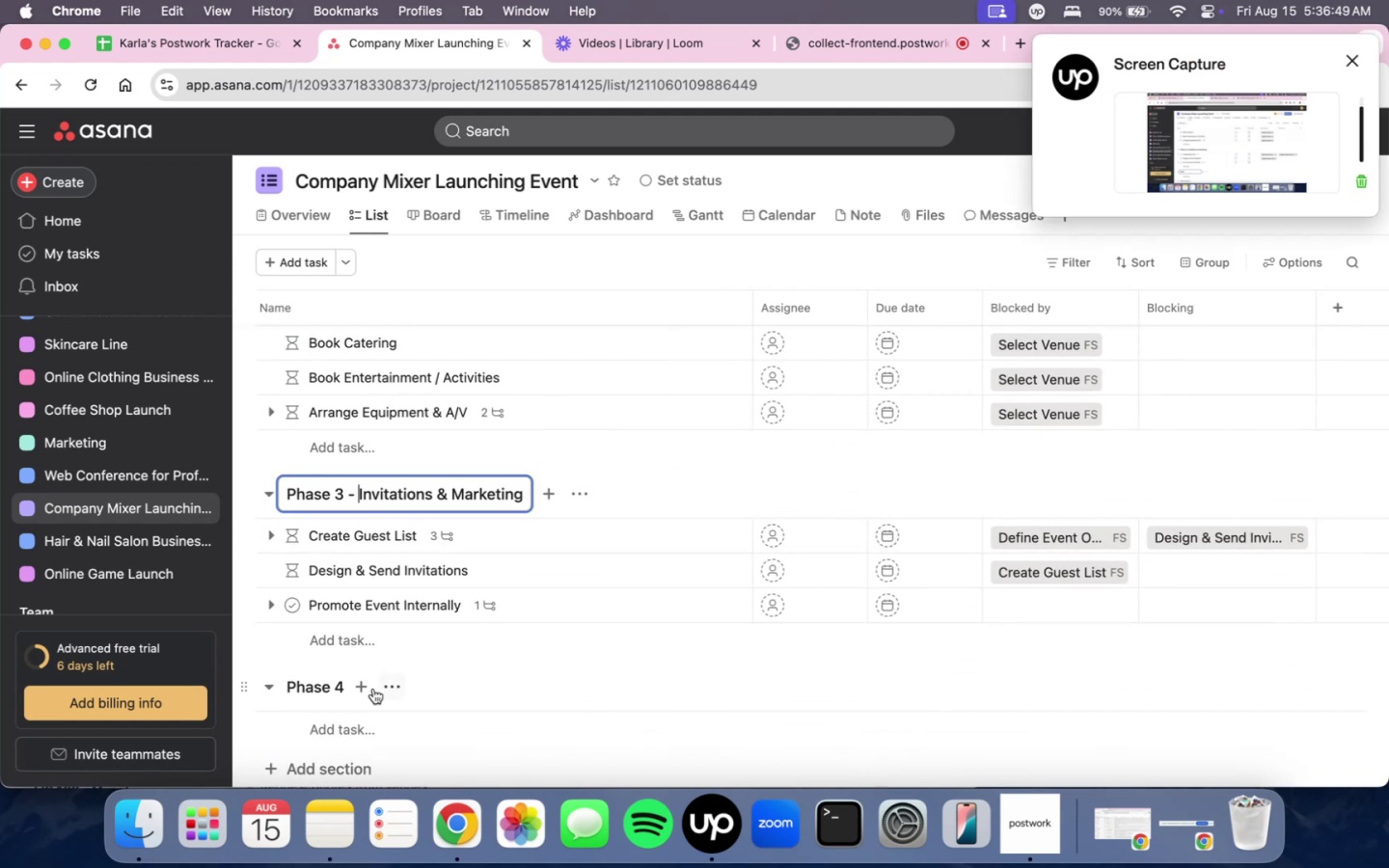 
left_click([340, 688])
 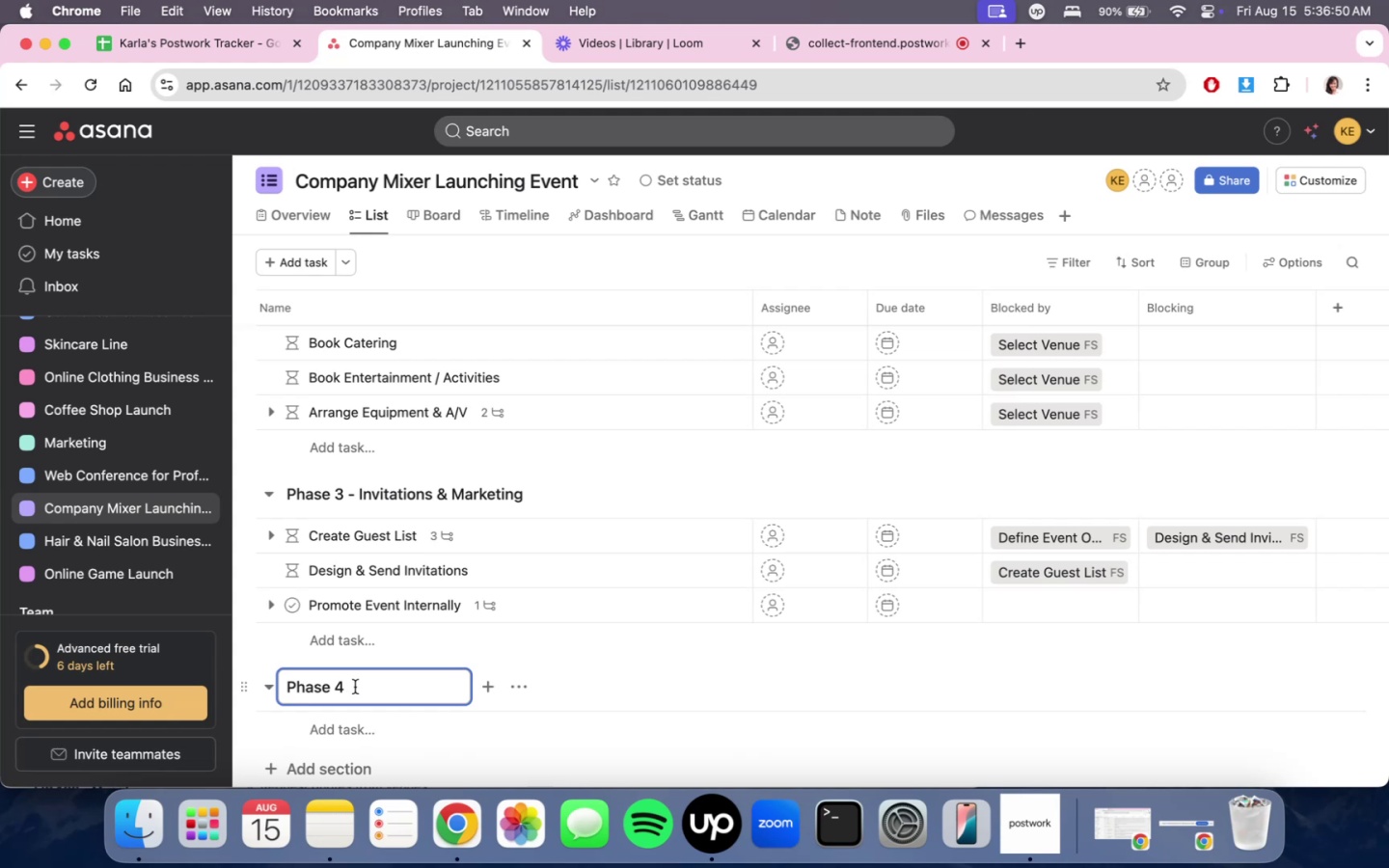 
key(Space)
 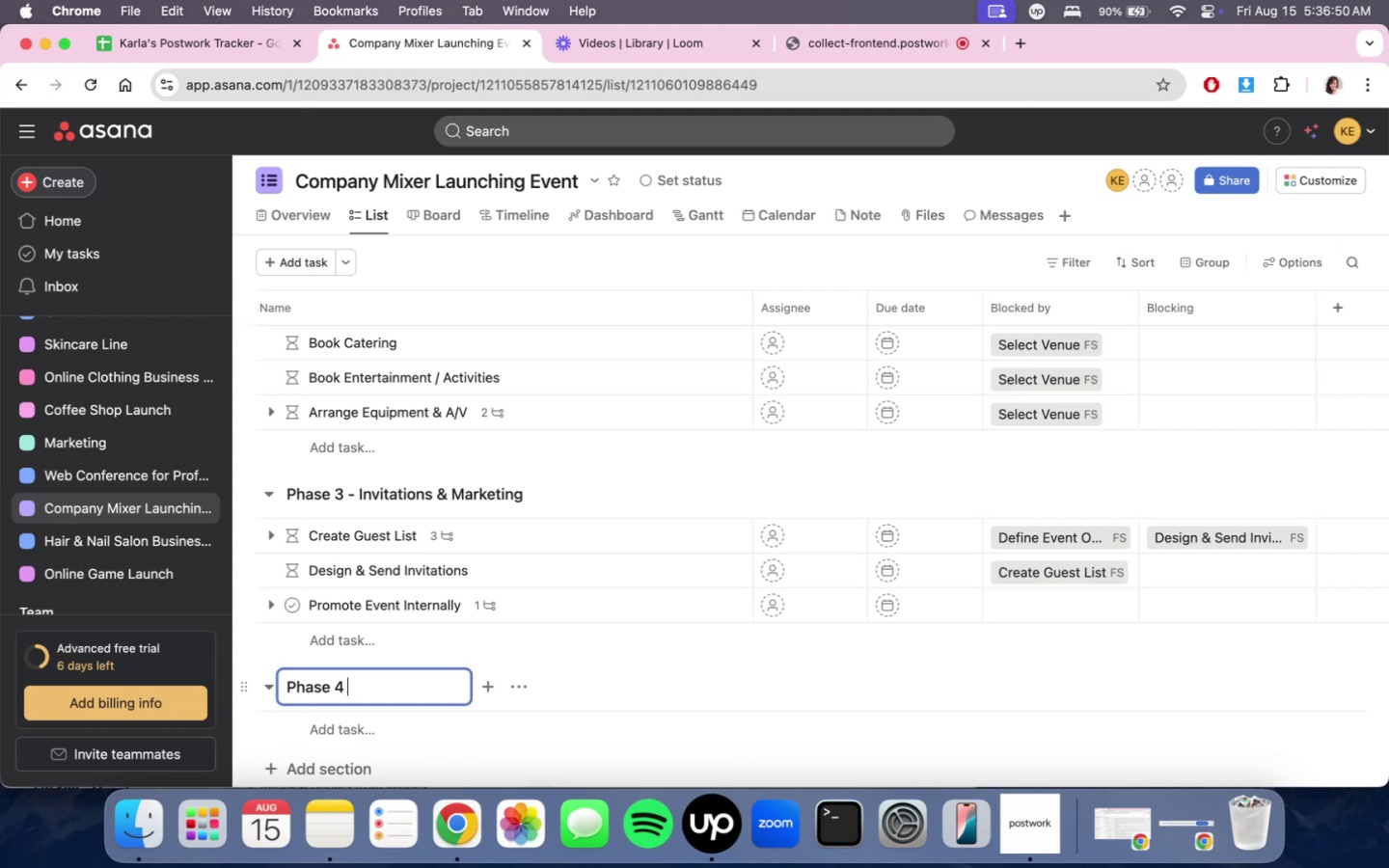 
key(Minus)
 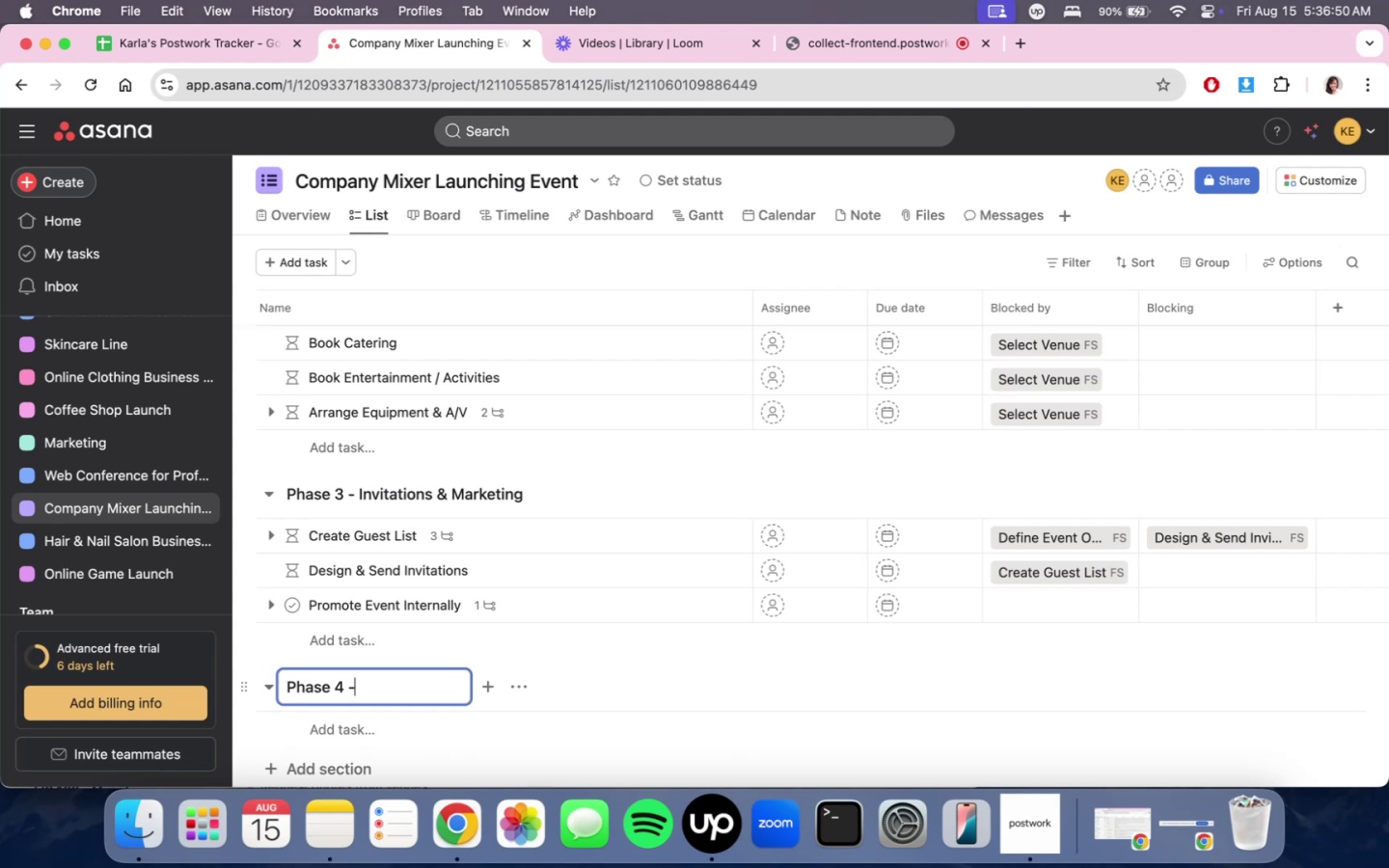 
key(Space)
 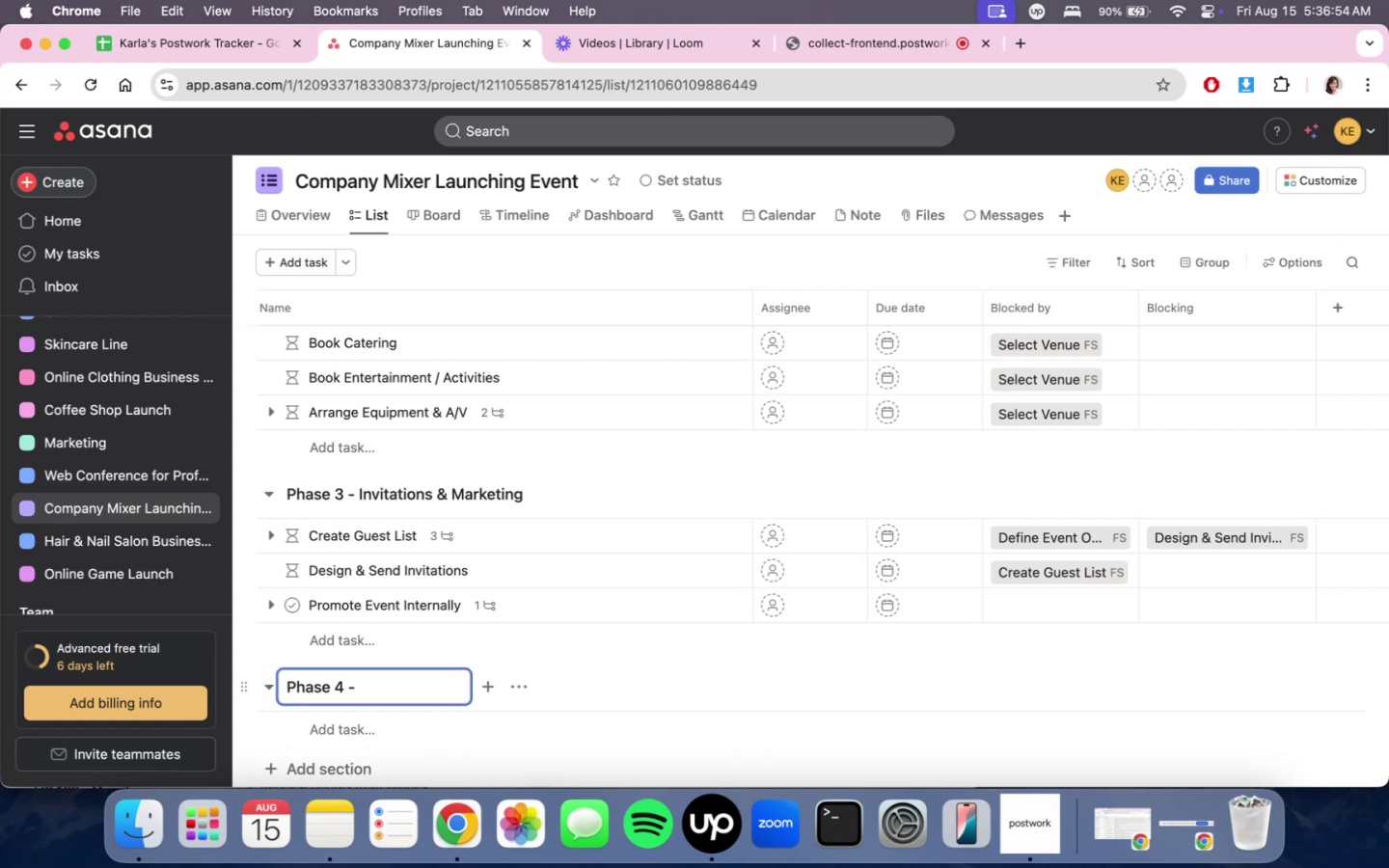 
left_click([689, 816])
 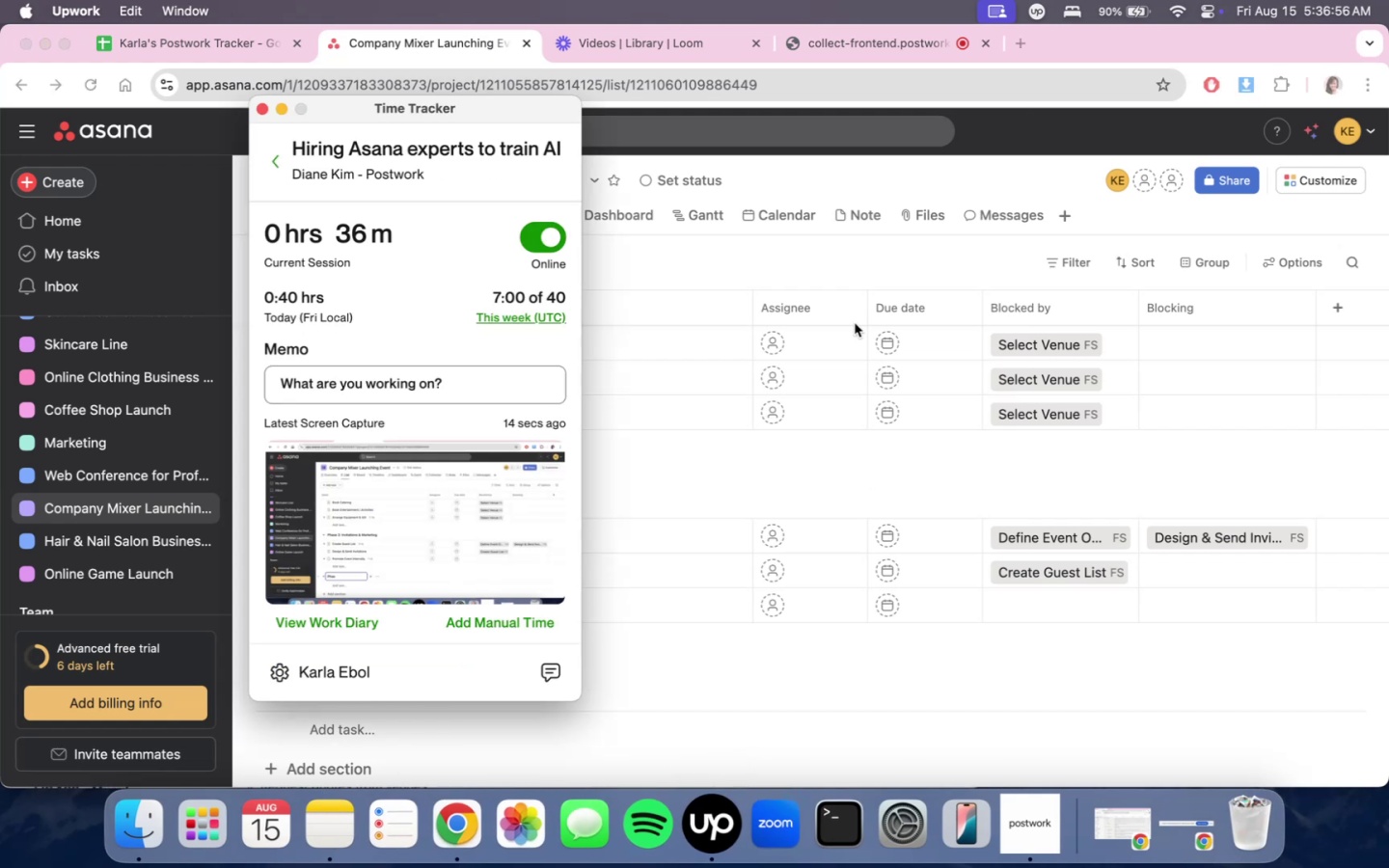 
left_click([788, 262])
 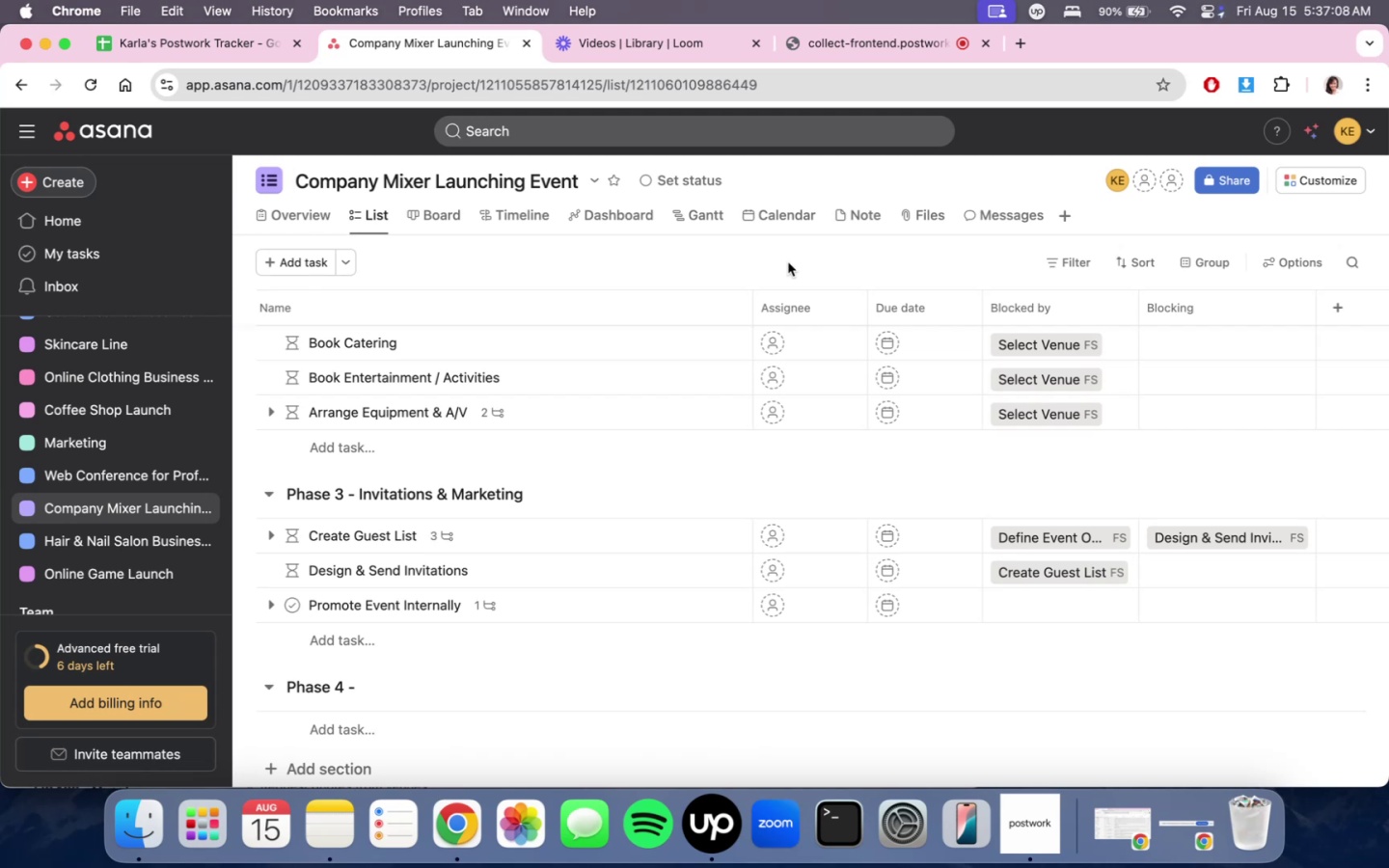 
wait(16.59)
 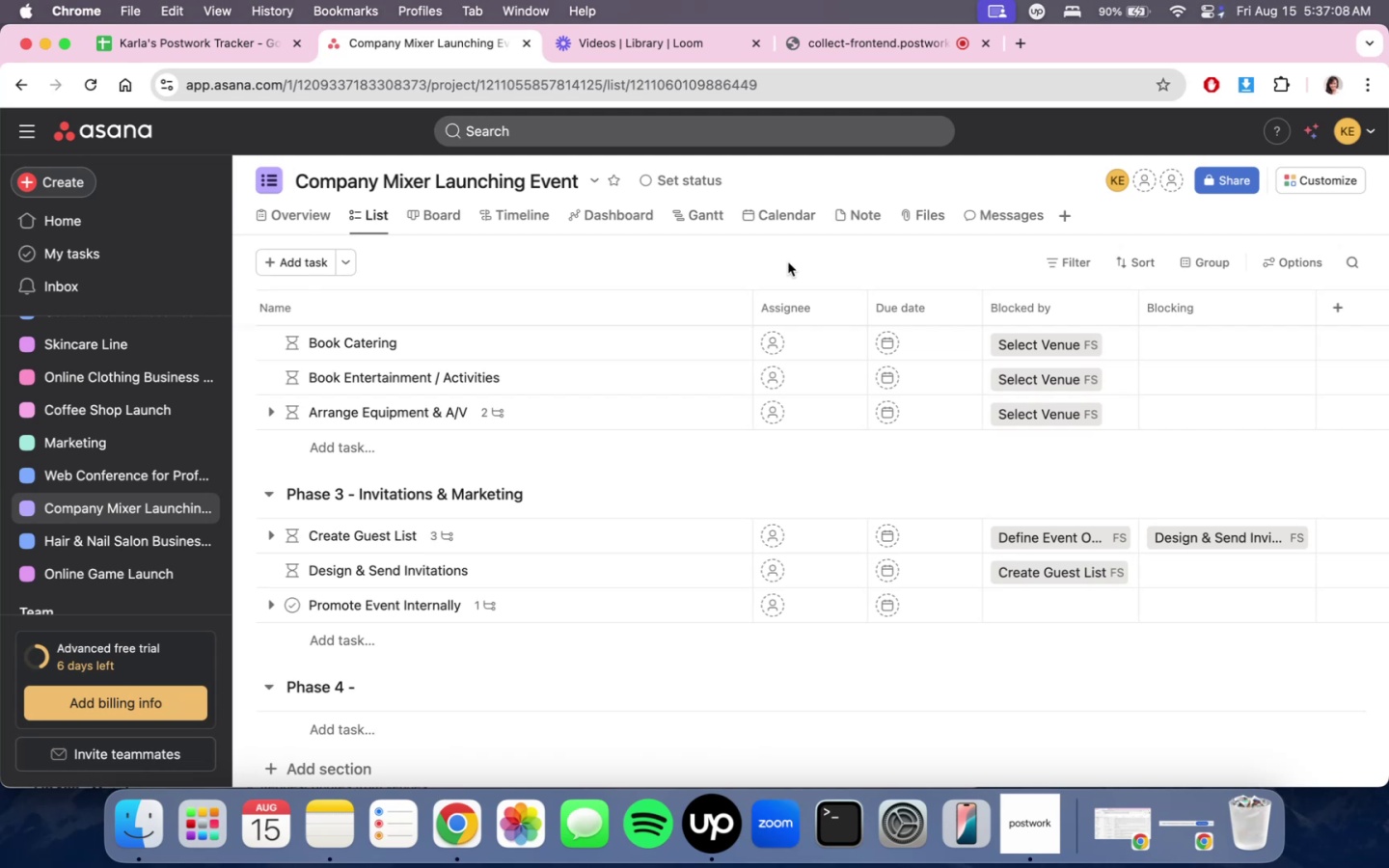 
scroll: coordinate [764, 201], scroll_direction: down, amount: 5.0
 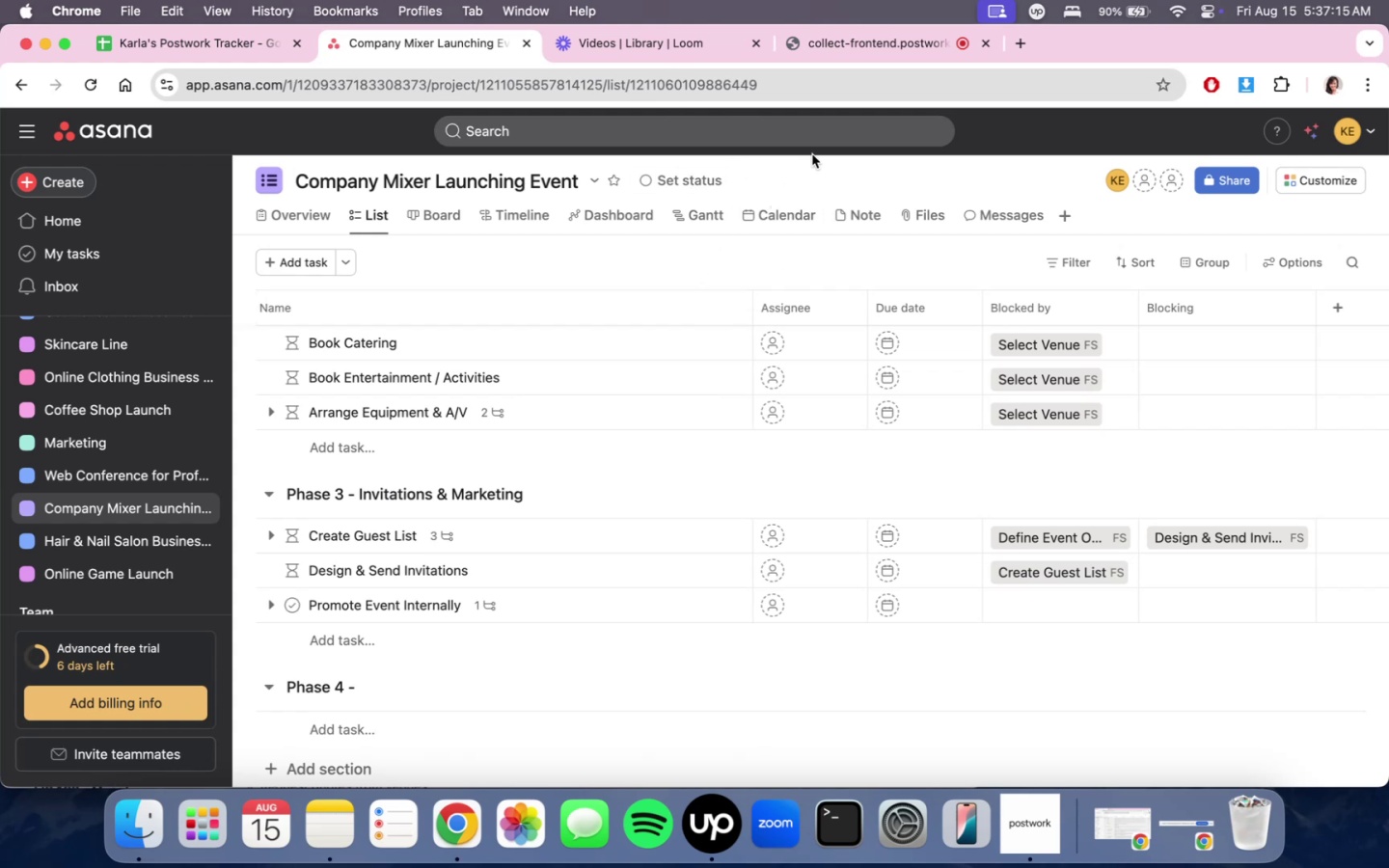 
scroll: coordinate [756, 183], scroll_direction: up, amount: 4.0
 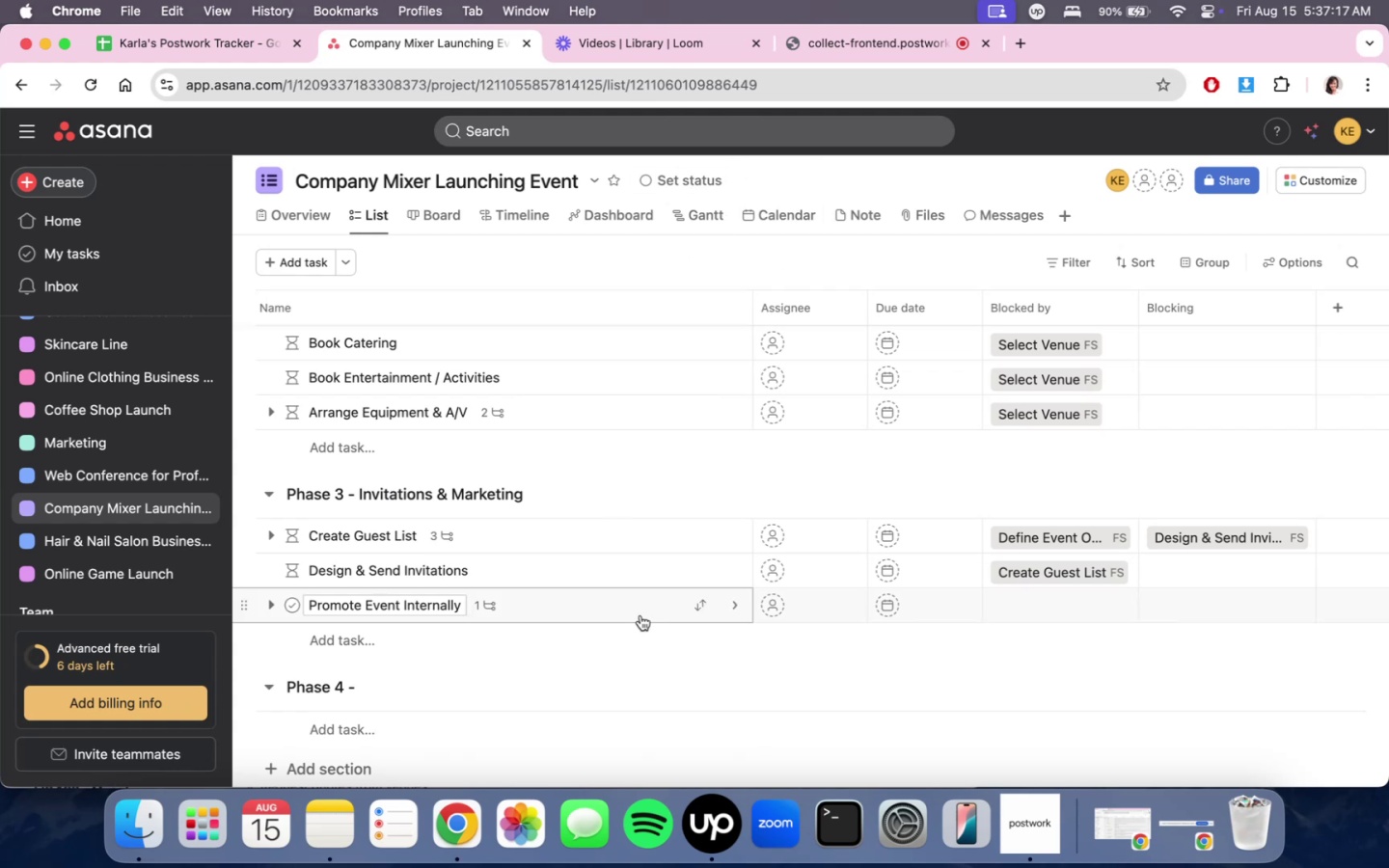 
scroll: coordinate [623, 562], scroll_direction: down, amount: 2.0
 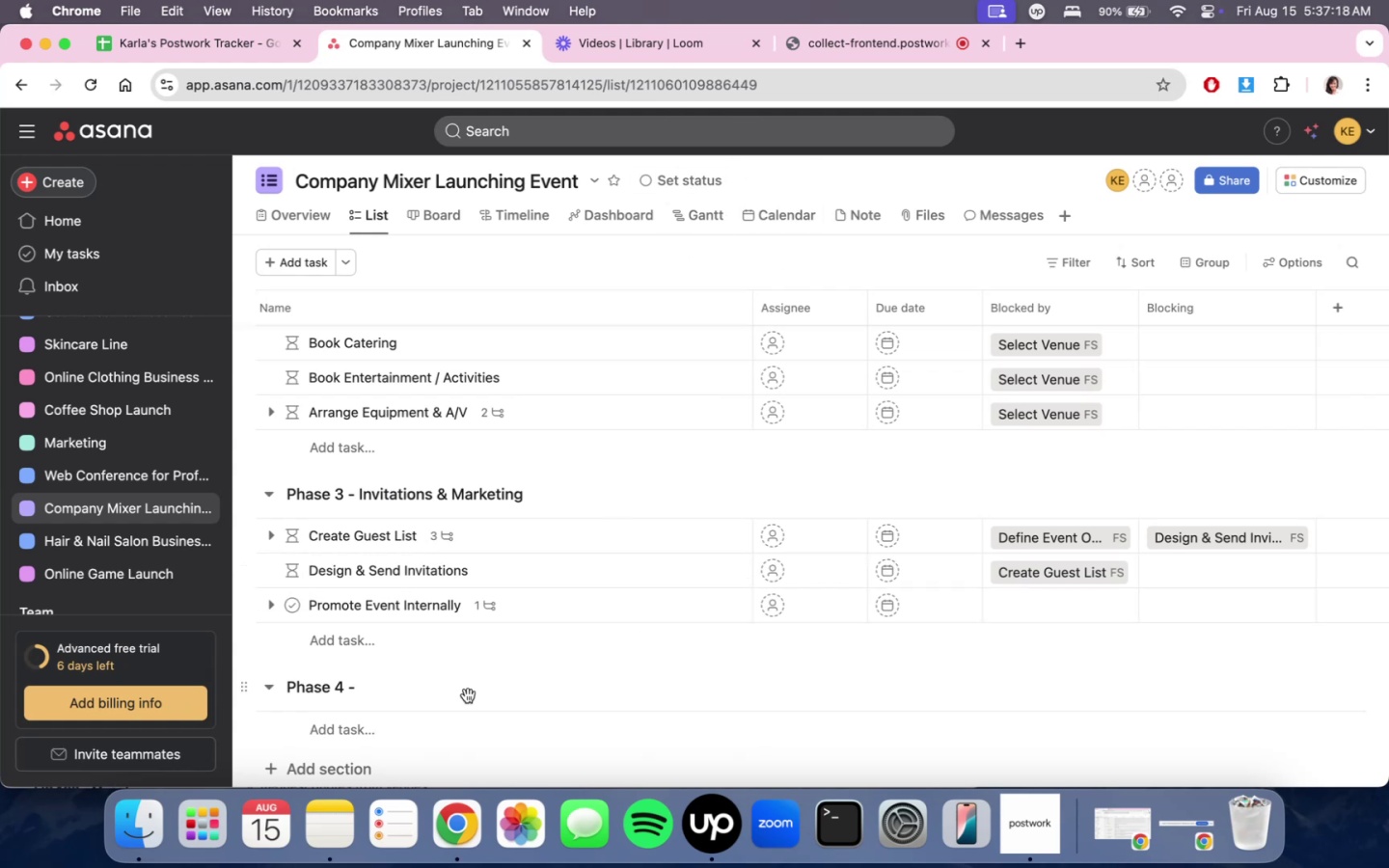 
left_click([463, 697])
 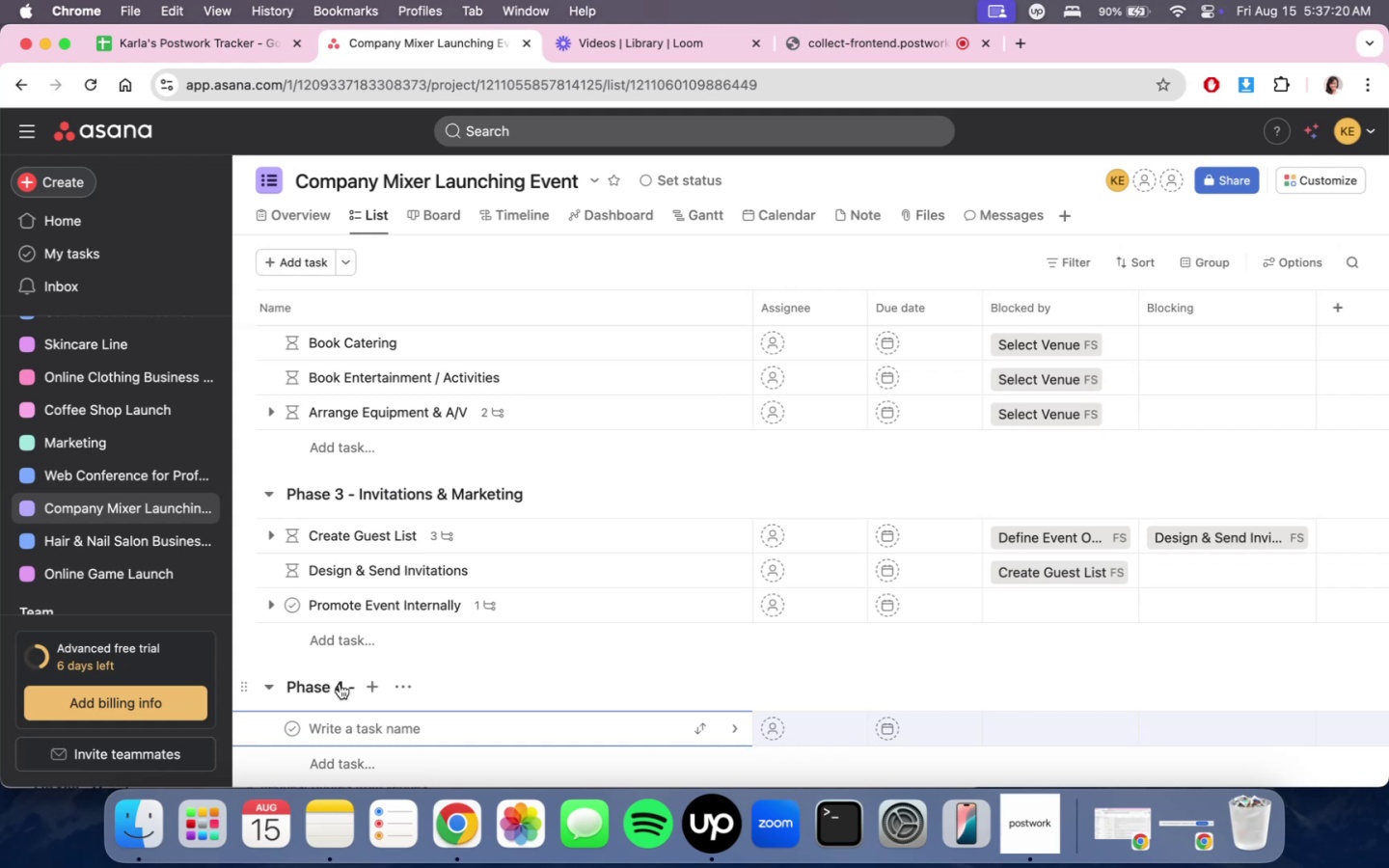 
left_click([340, 684])
 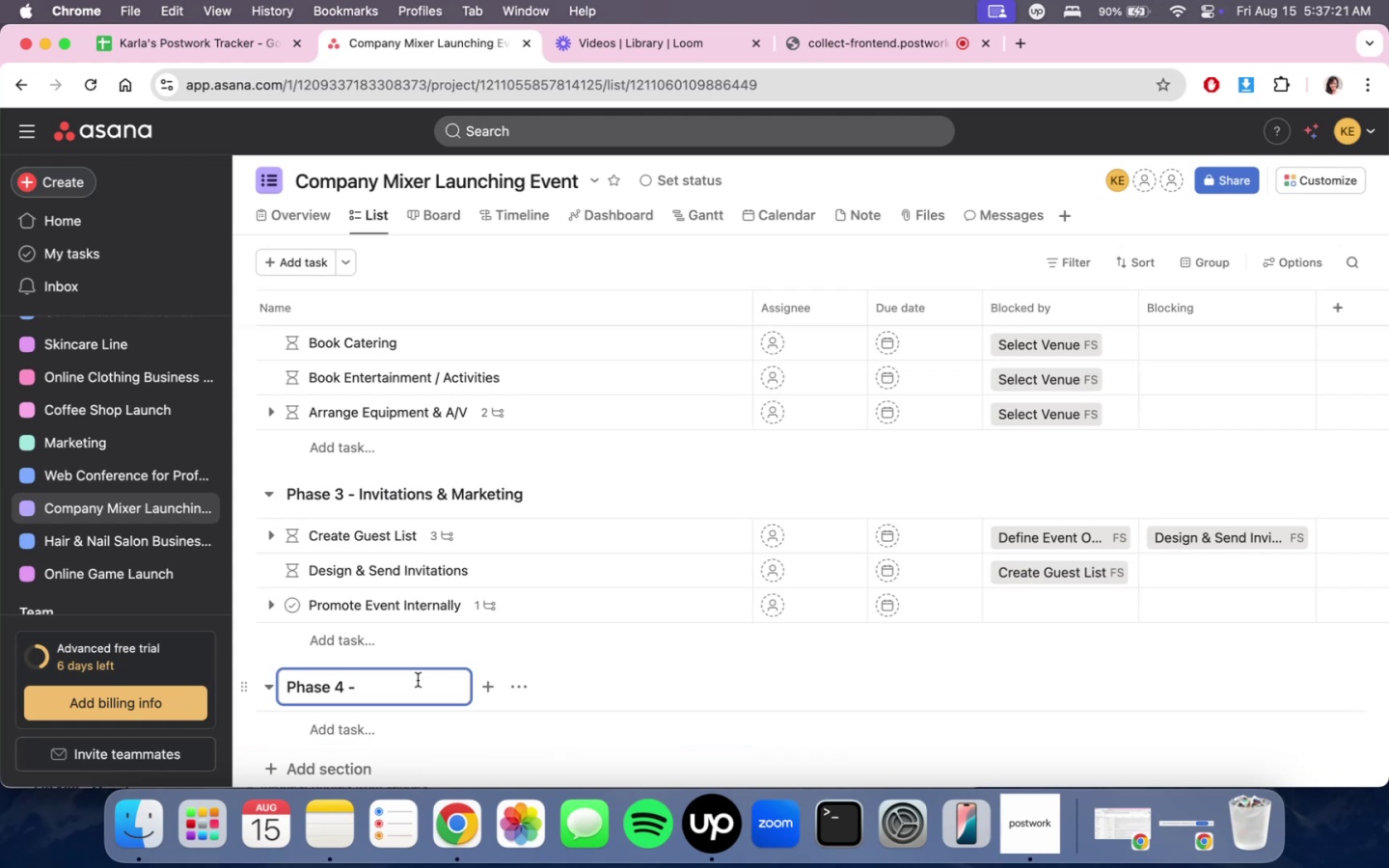 
type( Logistis)
key(Backspace)
type(cs & prep)
key(Backspace)
key(Backspace)
key(Backspace)
key(Backspace)
type(Preparato)
key(Backspace)
type(ion)
 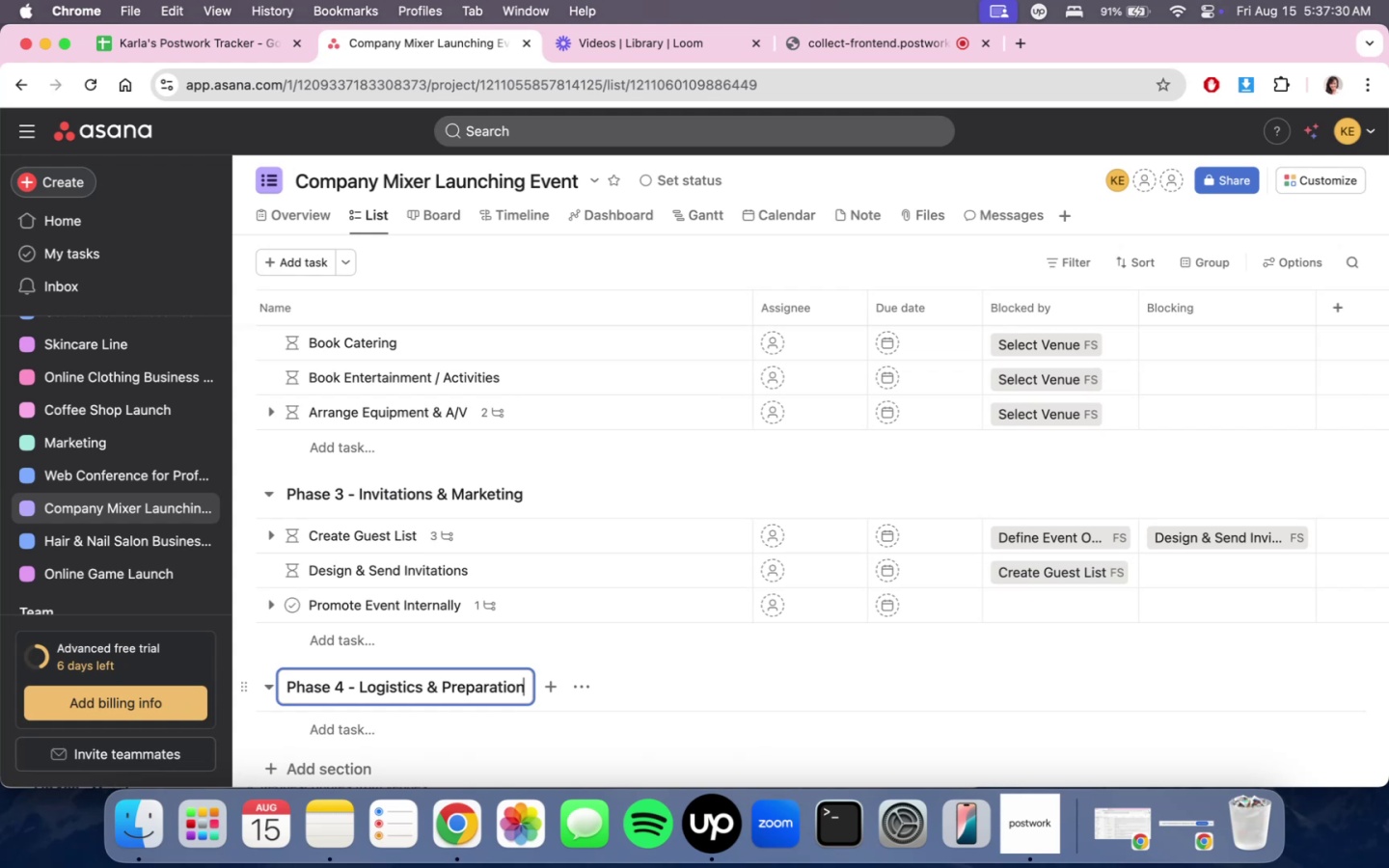 
scroll: coordinate [413, 652], scroll_direction: down, amount: 1.0
 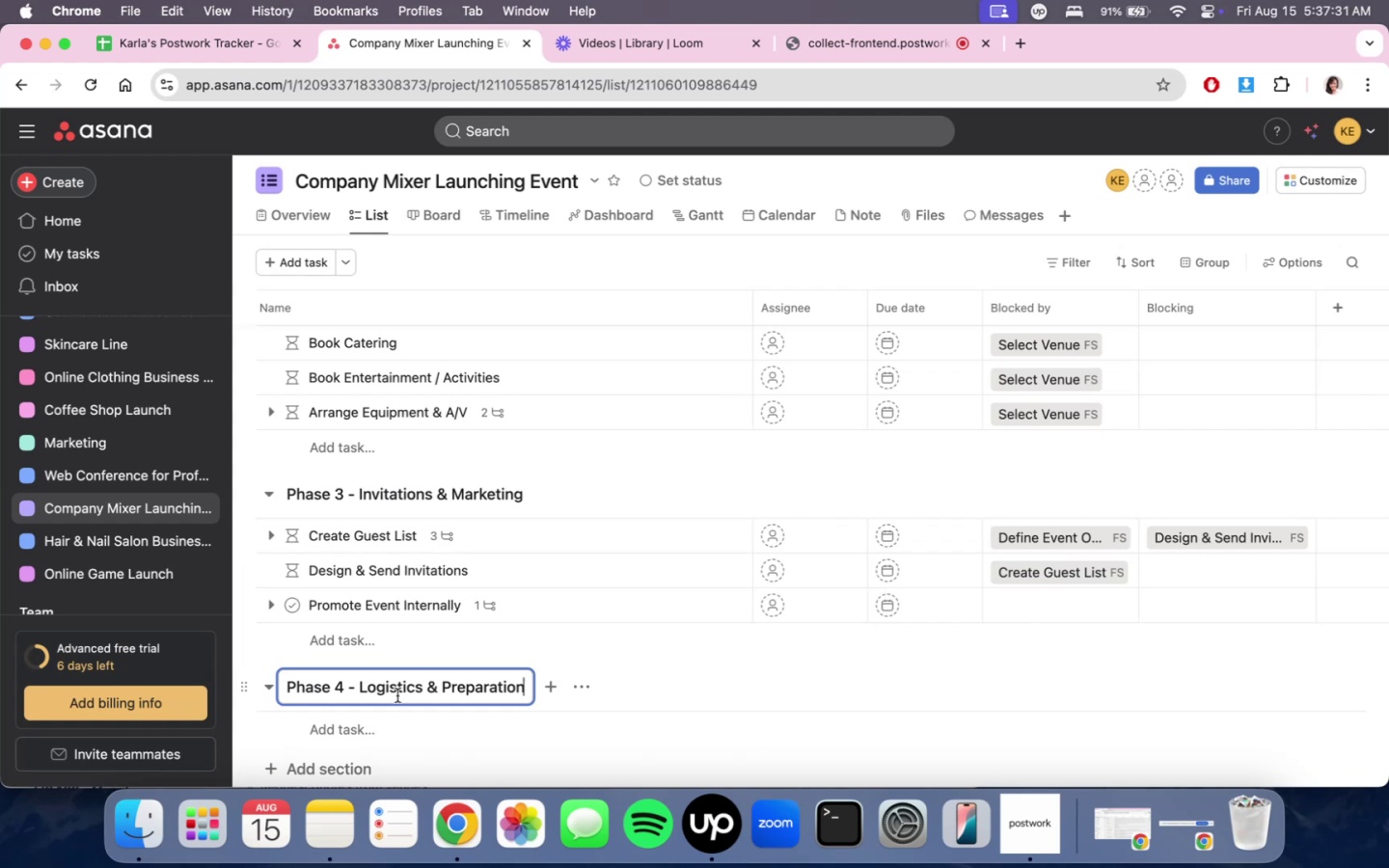 
mouse_move([404, 721])
 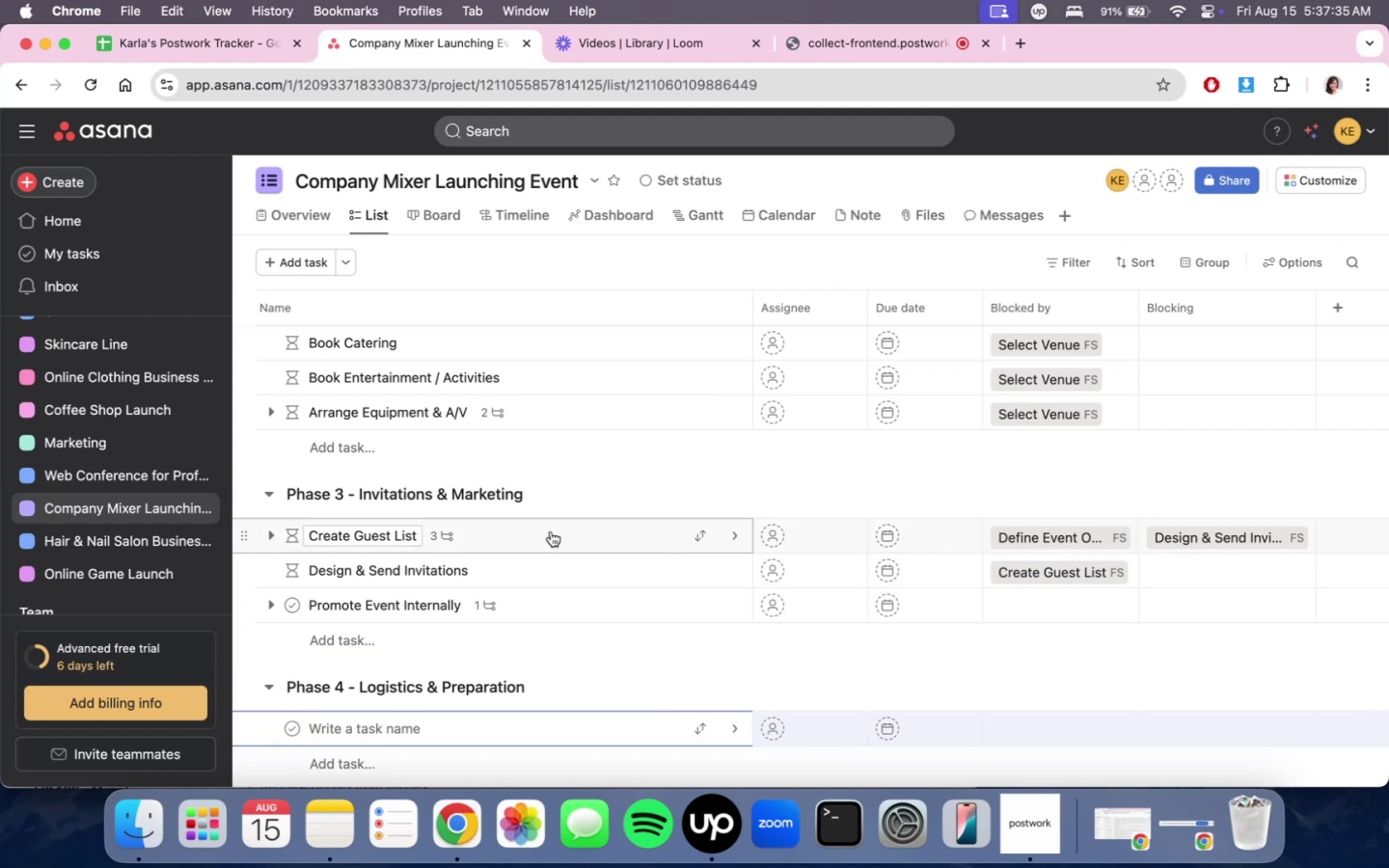 
type(Evet)
key(Backspace)
type(nt SChe)
key(Backspace)
key(Backspace)
key(Backspace)
type(chdeu)
key(Backspace)
key(Backspace)
key(Backspace)
type(eudl)
key(Backspace)
key(Backspace)
key(Backspace)
type(dule )
 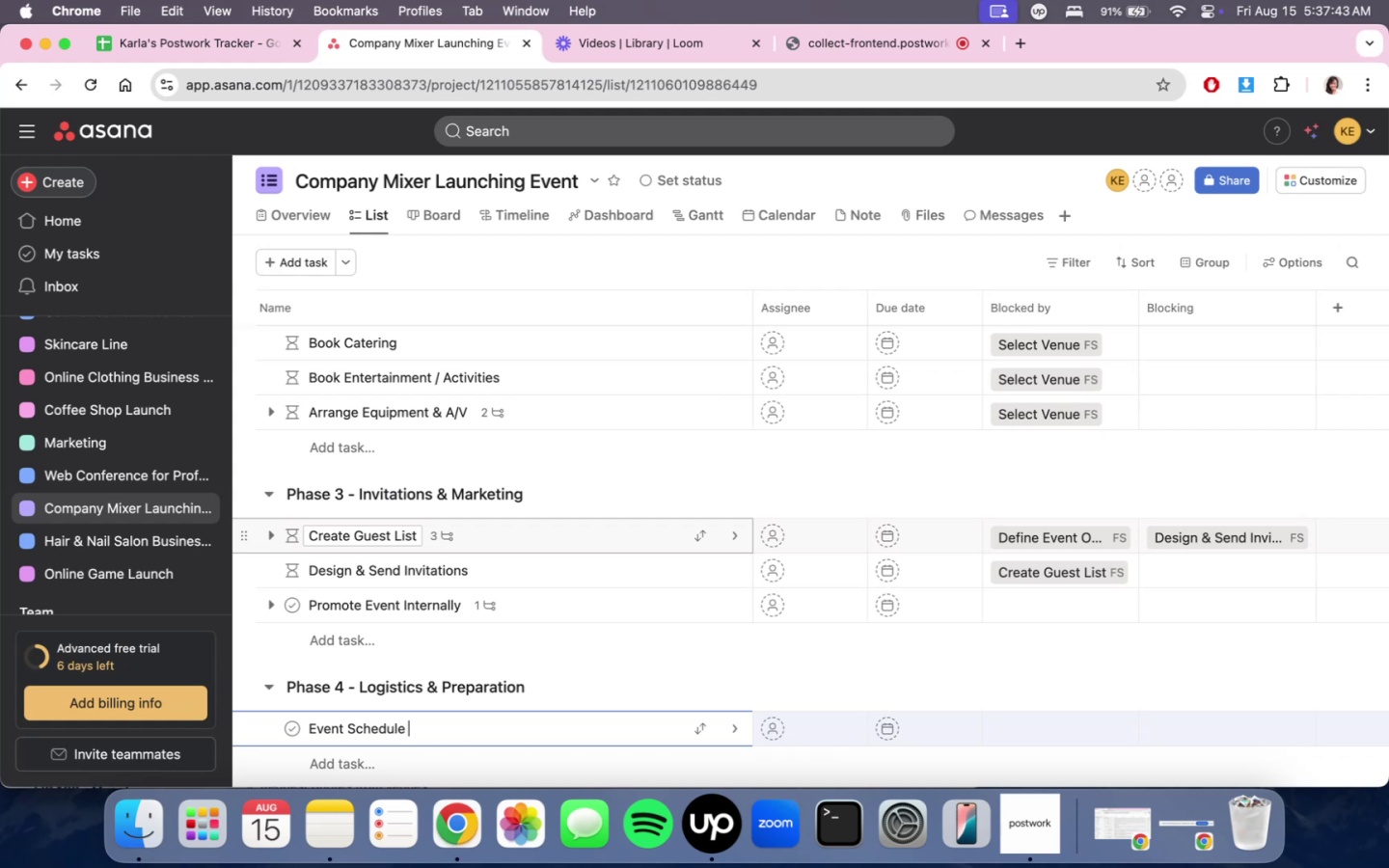 
hold_key(key=ShiftLeft, duration=1.11)
 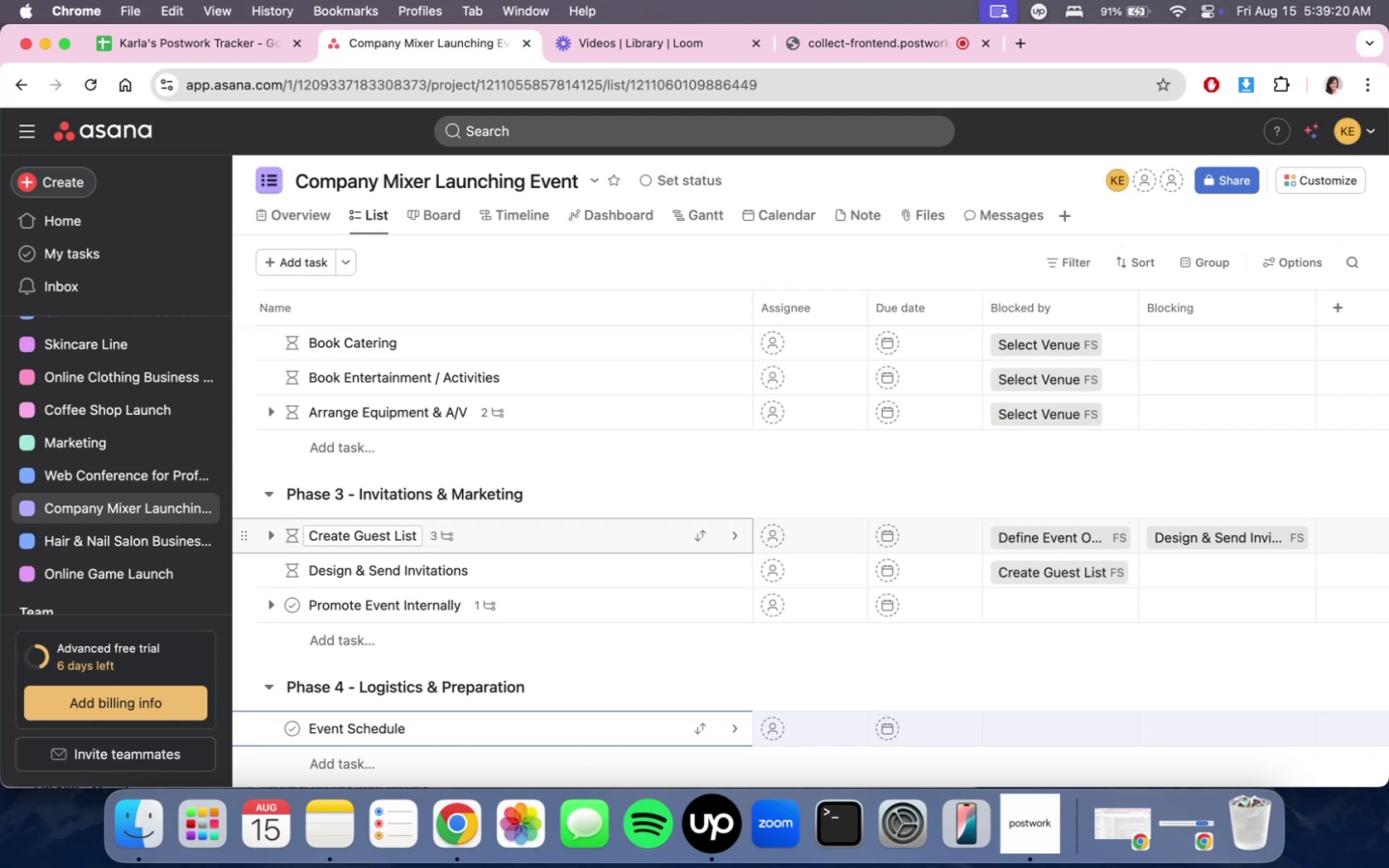 
wait(100.58)
 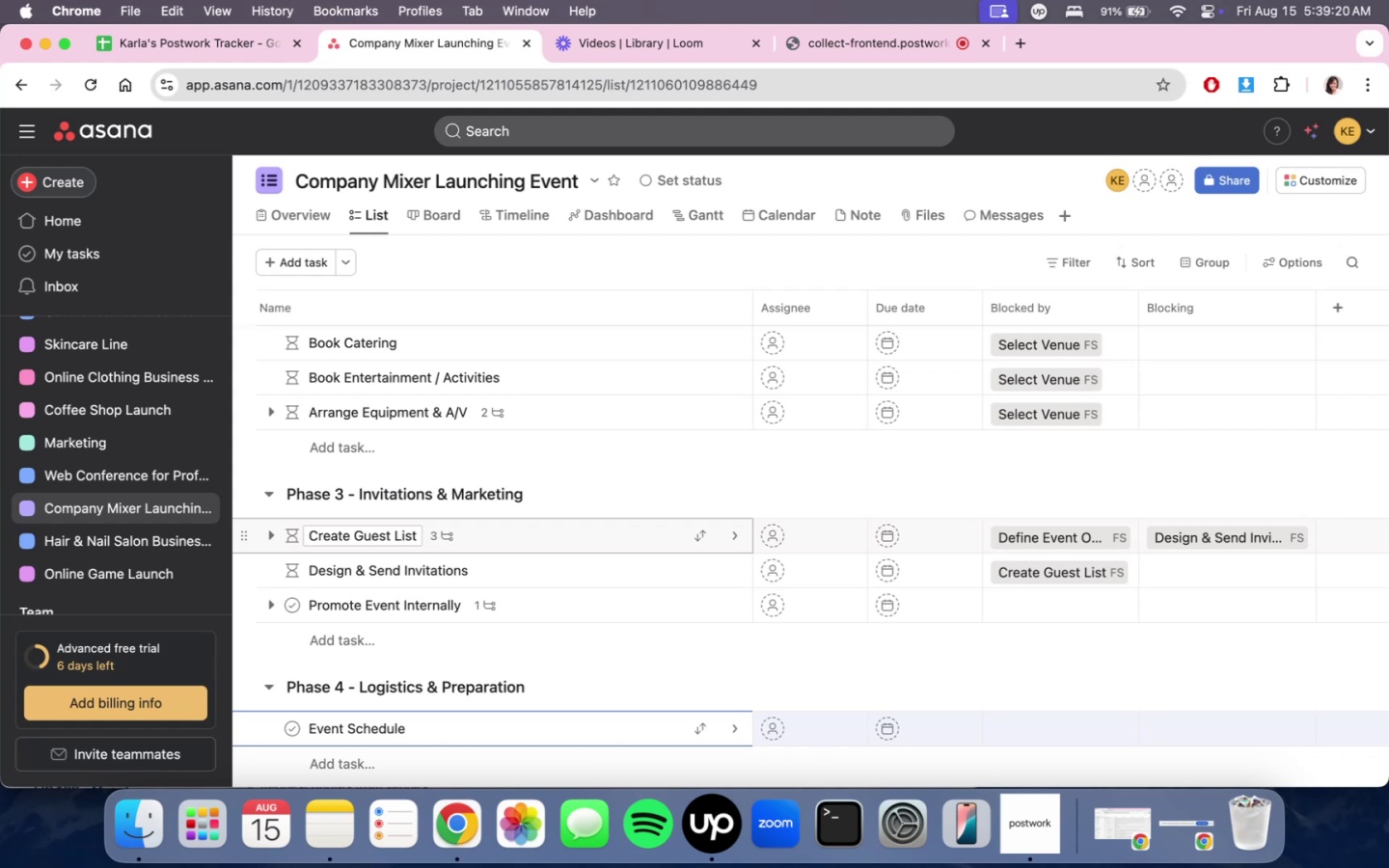 
type(Creation)
 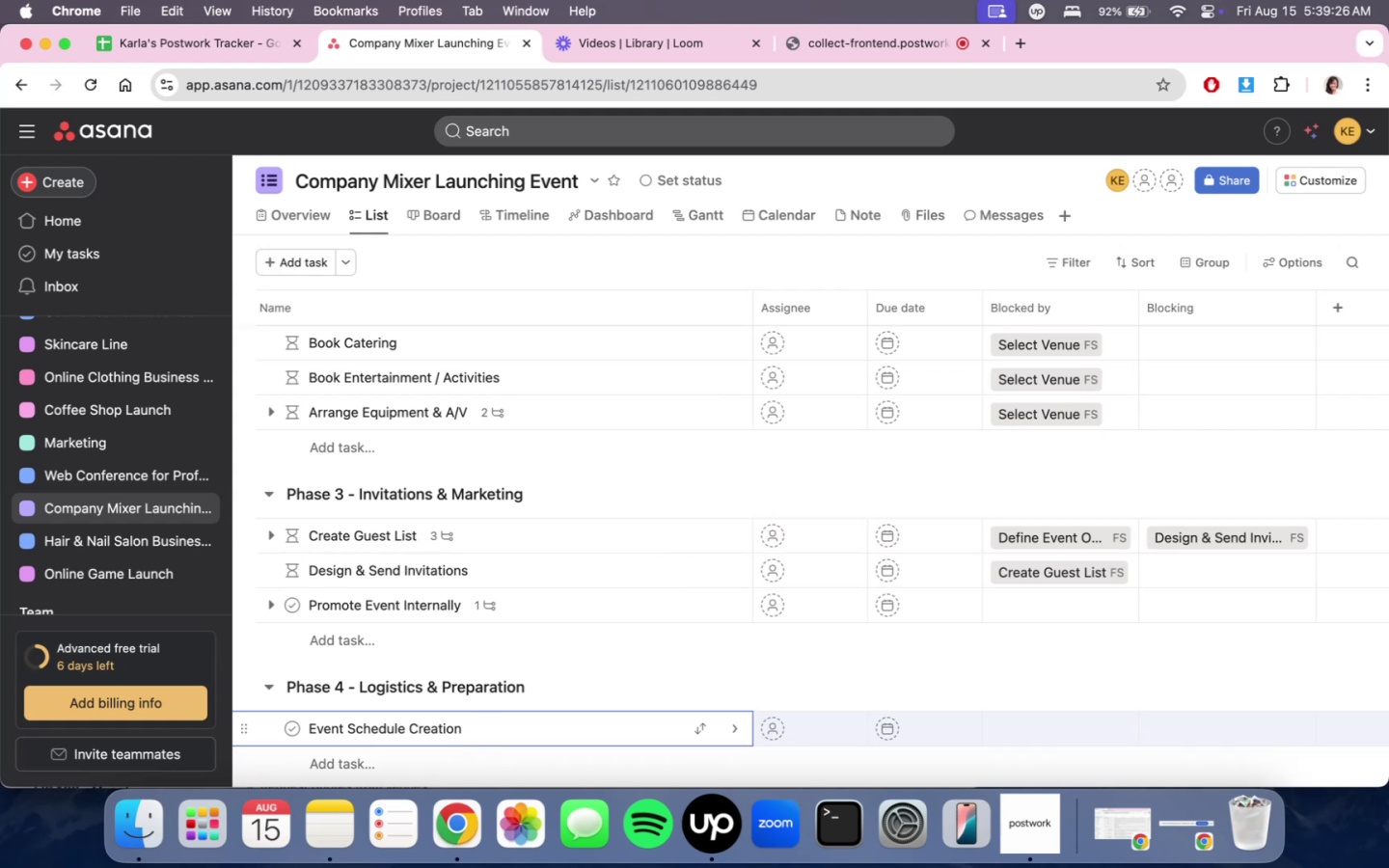 
key(Enter)
 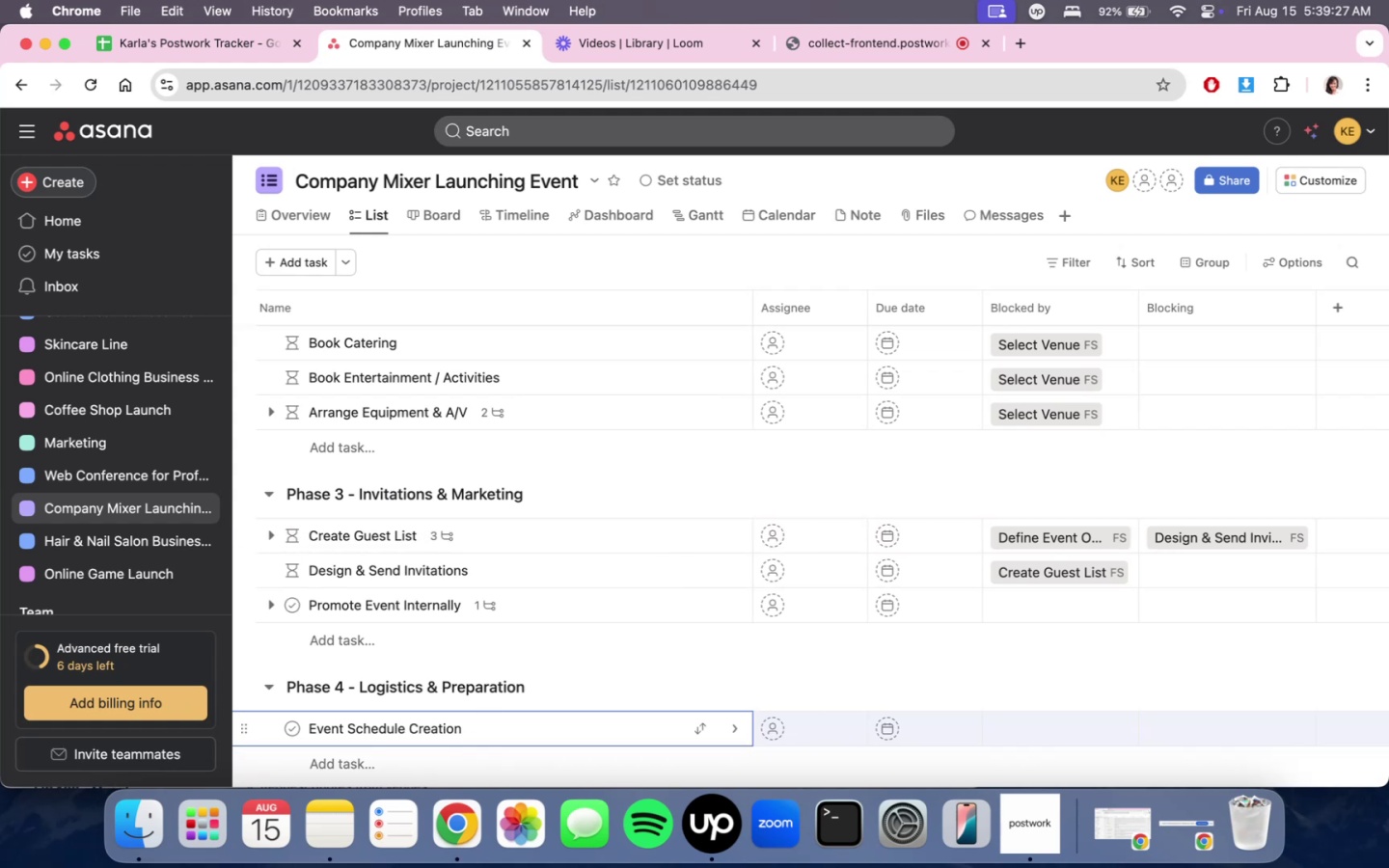 
type(Finalize Vendor Contracts)
 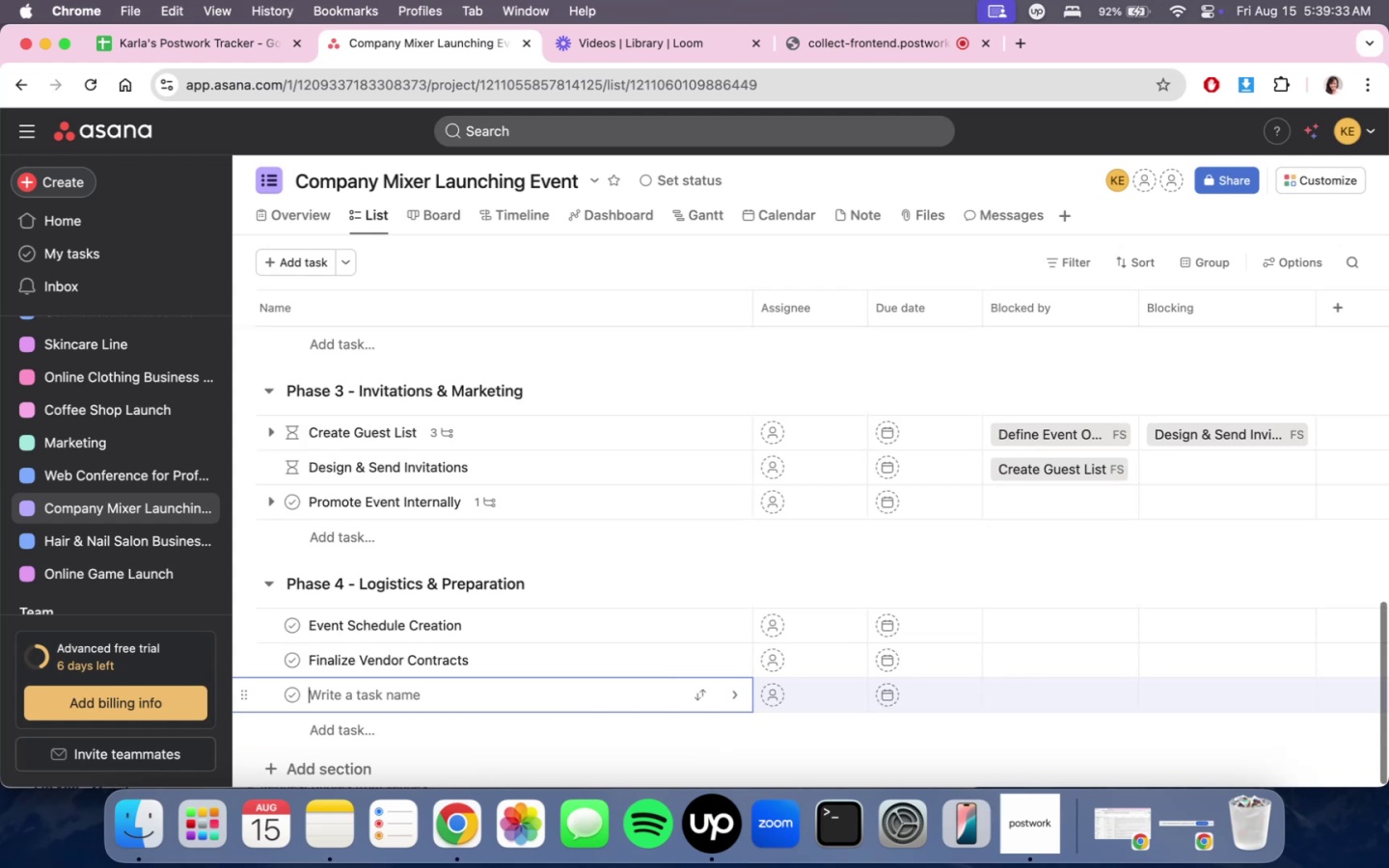 
 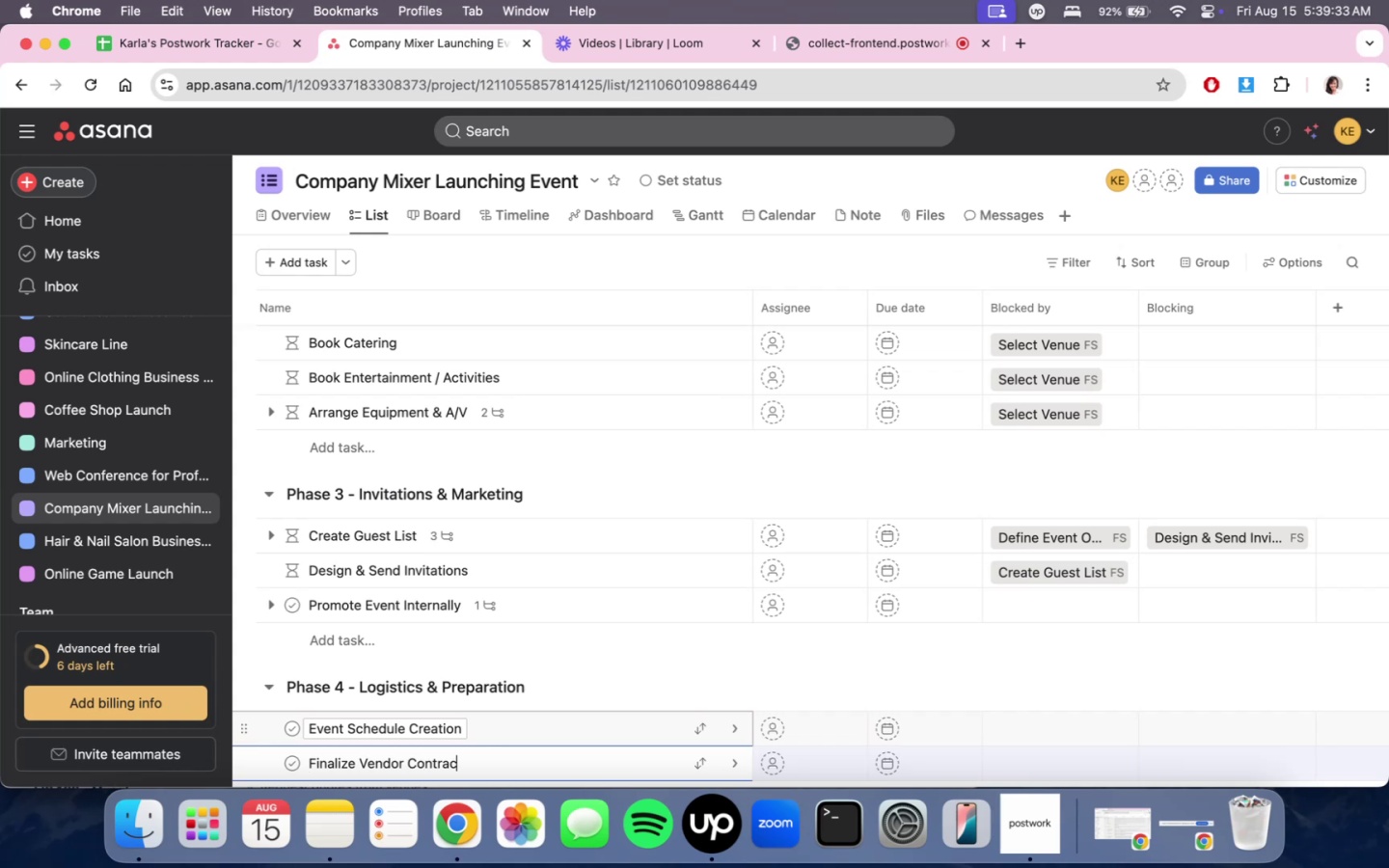 
key(Enter)
 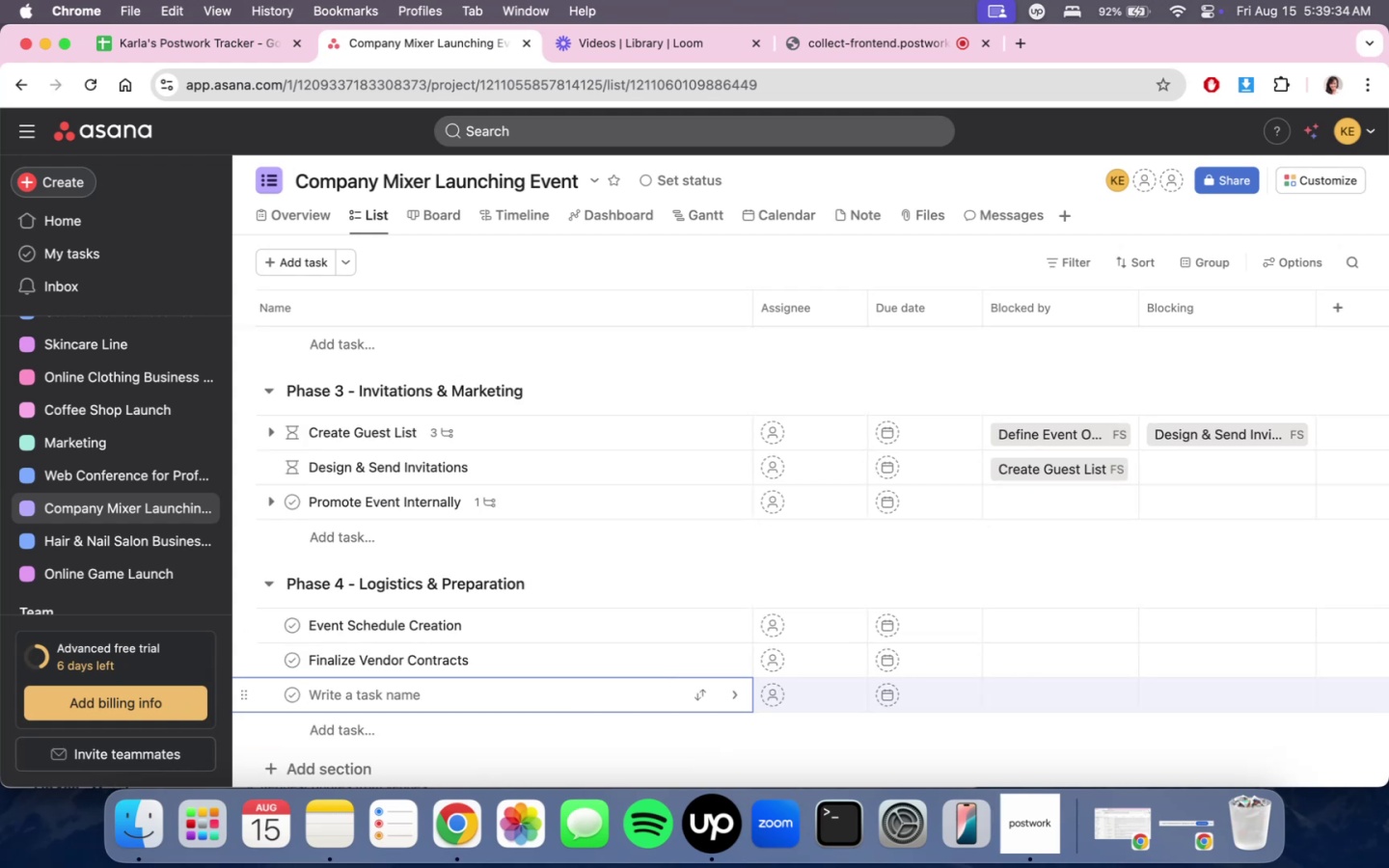 
type(Order Supplies & Decorations)
 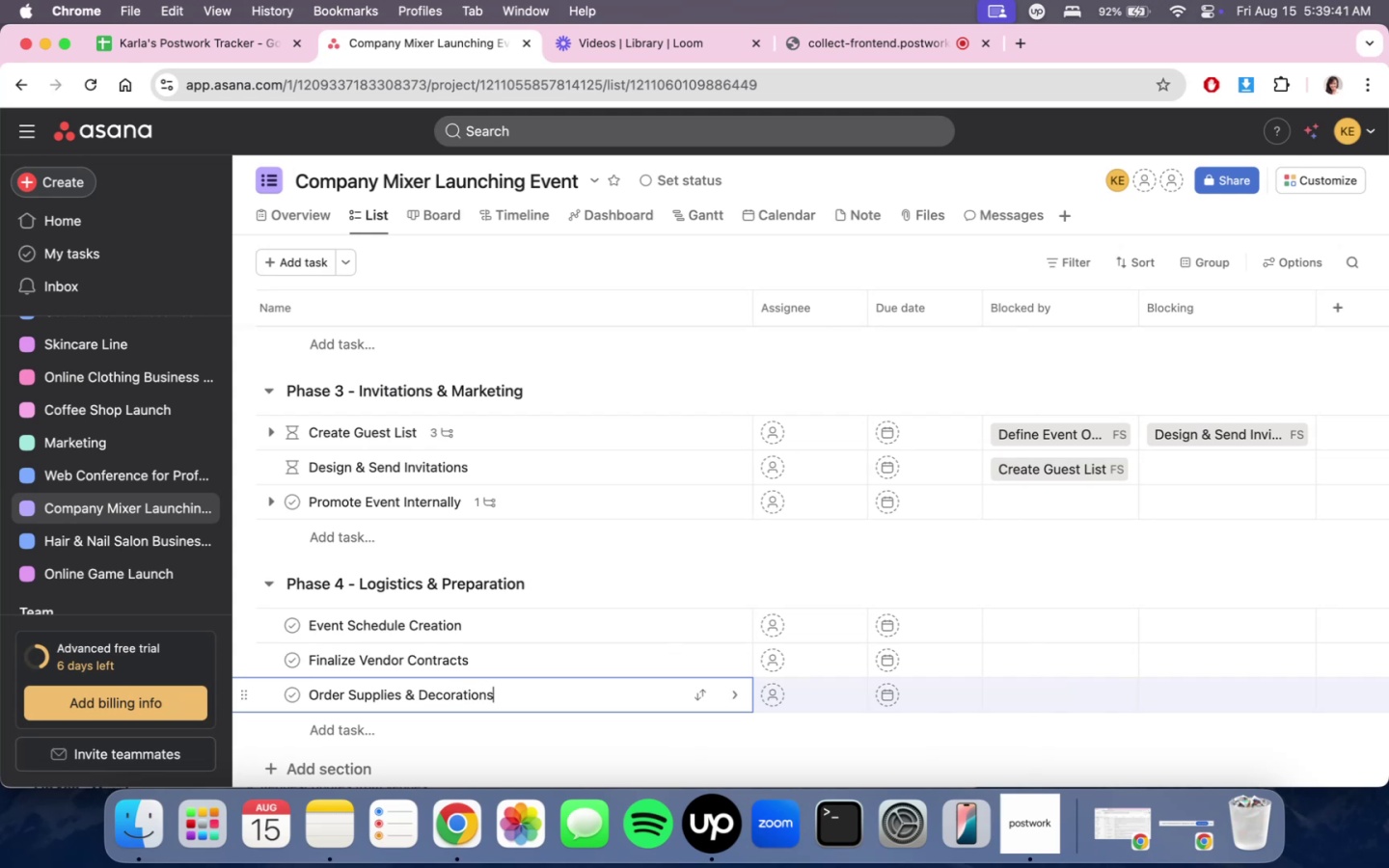 
key(Enter)
 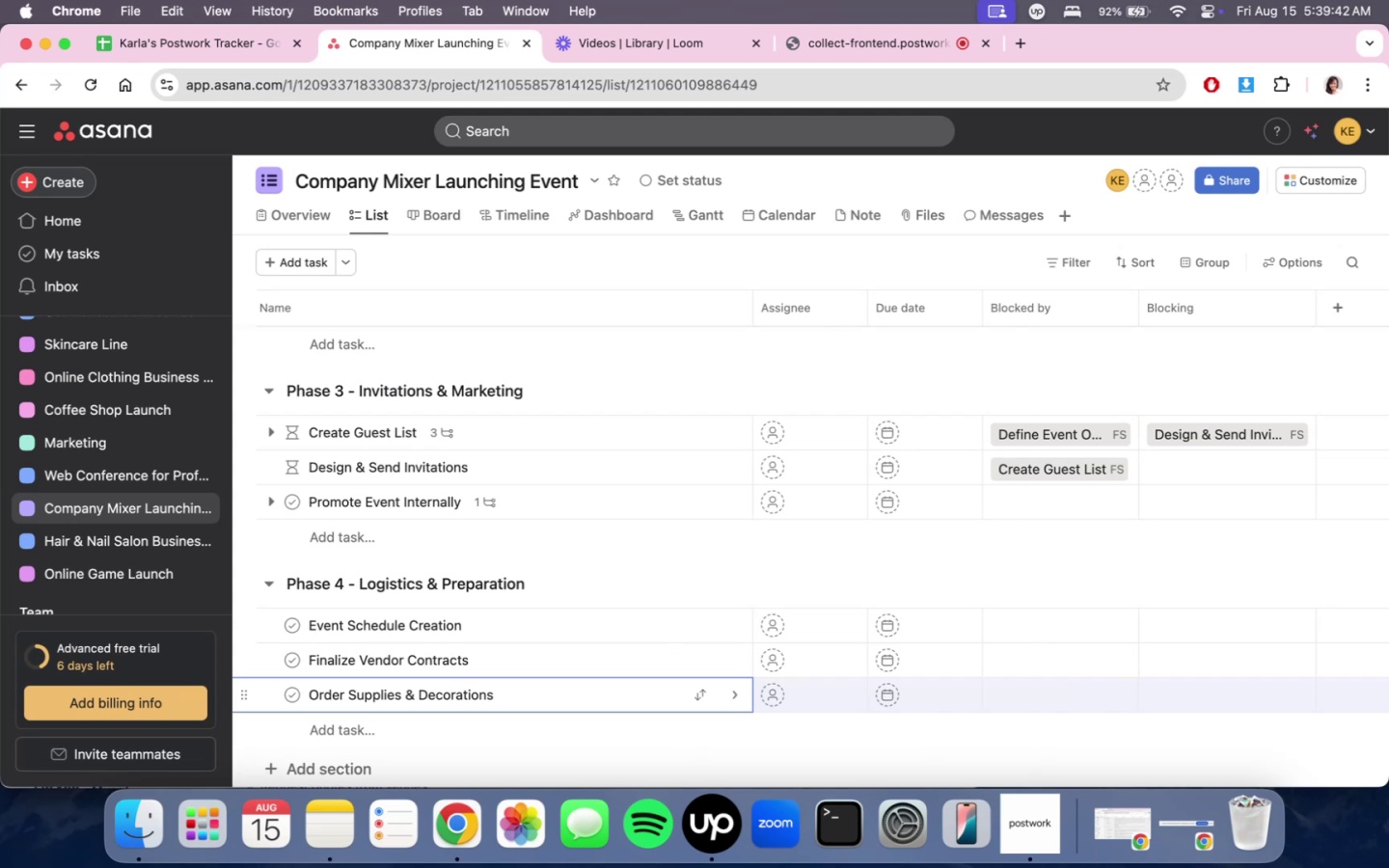 
type(Res)
key(Backspace)
type(hearsal .)
key(Backspace)
type(/ Final Run-Thrro)
key(Backspace)
key(Backspace)
type(ogu)
key(Backspace)
key(Backspace)
type(ugh)
 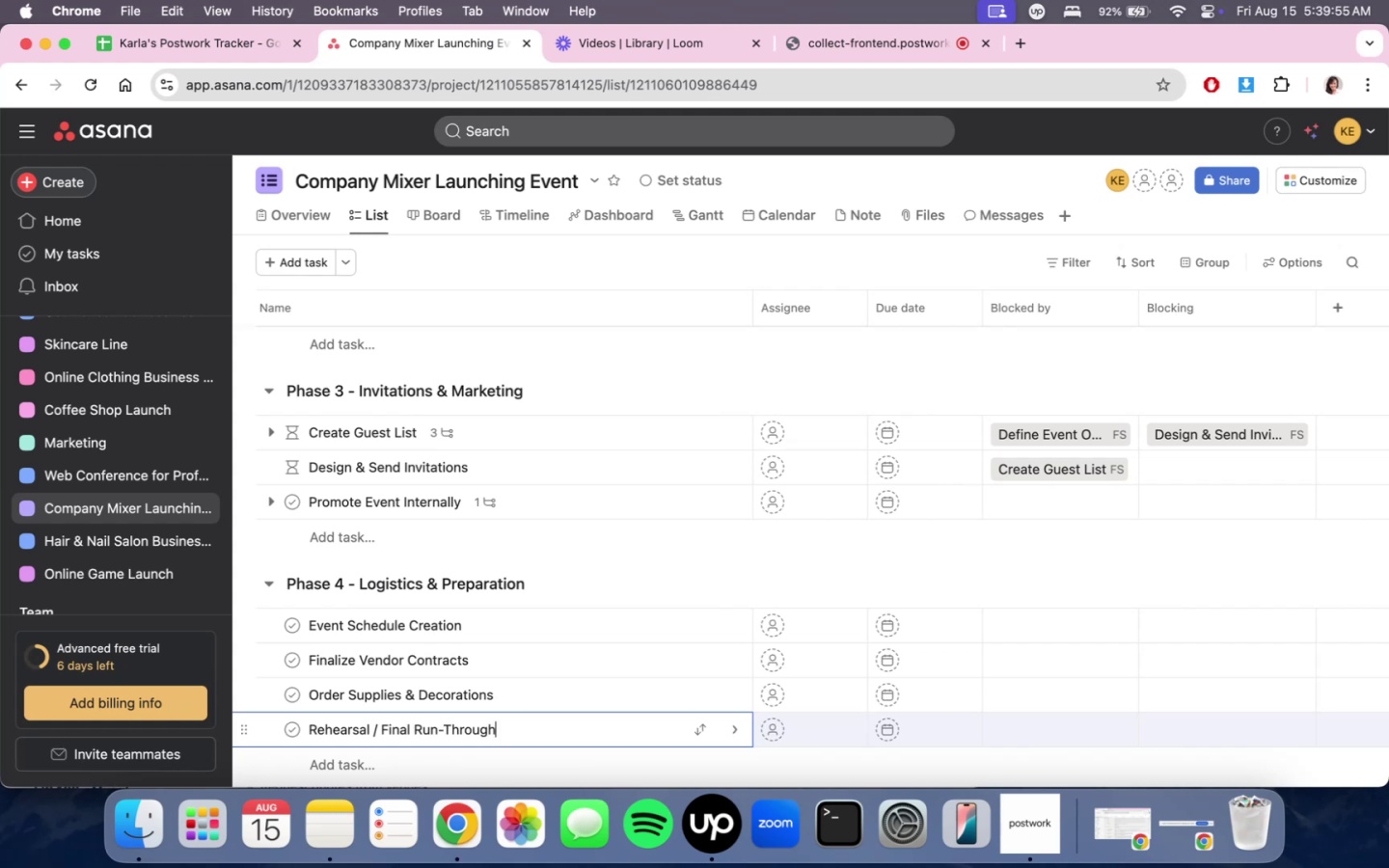 
wait(220.01)
 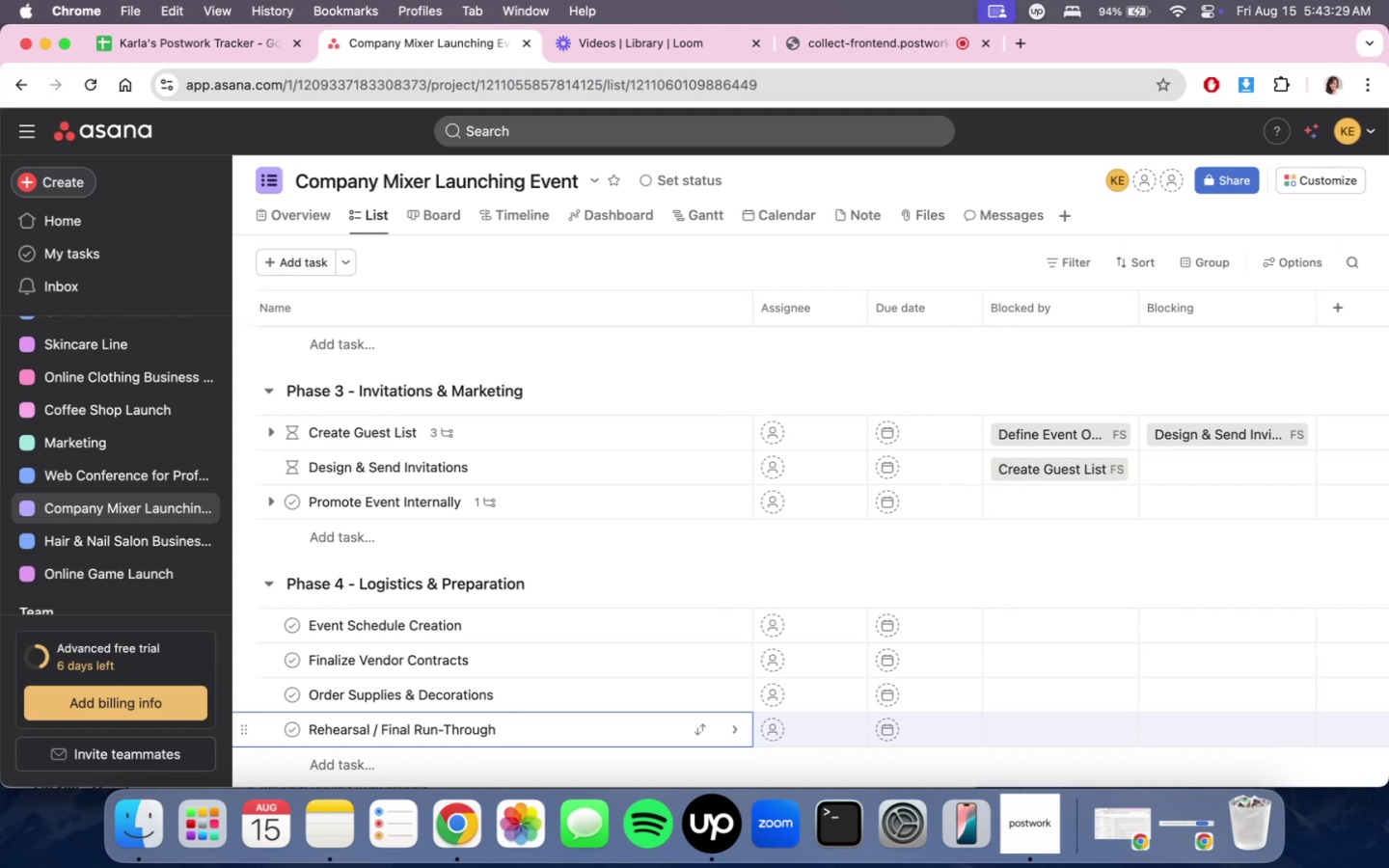 
scroll: coordinate [151, 867], scroll_direction: down, amount: 4.0
 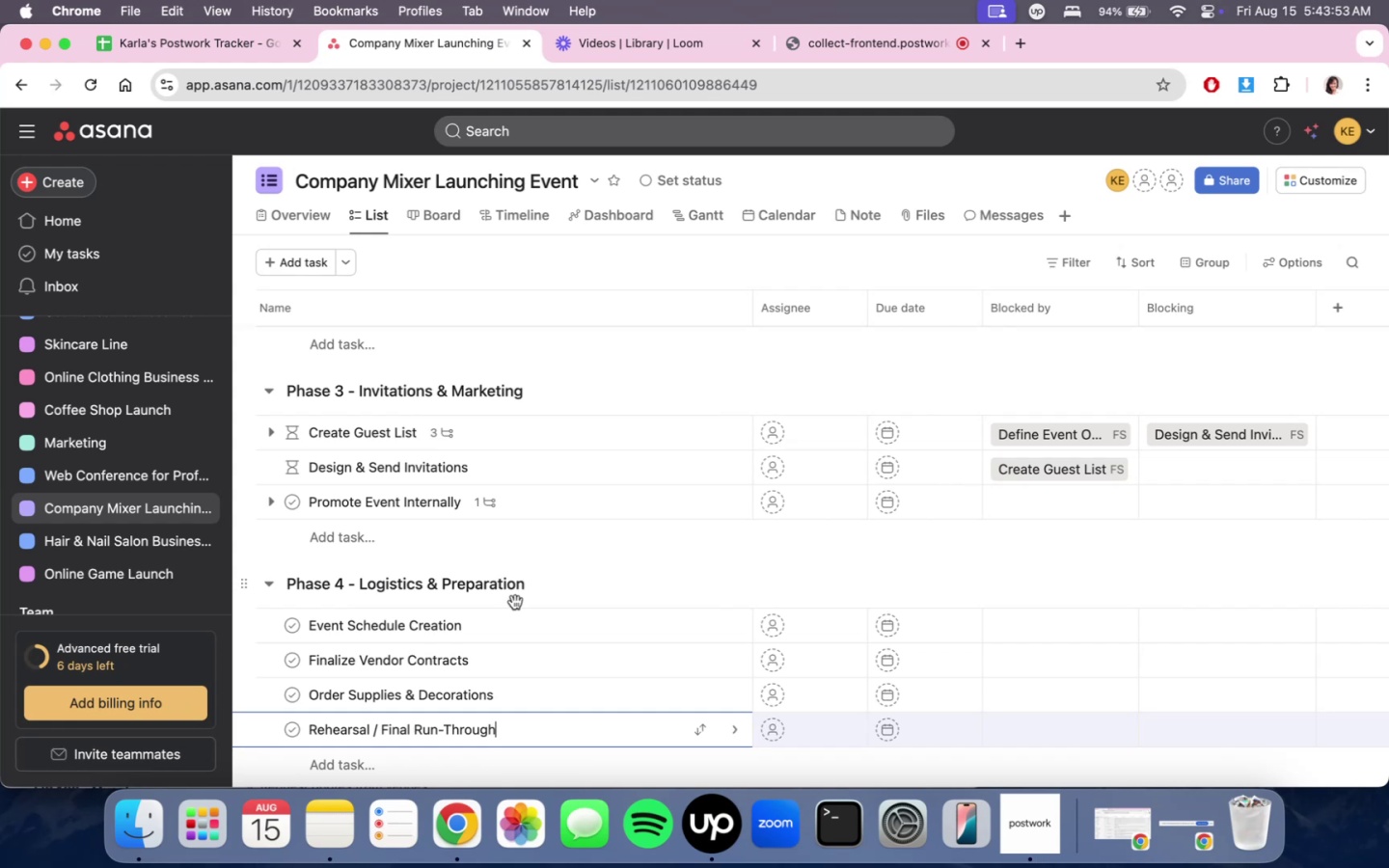 
wait(23.48)
 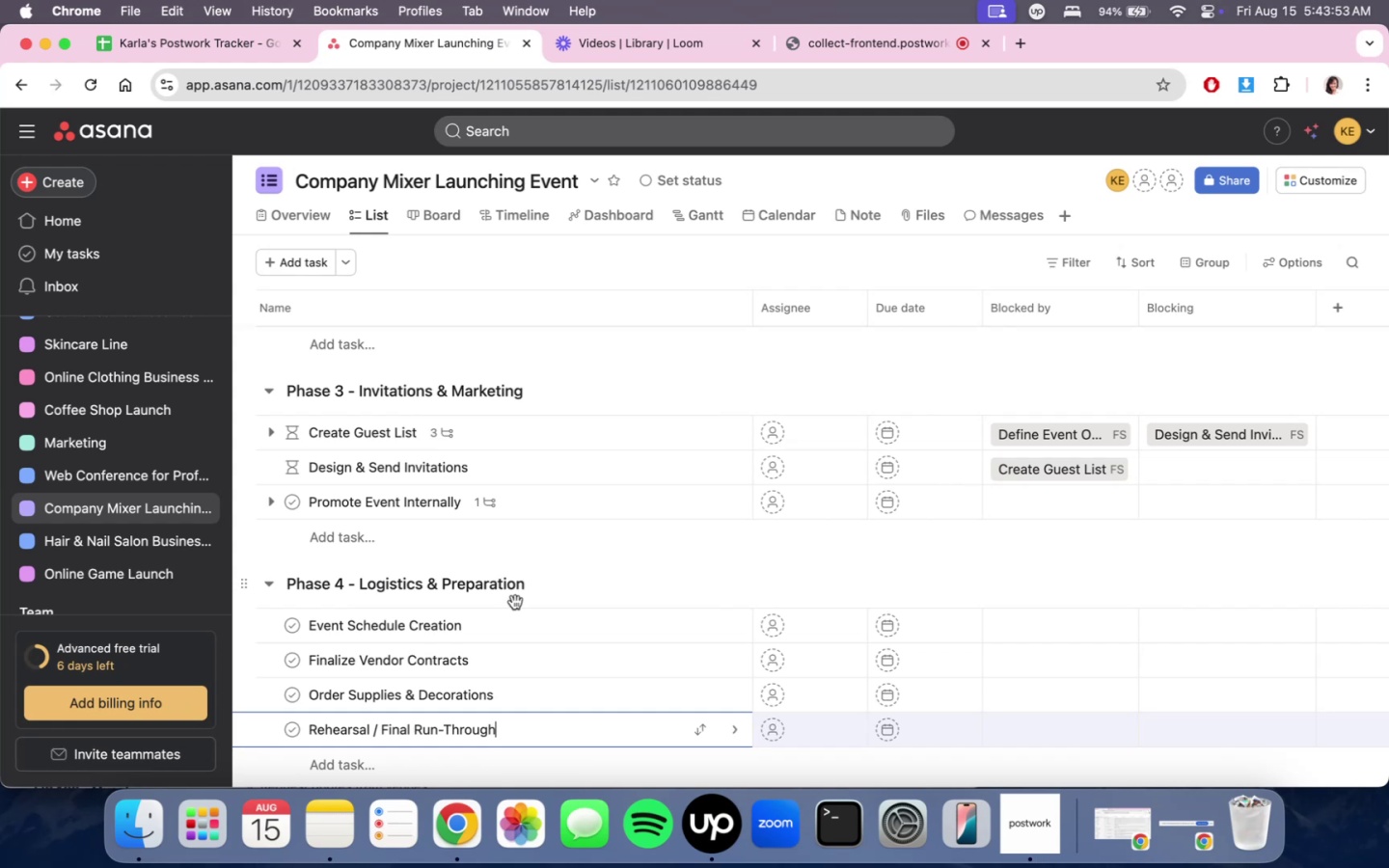 
left_click([583, 618])
 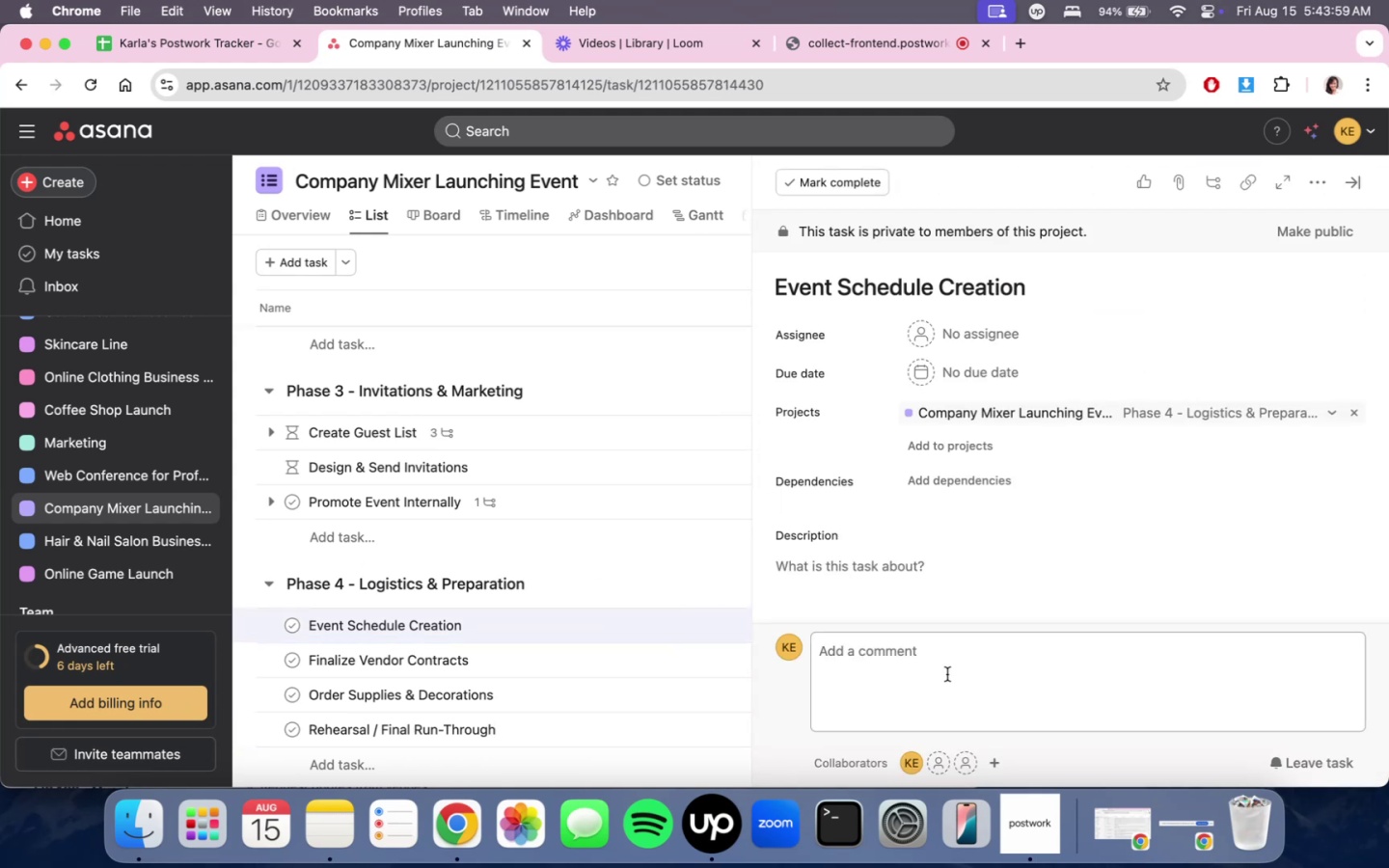 
left_click([935, 588])
 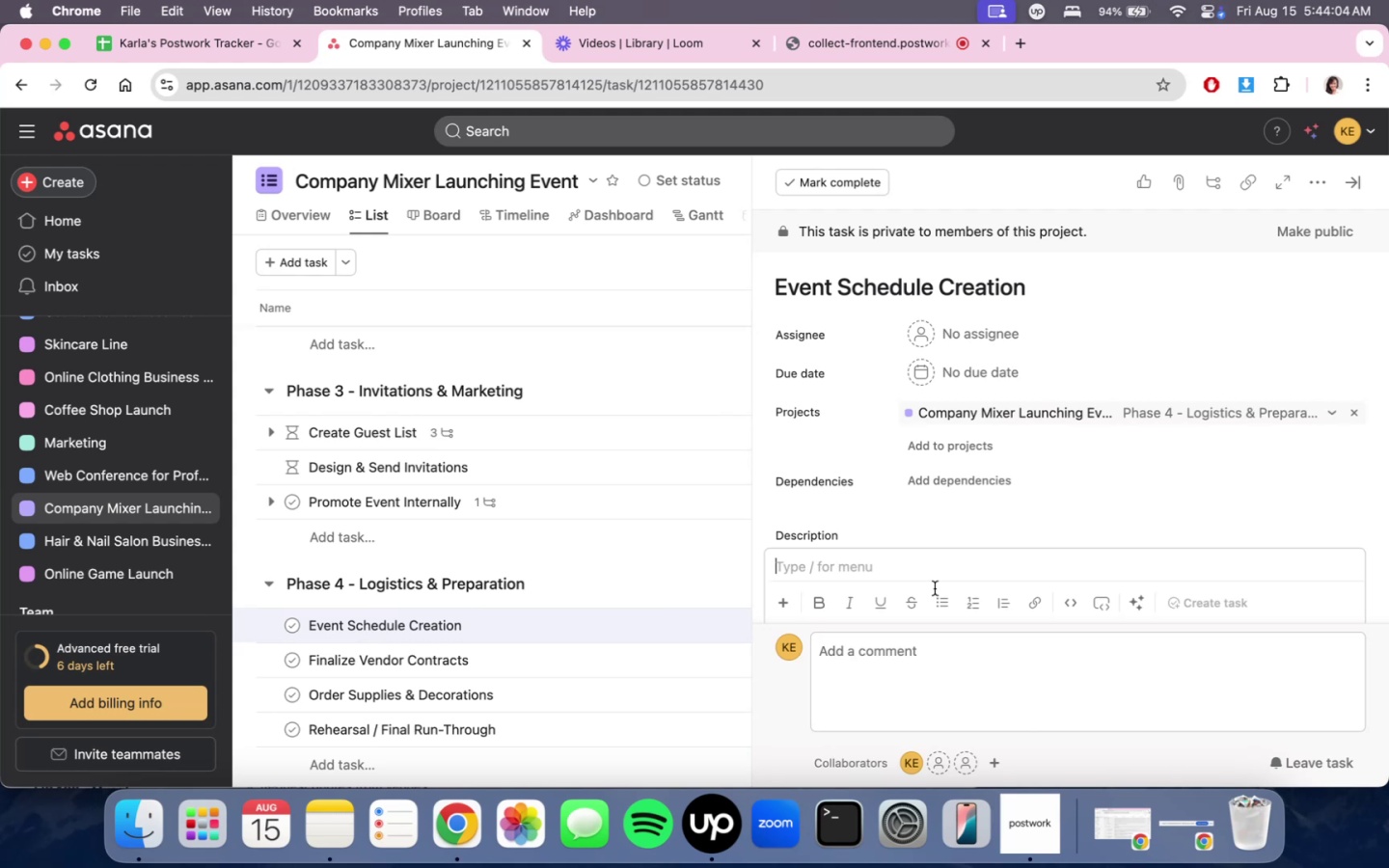 
wait(6.82)
 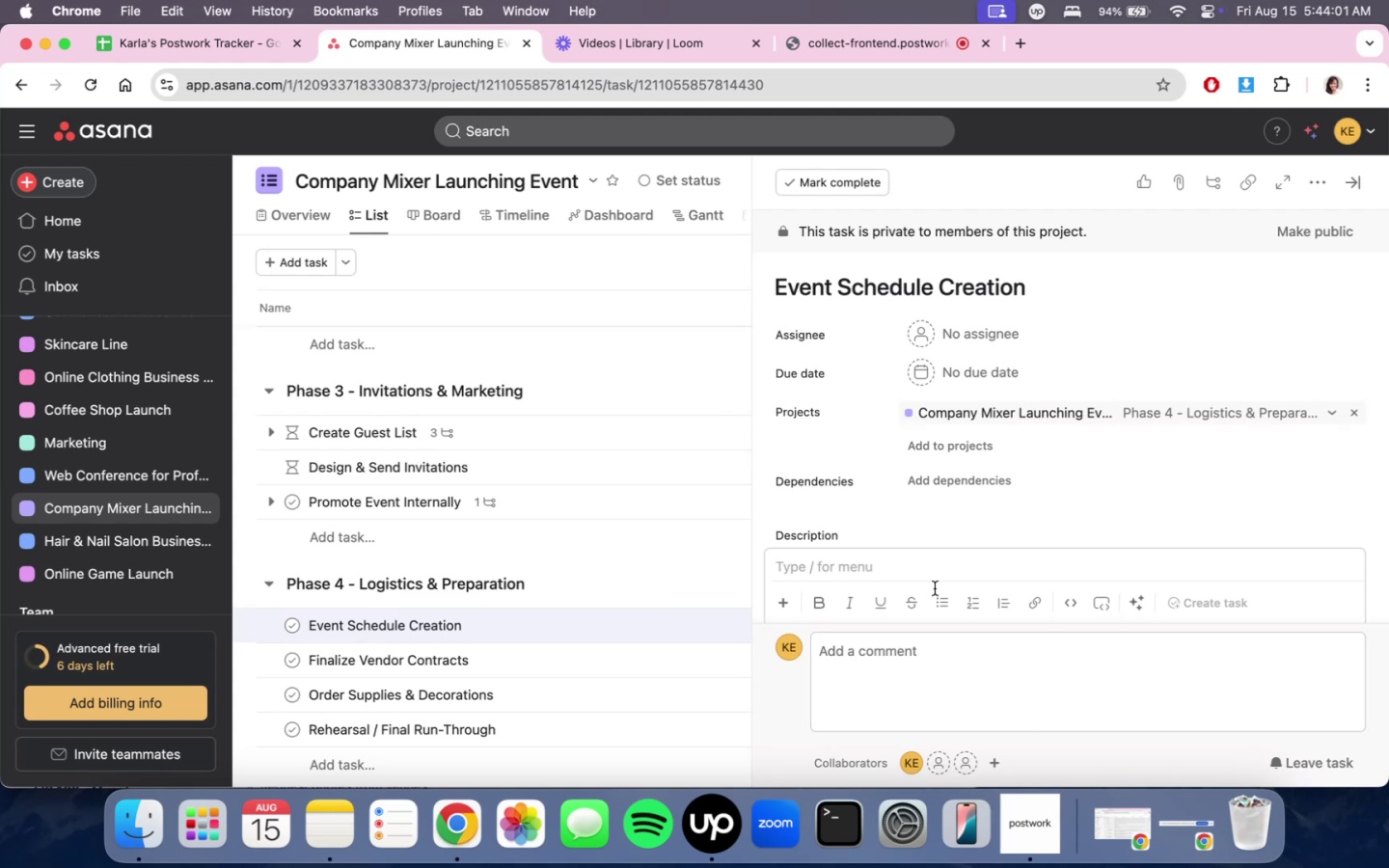 
type(Create a detailed timeline for the daya)
key(Backspace)
type(  (Arriva)
key(Backspace)
key(Backspace)
key(Backspace)
key(Backspace)
key(Backspace)
key(Backspace)
key(Backspace)
key(Backspace)
type((arrival, speeches, activities, wrap-up )
 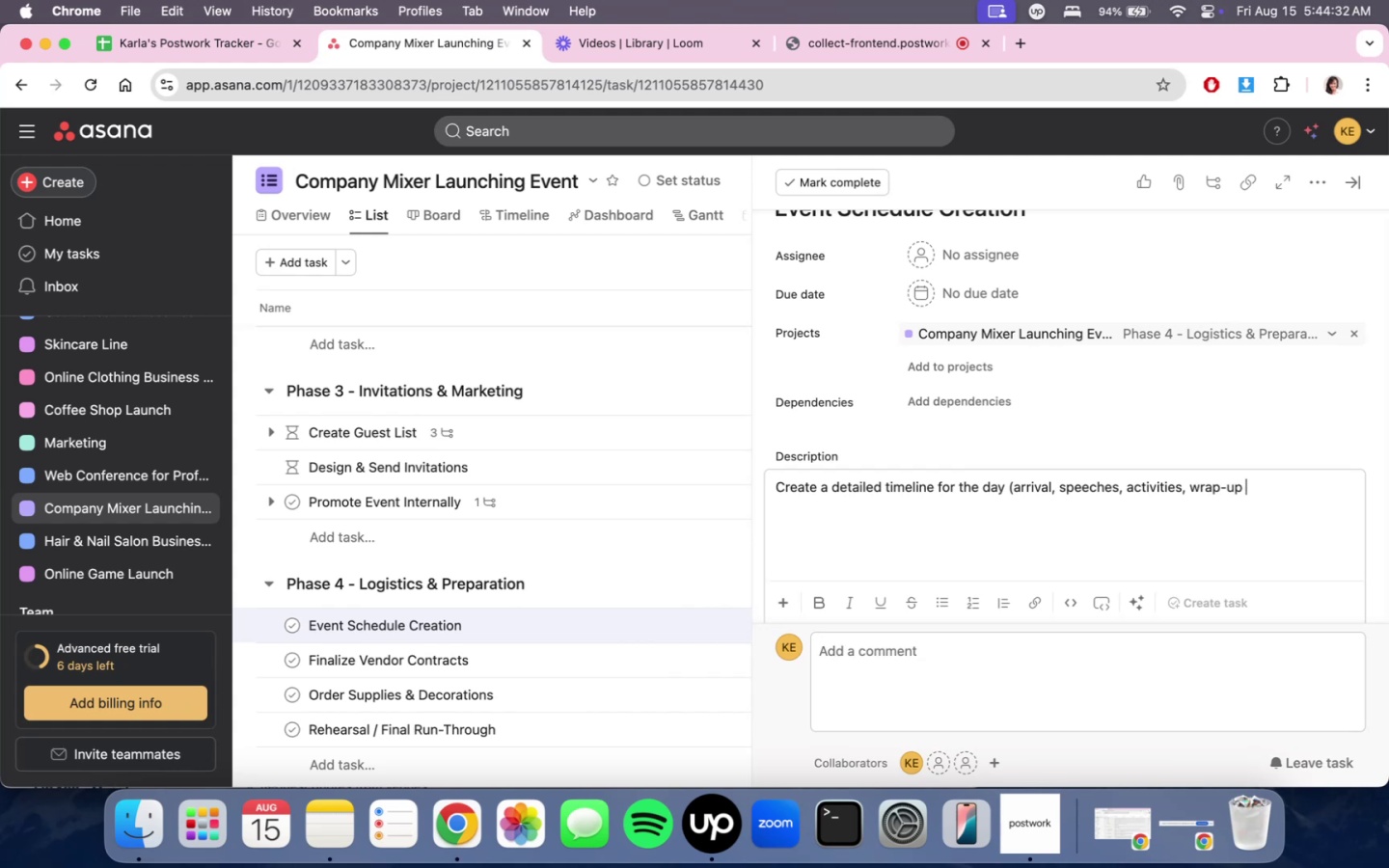 
wait(44.92)
 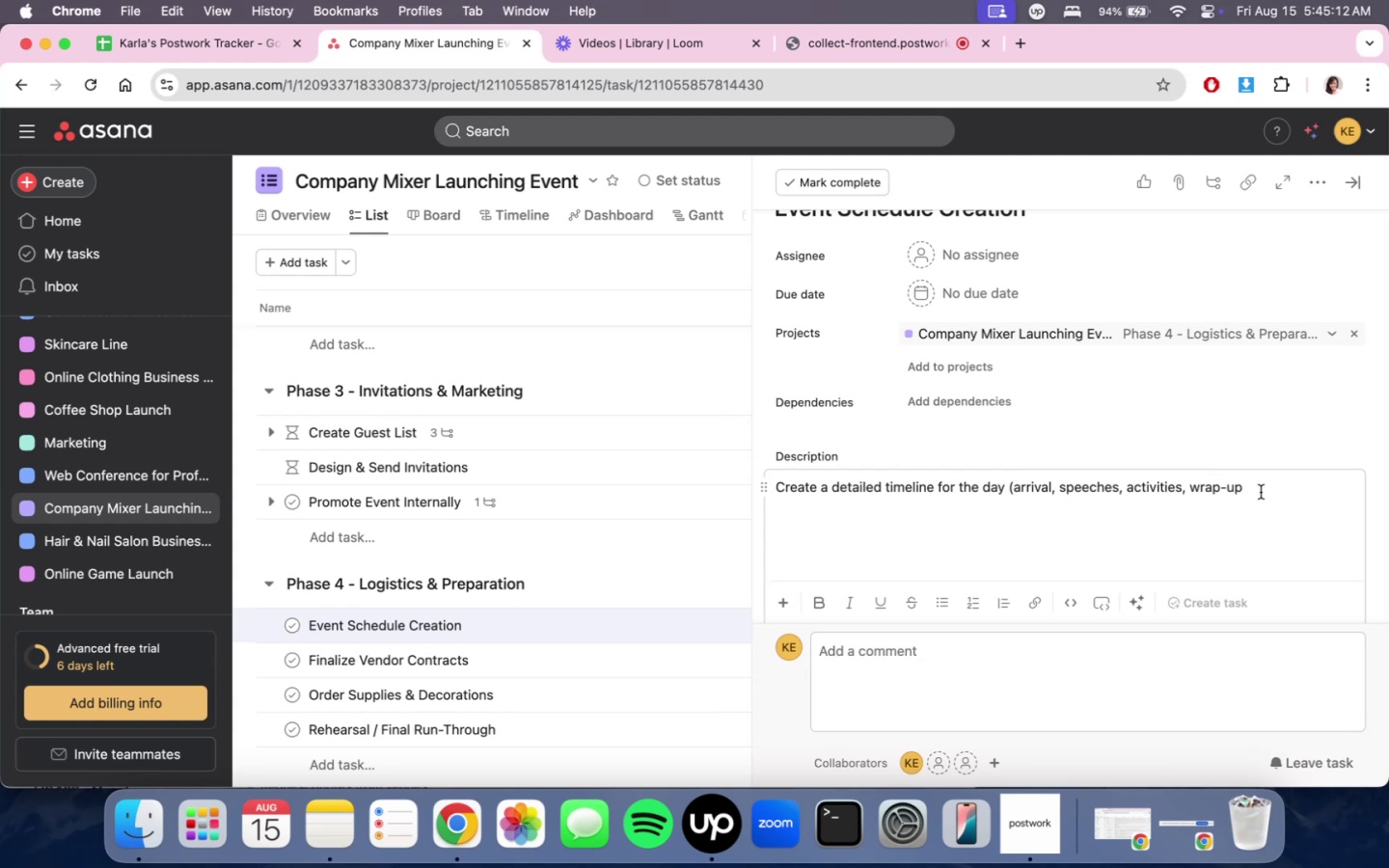 
key(Backspace)
 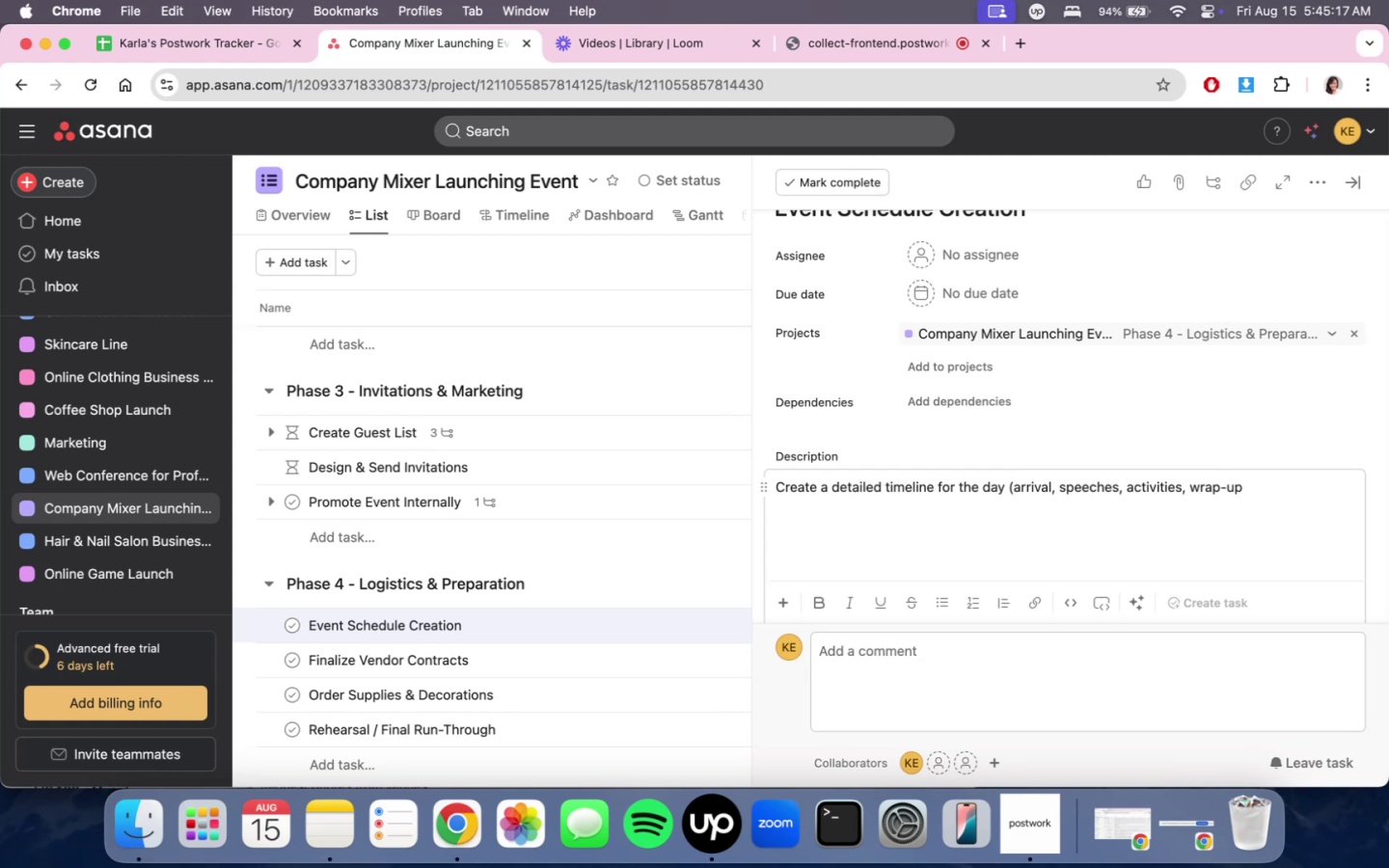 
key(Shift+0)
 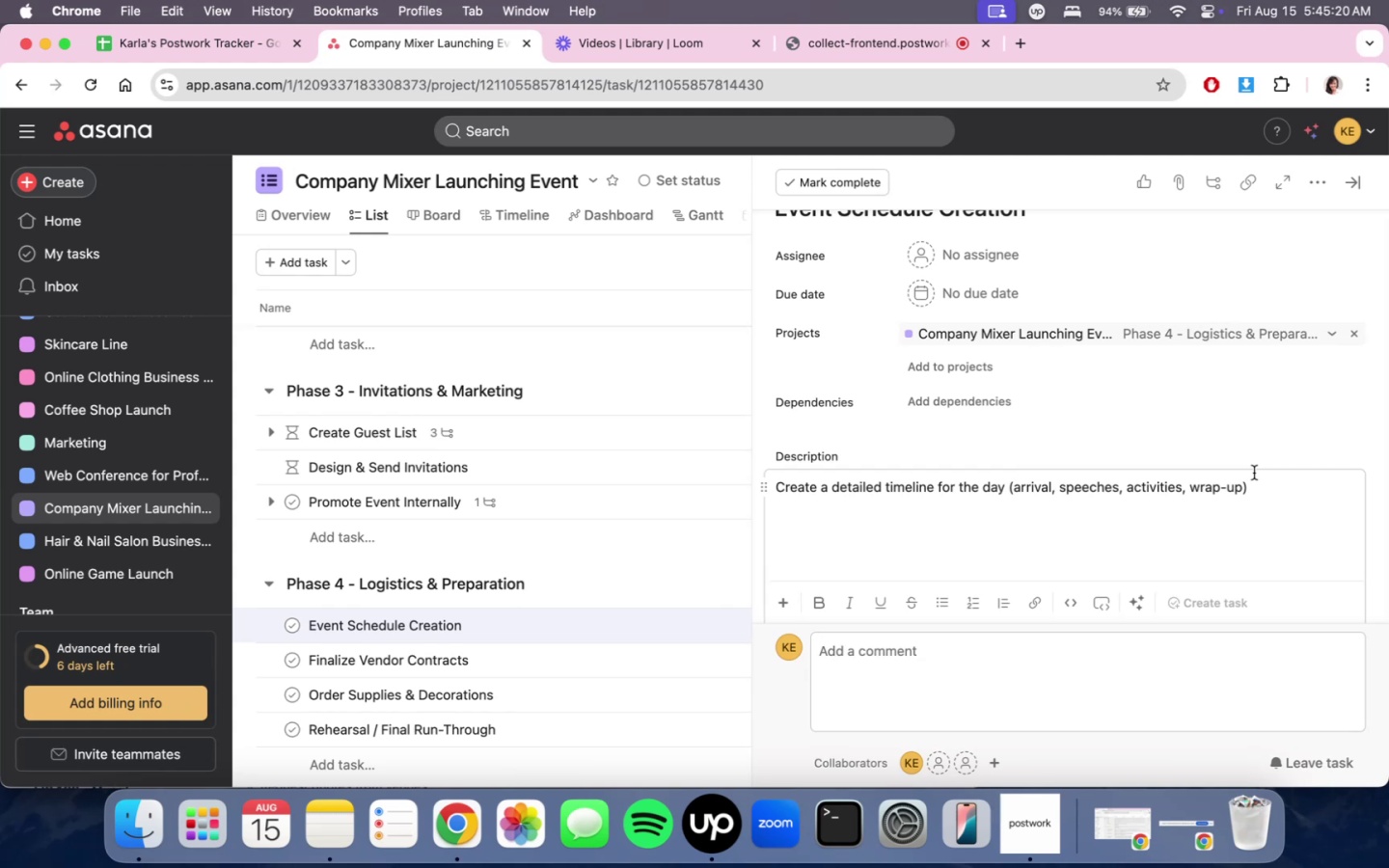 
scroll: coordinate [1254, 473], scroll_direction: down, amount: 7.0
 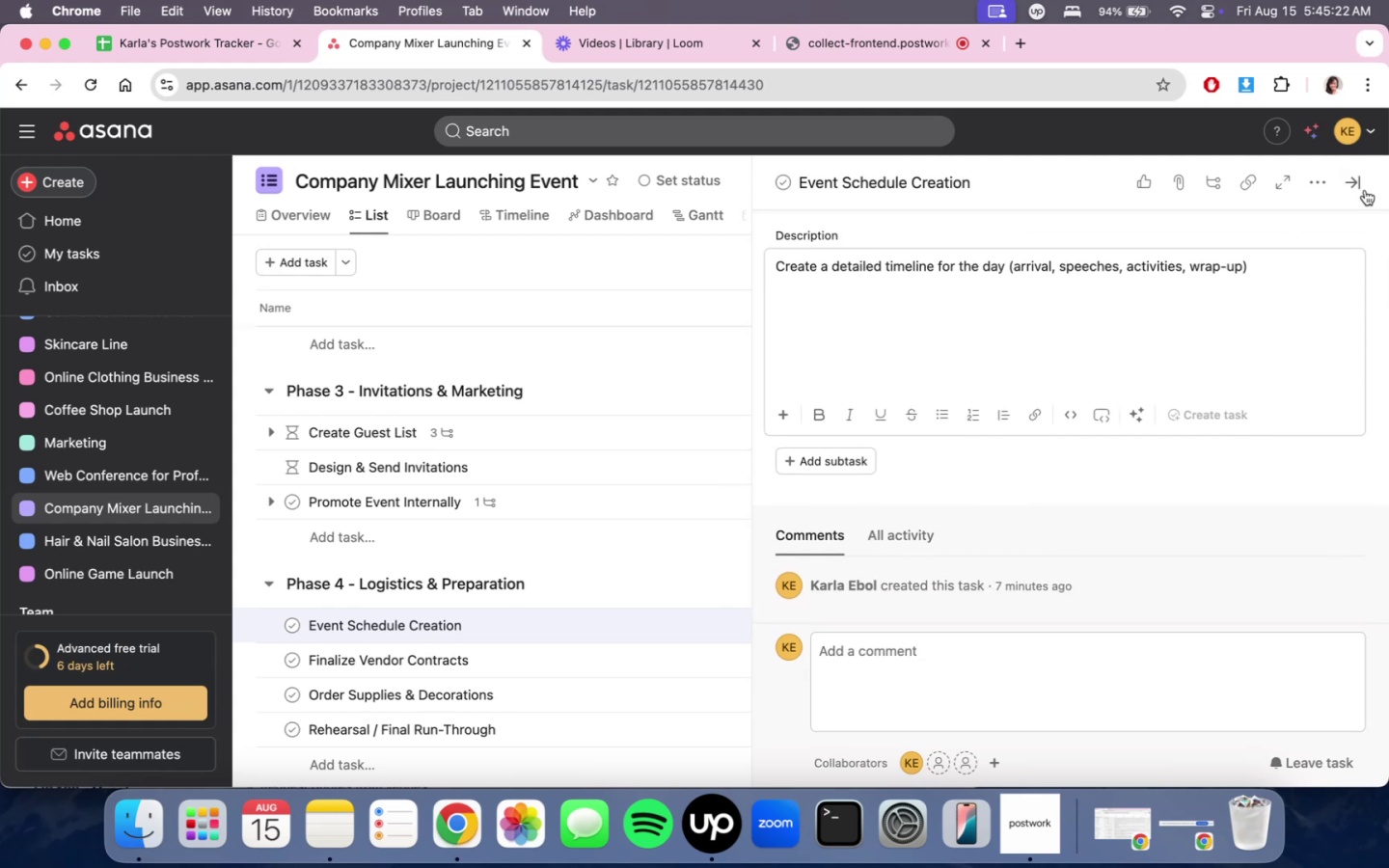 
left_click([1348, 184])
 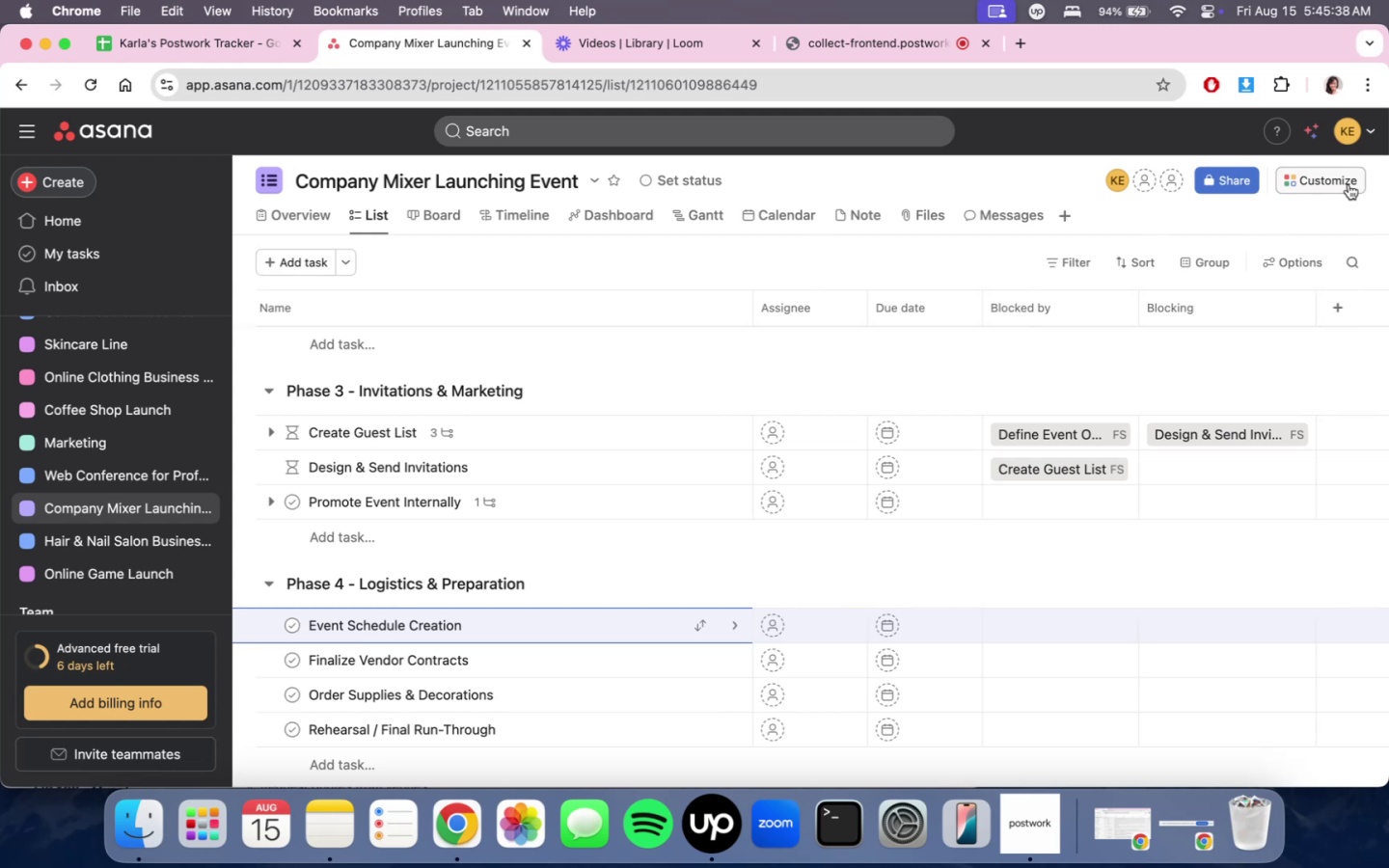 
wait(20.41)
 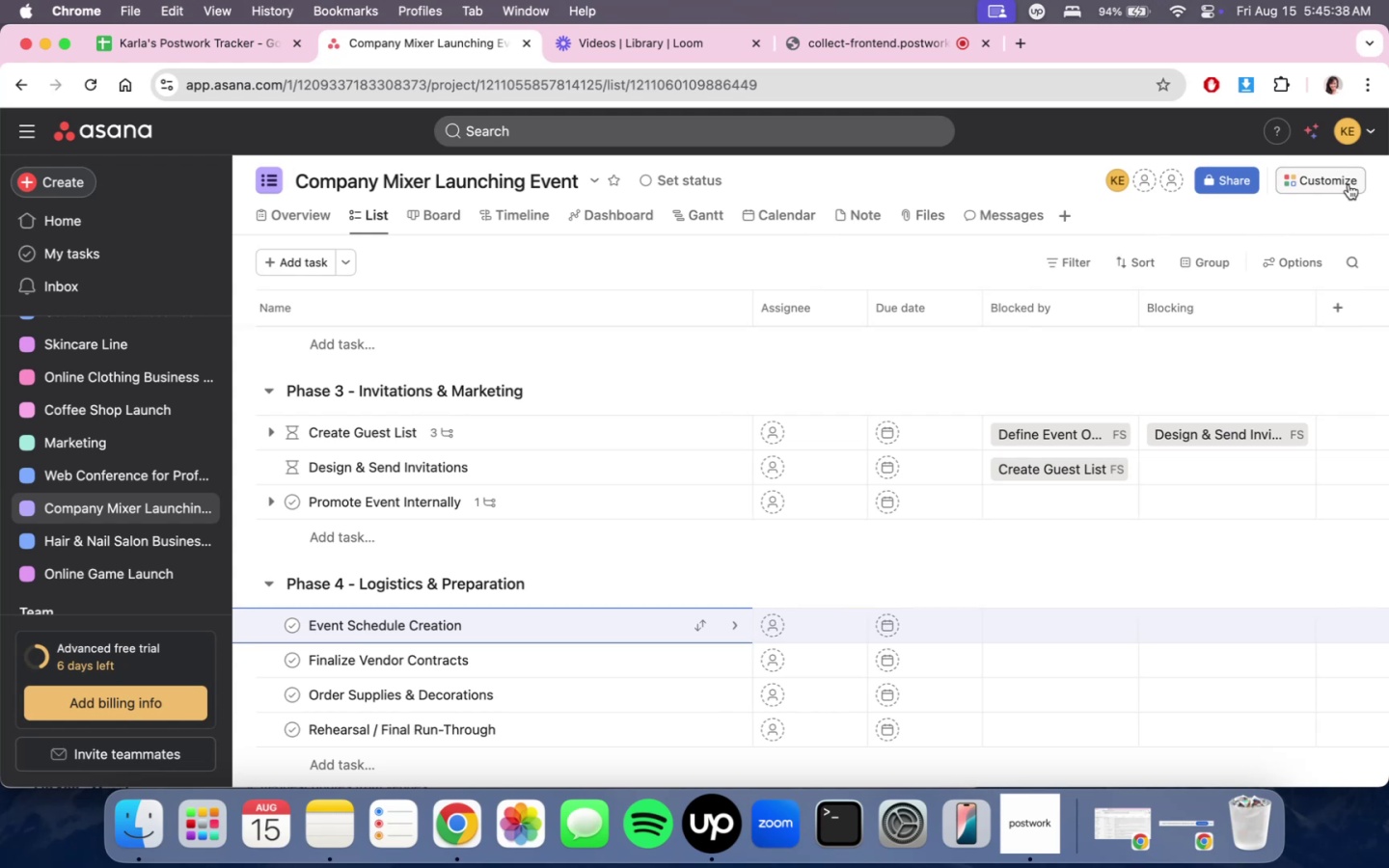 
scroll: coordinate [934, 556], scroll_direction: down, amount: 5.0
 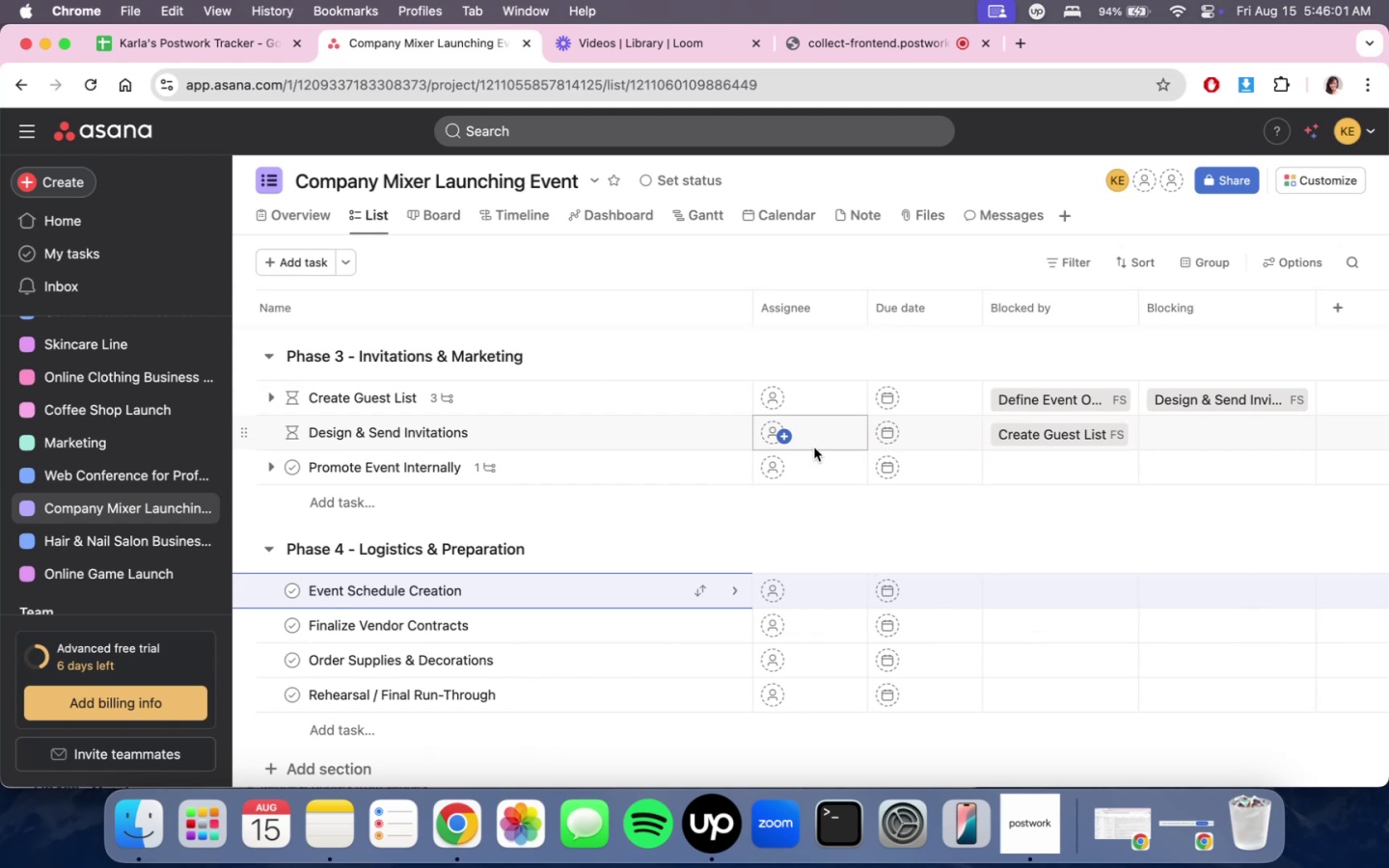 
wait(22.31)
 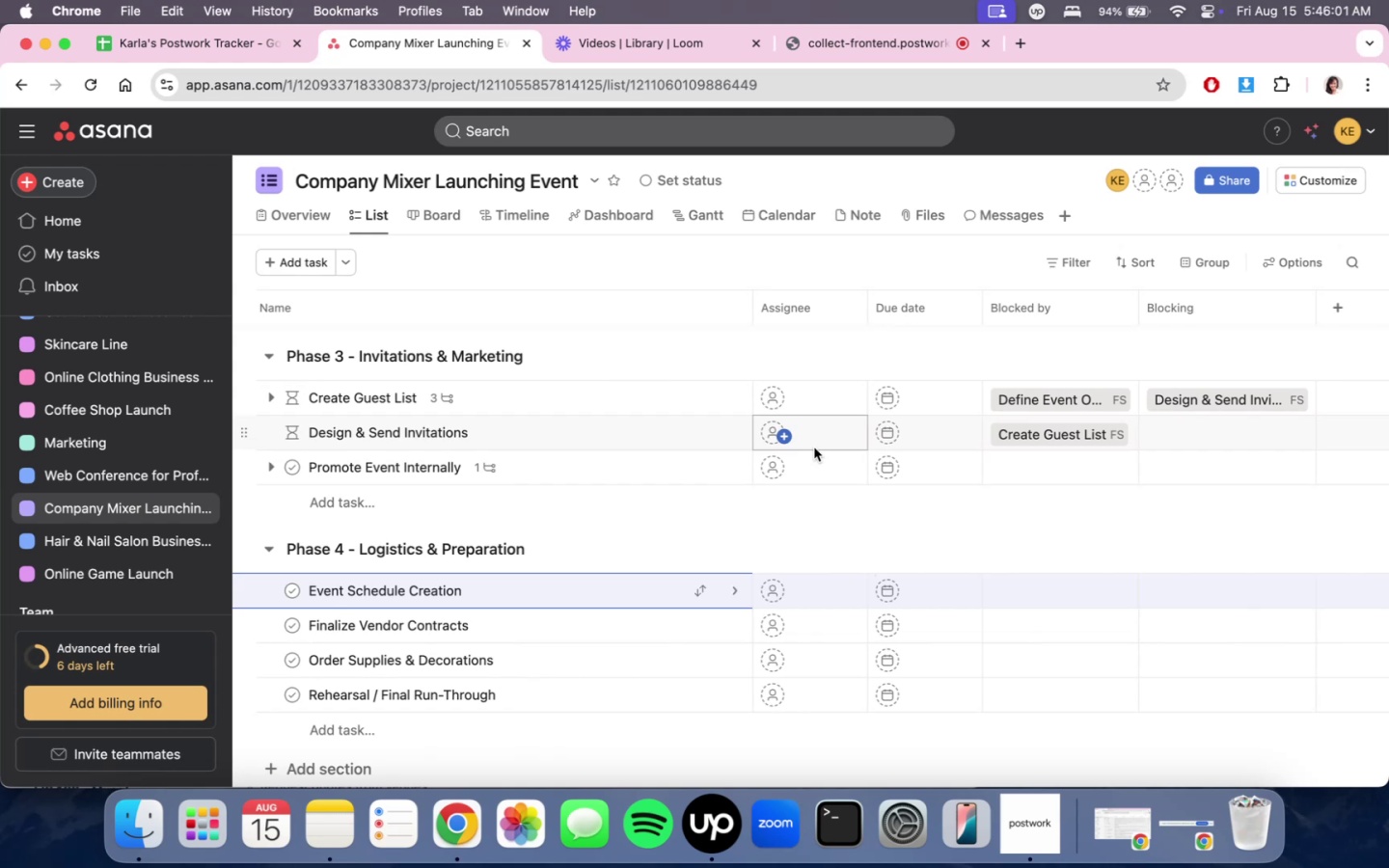 
scroll: coordinate [639, 654], scroll_direction: down, amount: 1.0
 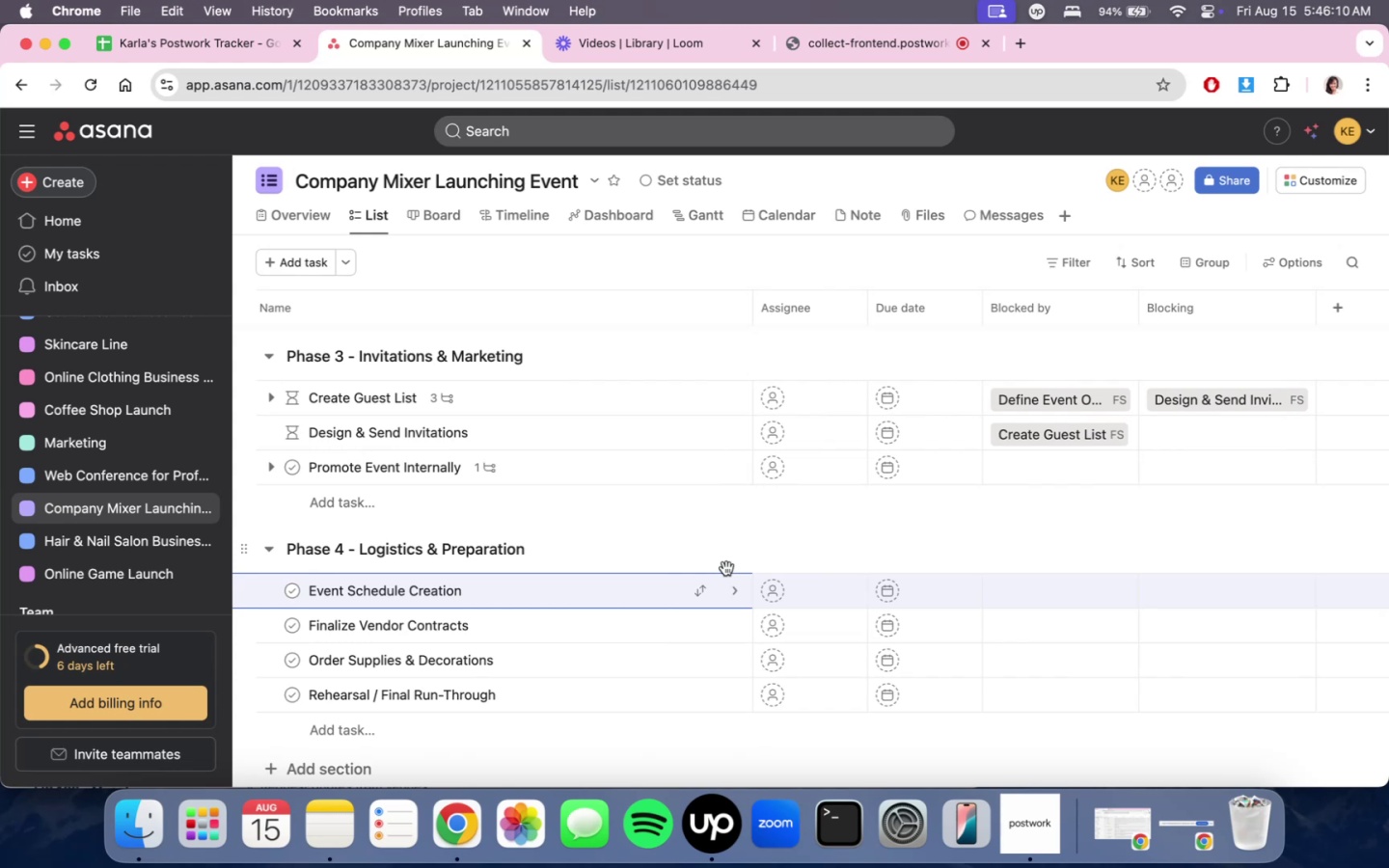 
wait(6.16)
 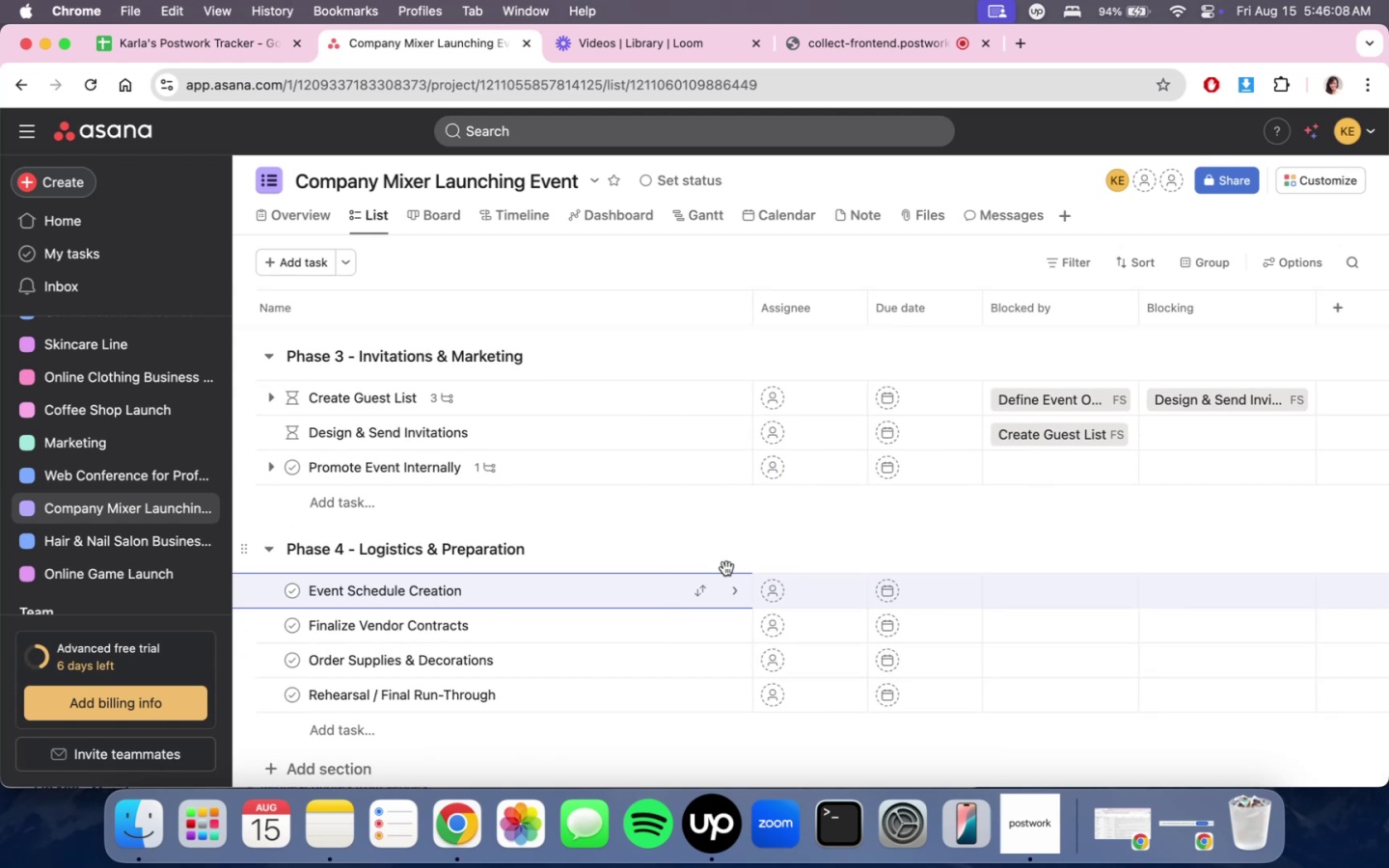 
scroll: coordinate [656, 608], scroll_direction: down, amount: 7.0
 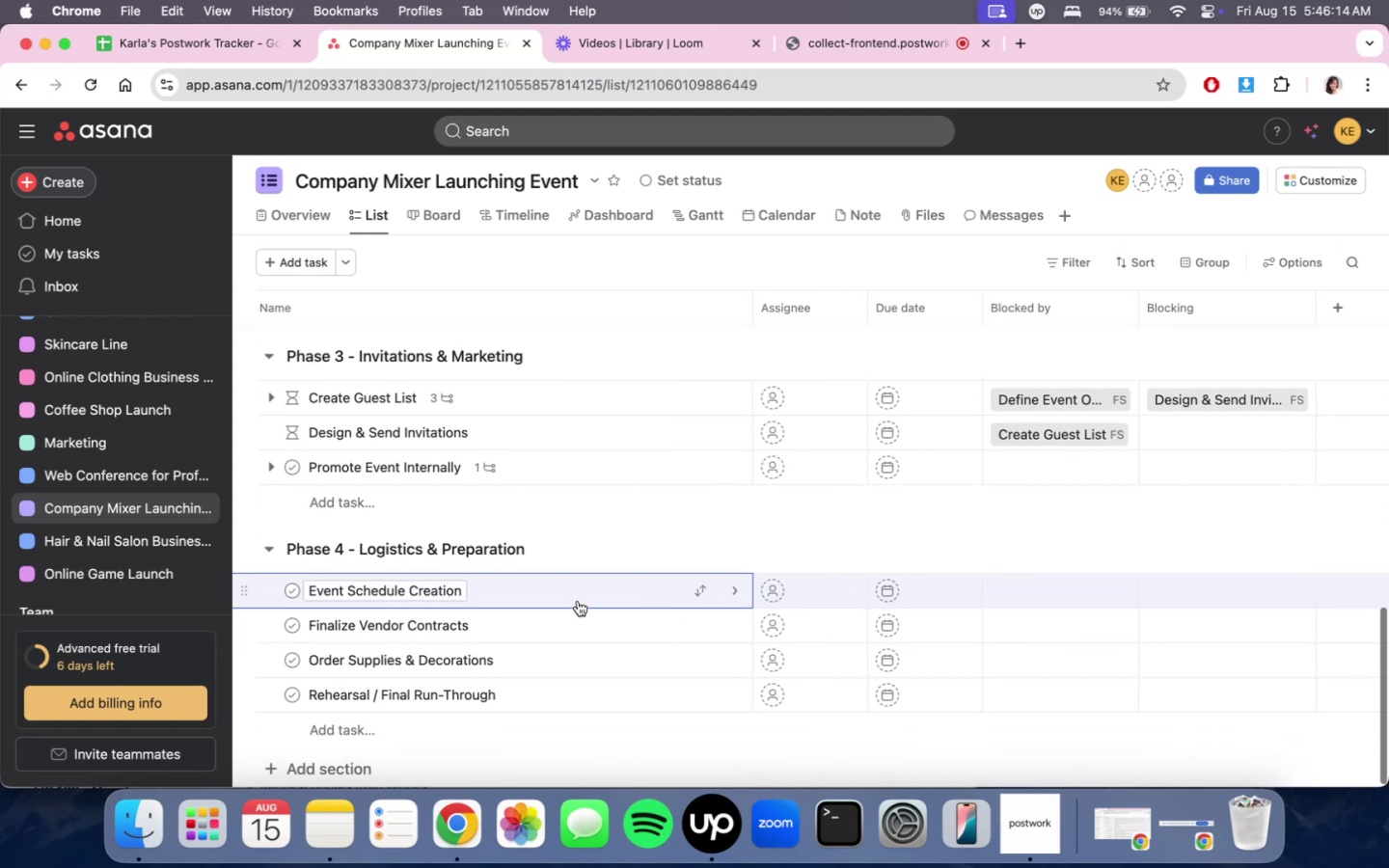 
left_click([578, 601])
 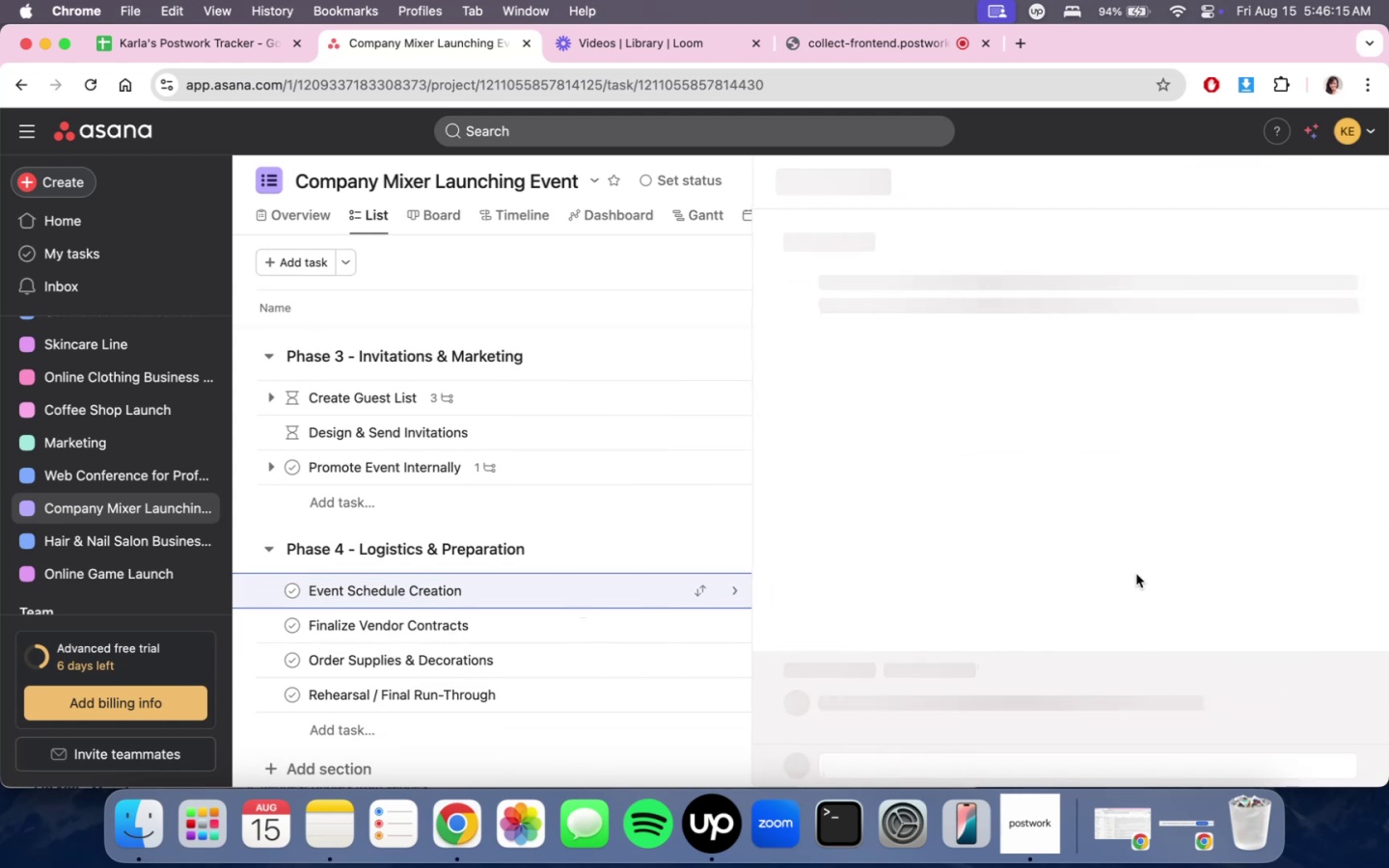 
scroll: coordinate [1100, 581], scroll_direction: down, amount: 7.0
 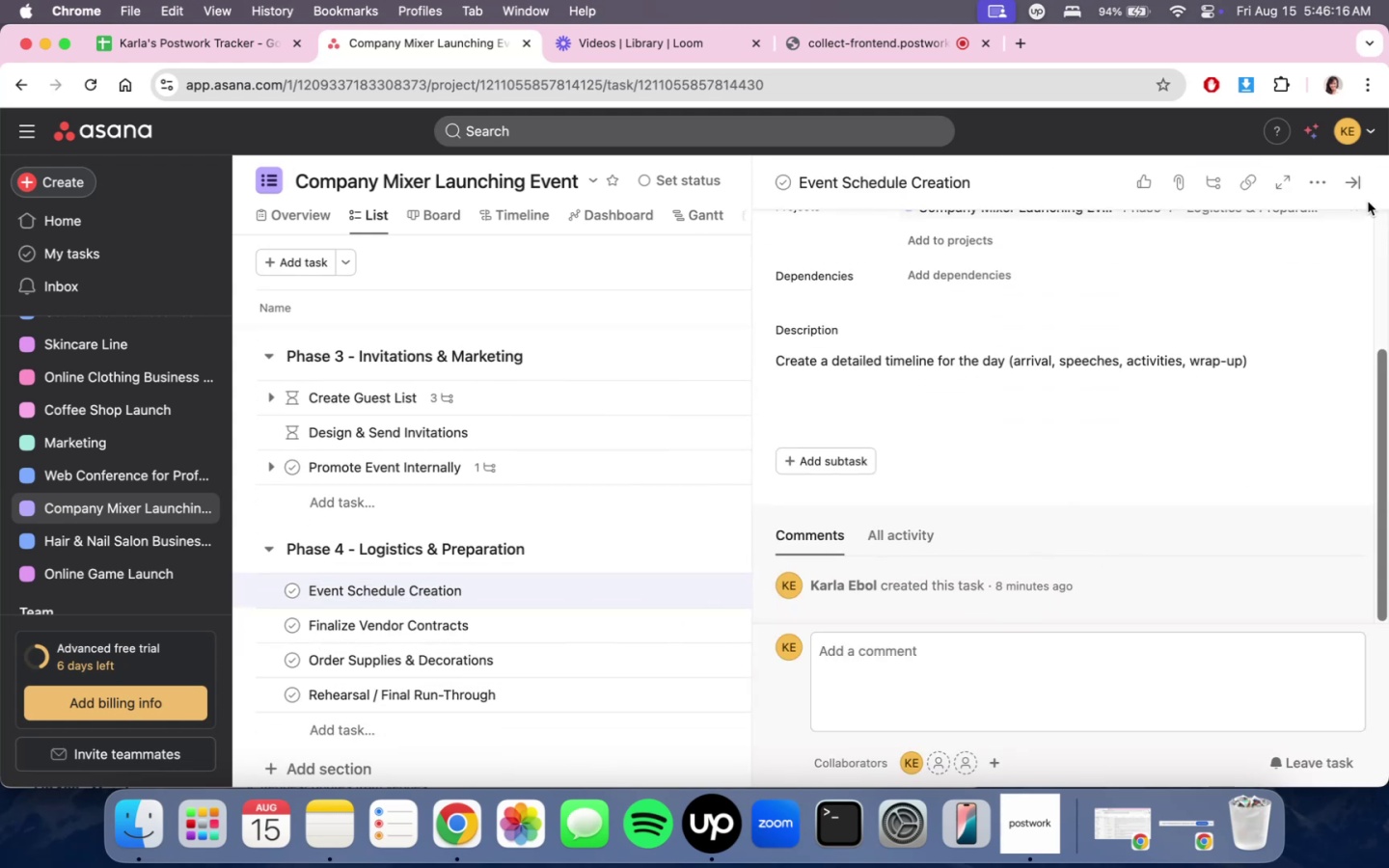 
left_click([1357, 179])
 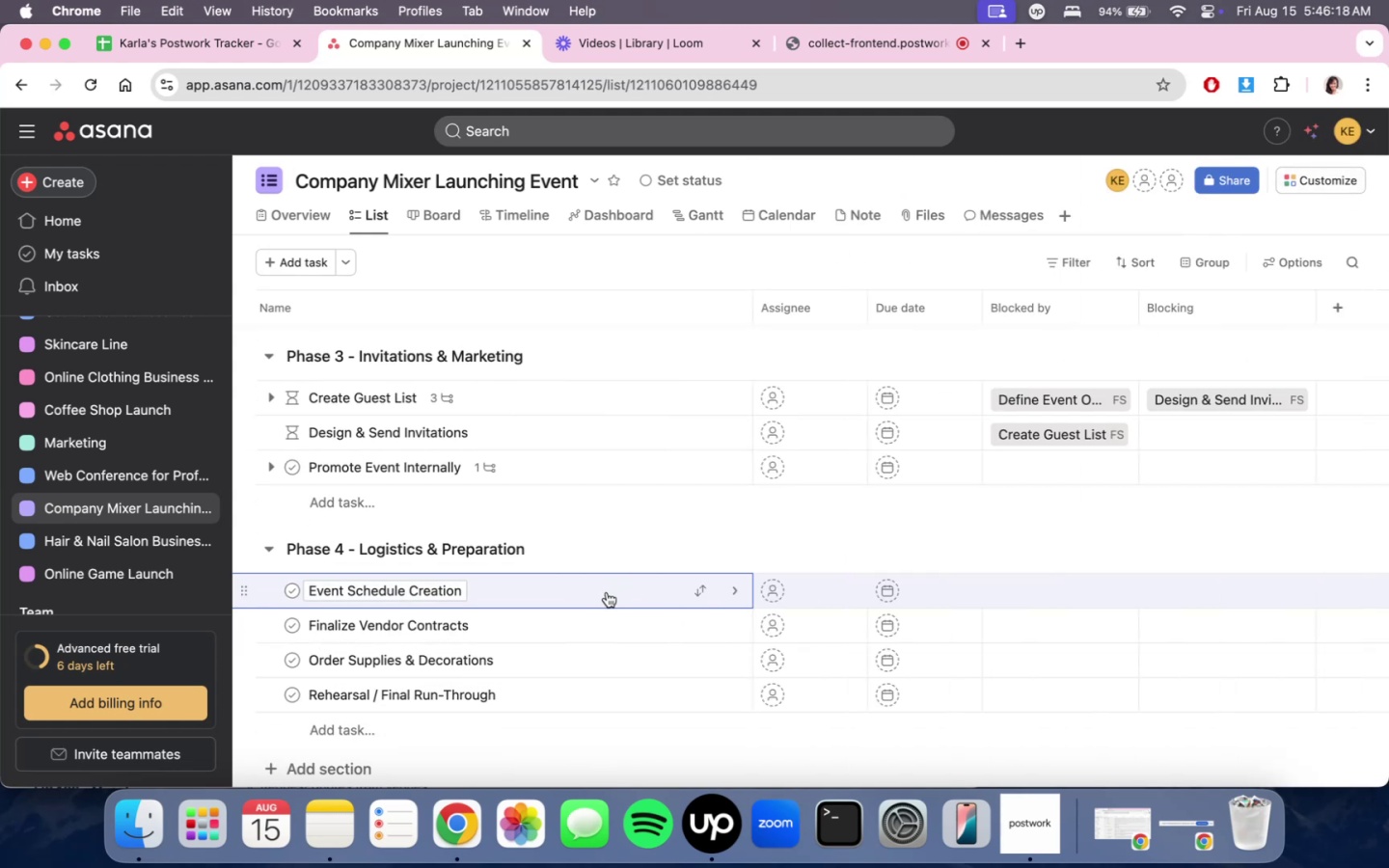 
left_click([612, 611])
 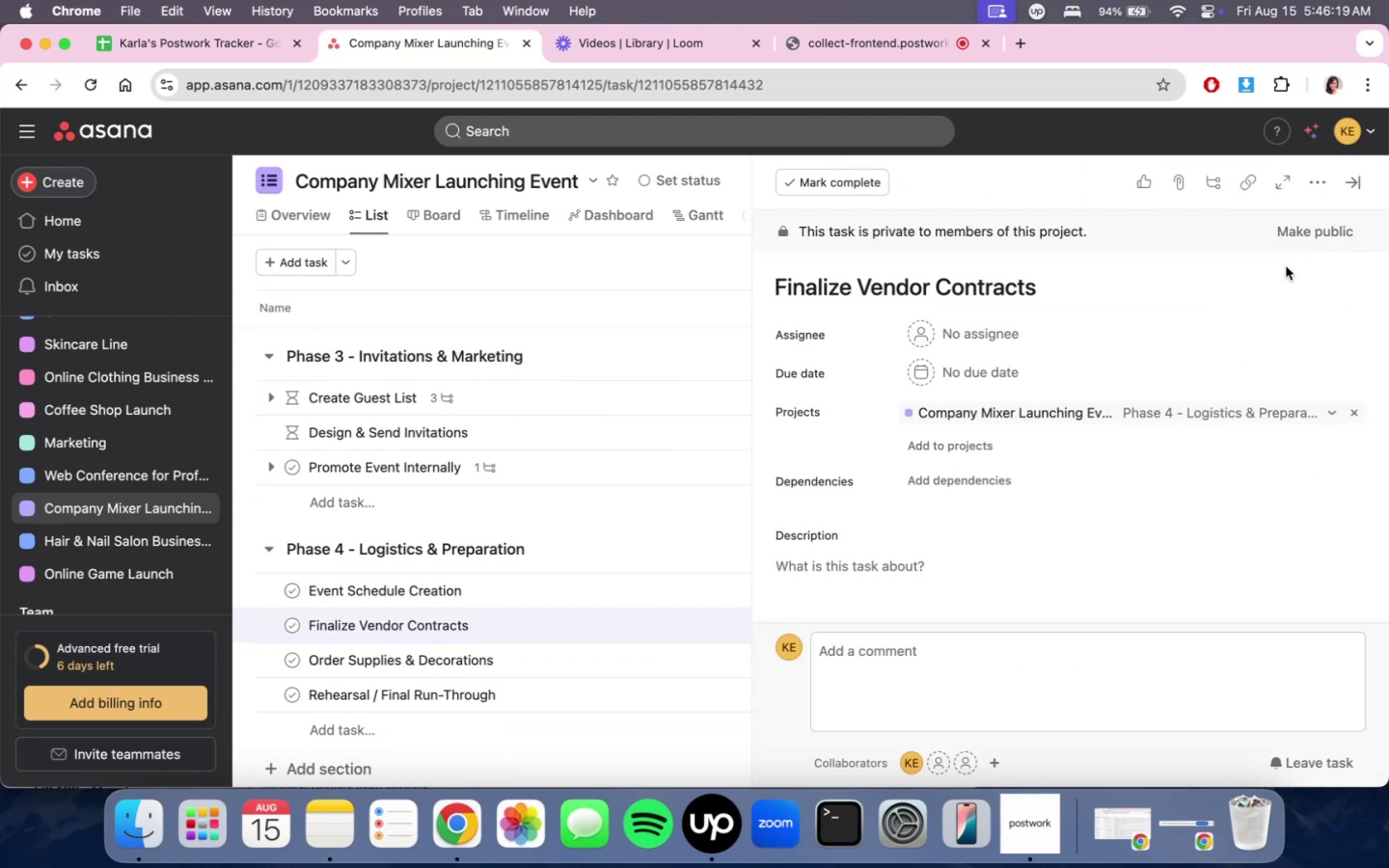 
mouse_move([1269, 231])
 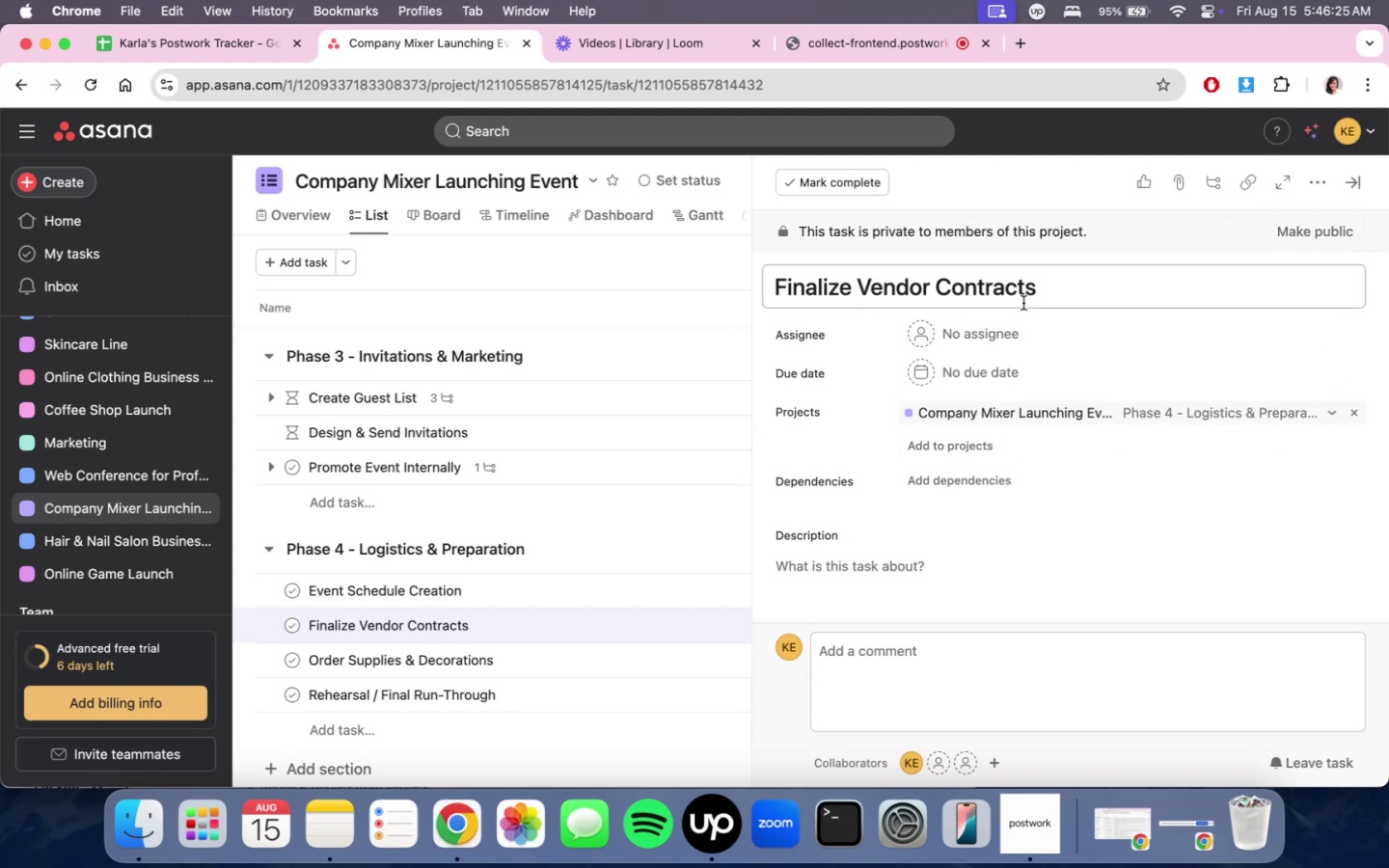 
scroll: coordinate [1081, 458], scroll_direction: up, amount: 21.0
 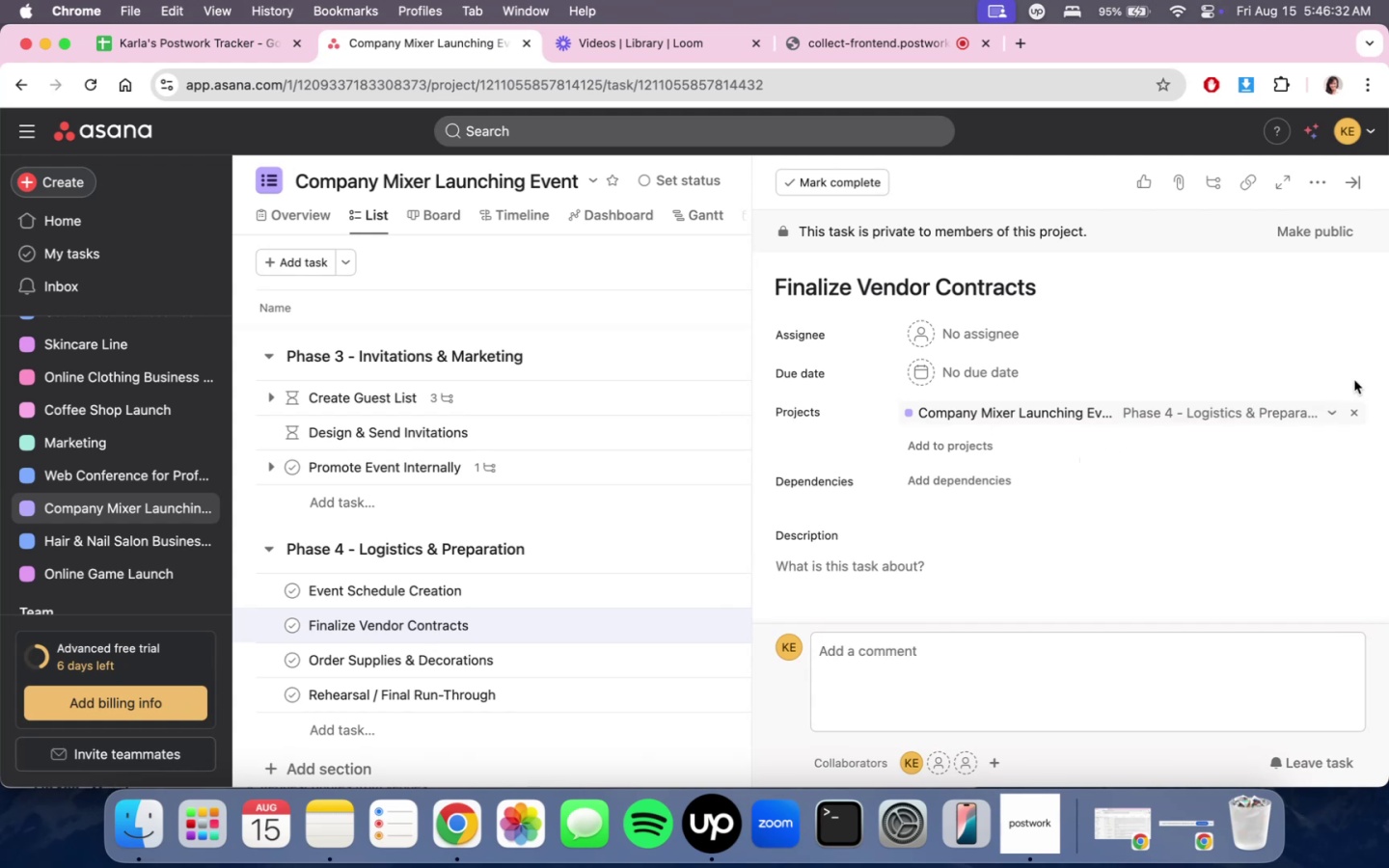 
wait(5.12)
 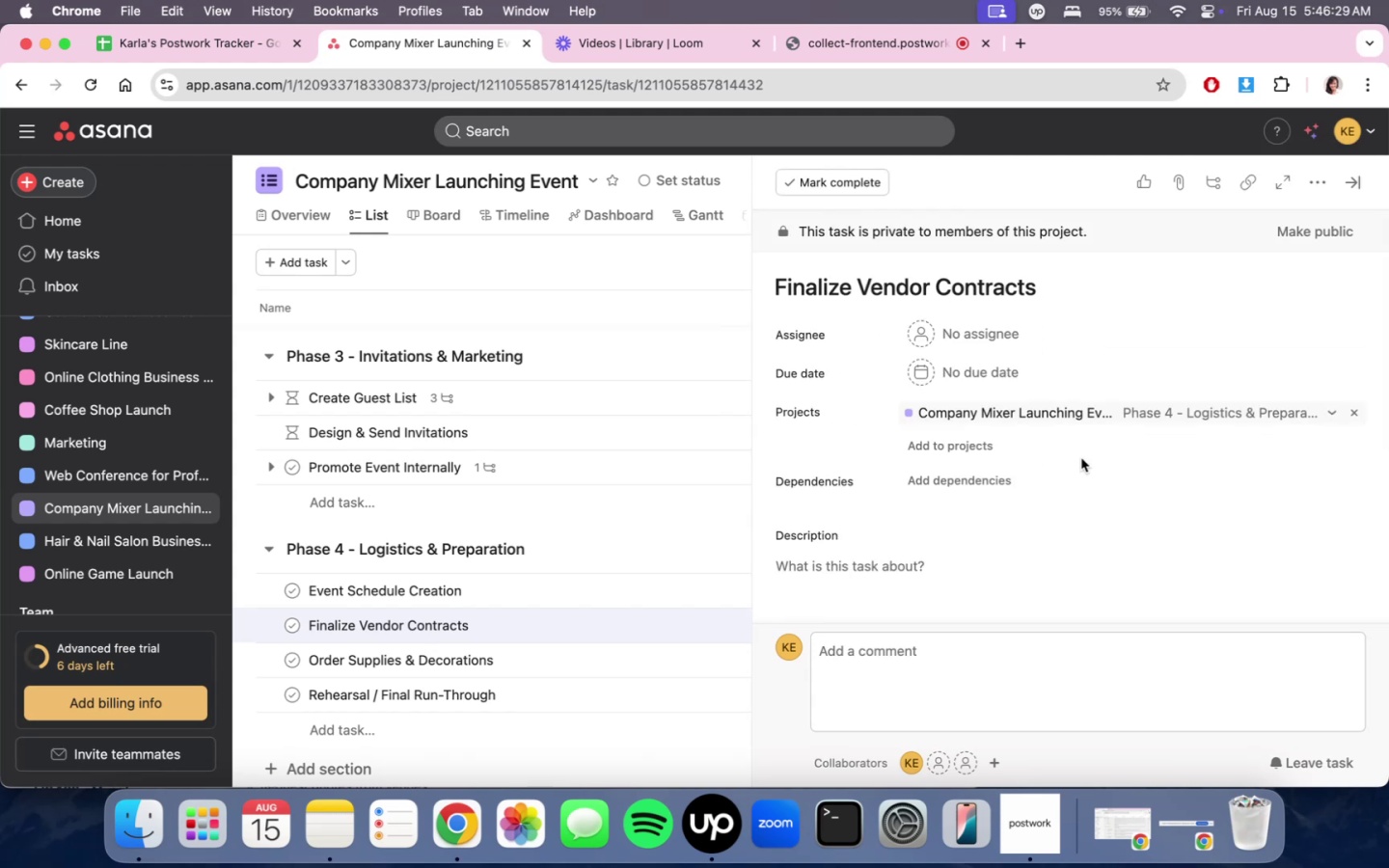 
left_click([1360, 179])
 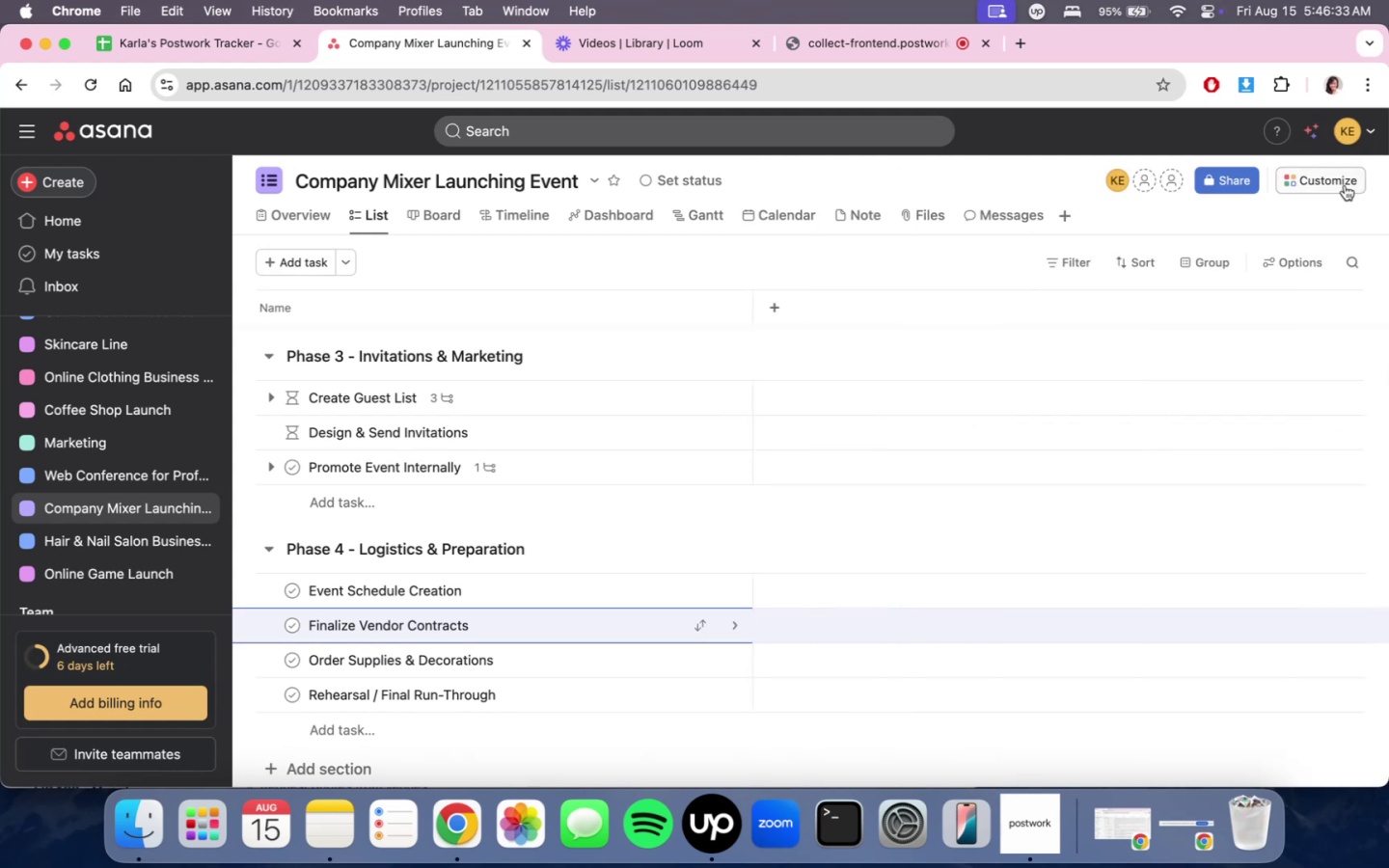 
double_click([1345, 185])
 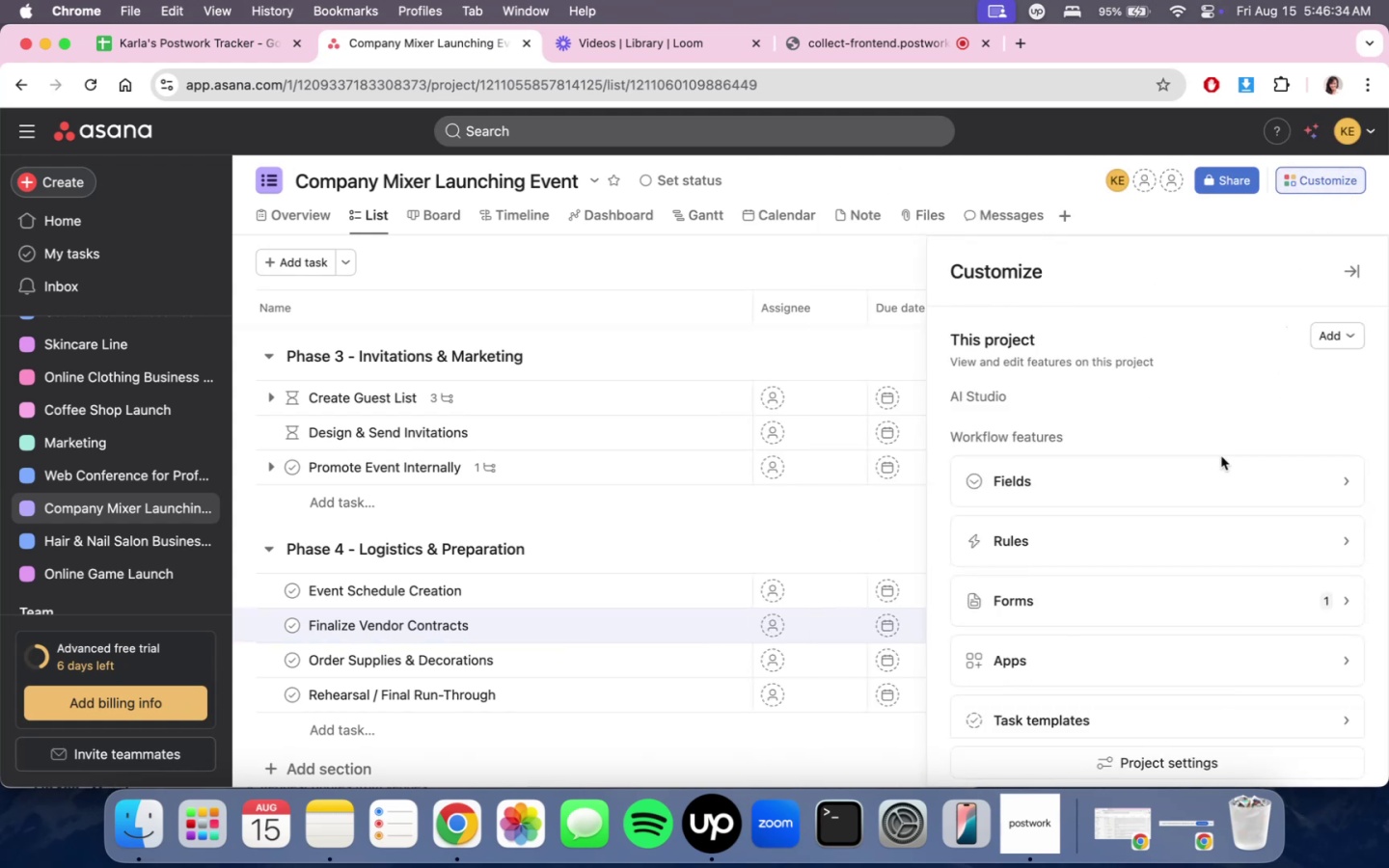 
scroll: coordinate [1212, 500], scroll_direction: down, amount: 2.0
 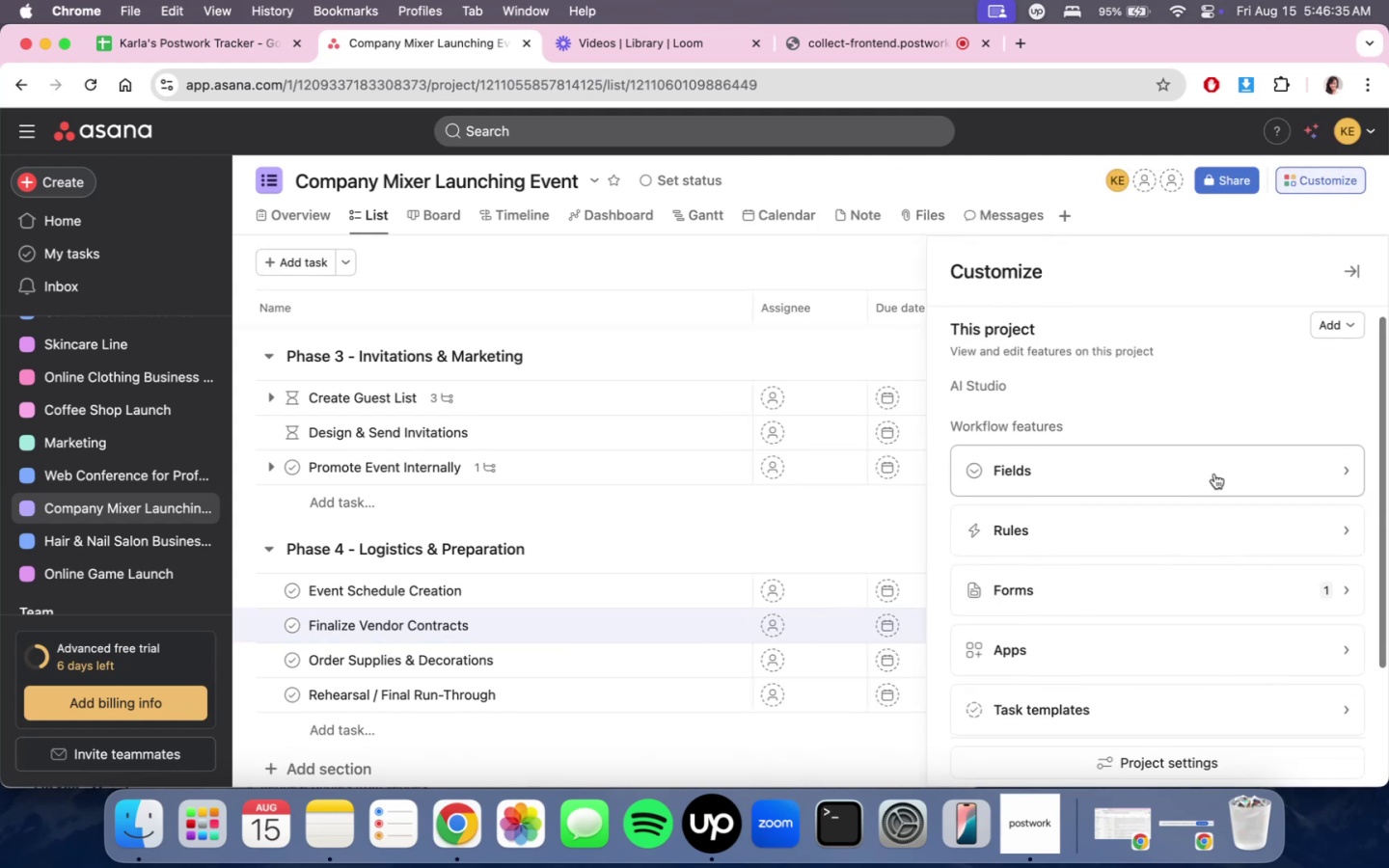 
left_click([1215, 472])
 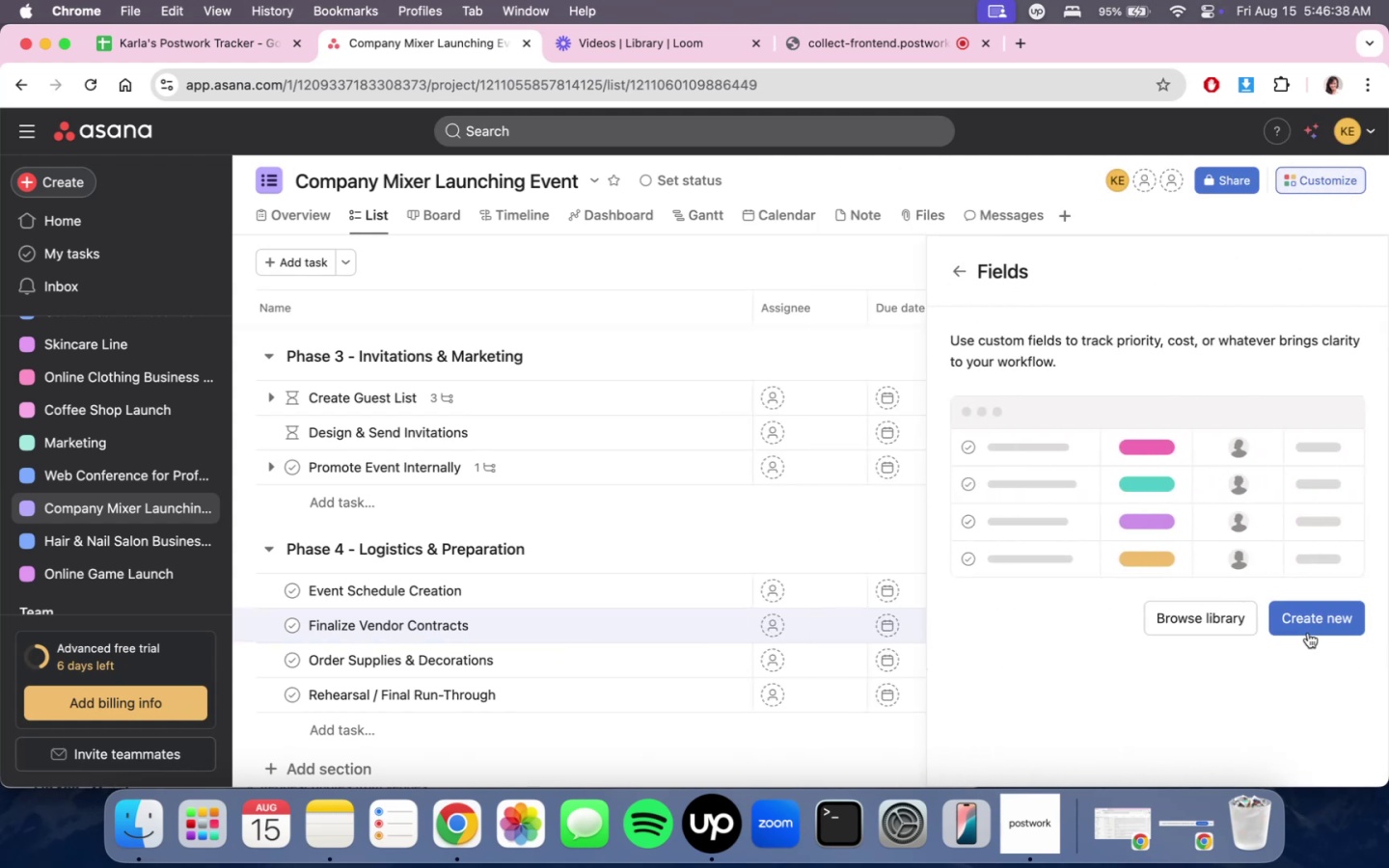 
scroll: coordinate [856, 548], scroll_direction: down, amount: 3.0
 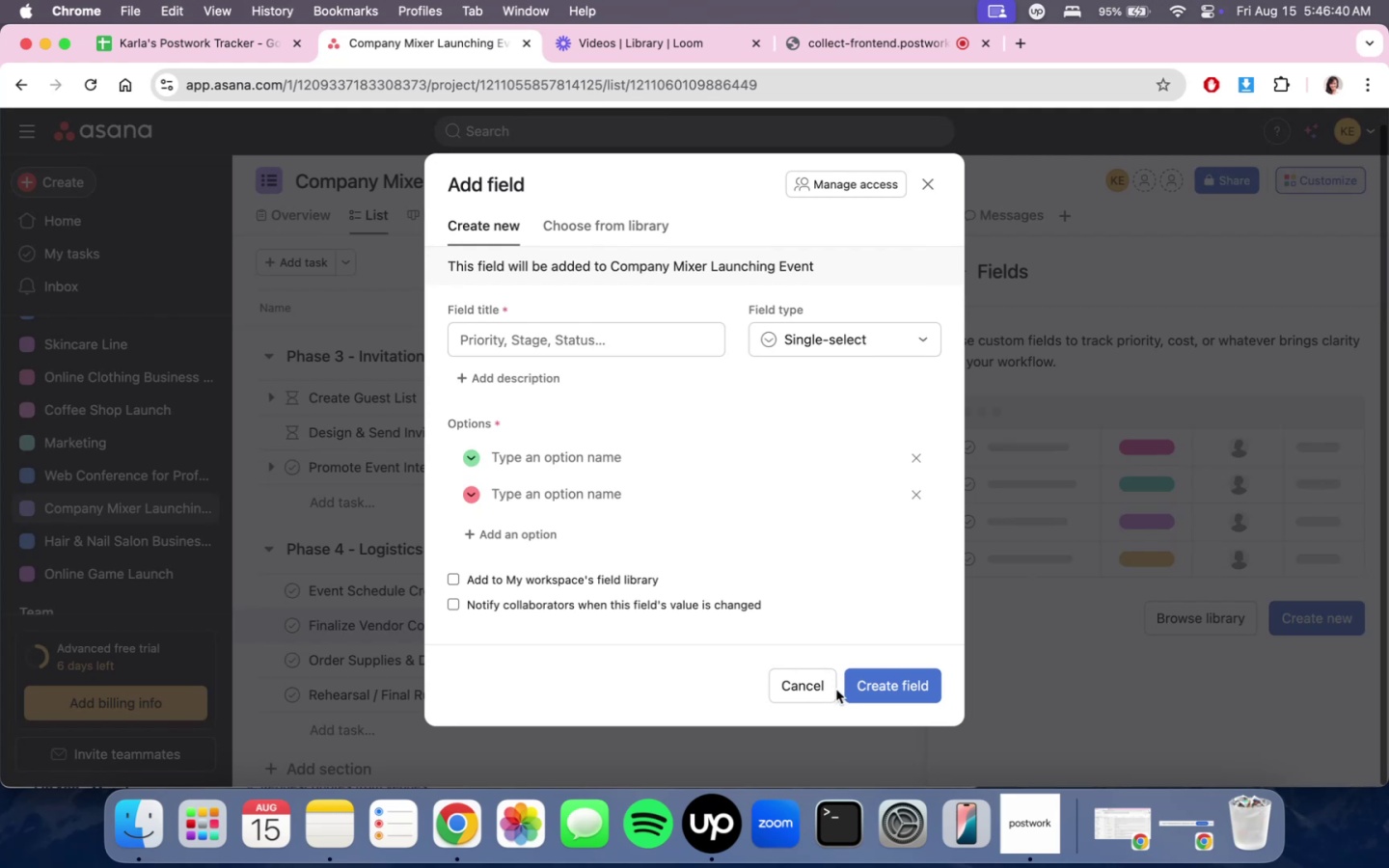 
left_click([821, 692])
 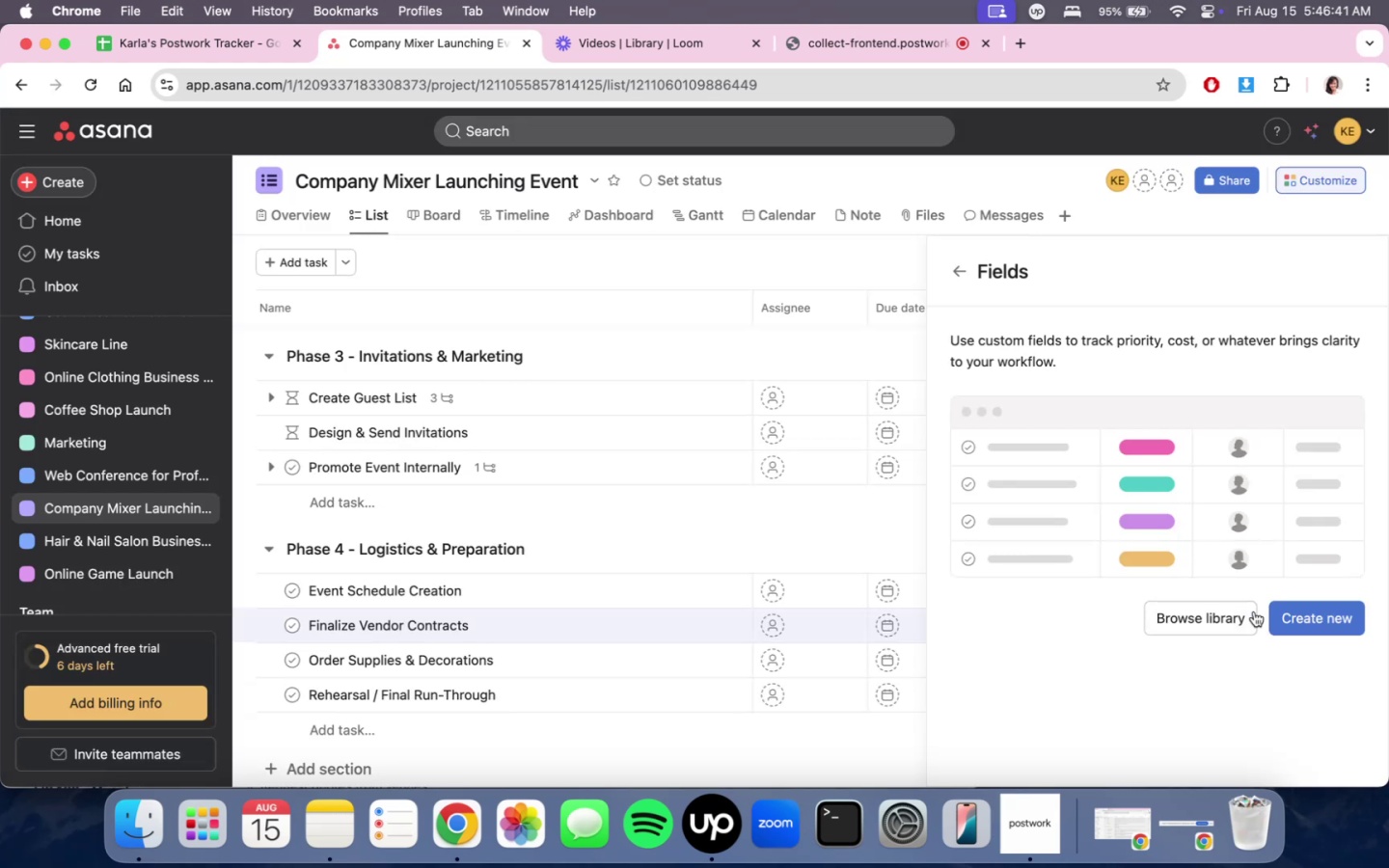 
double_click([1229, 617])
 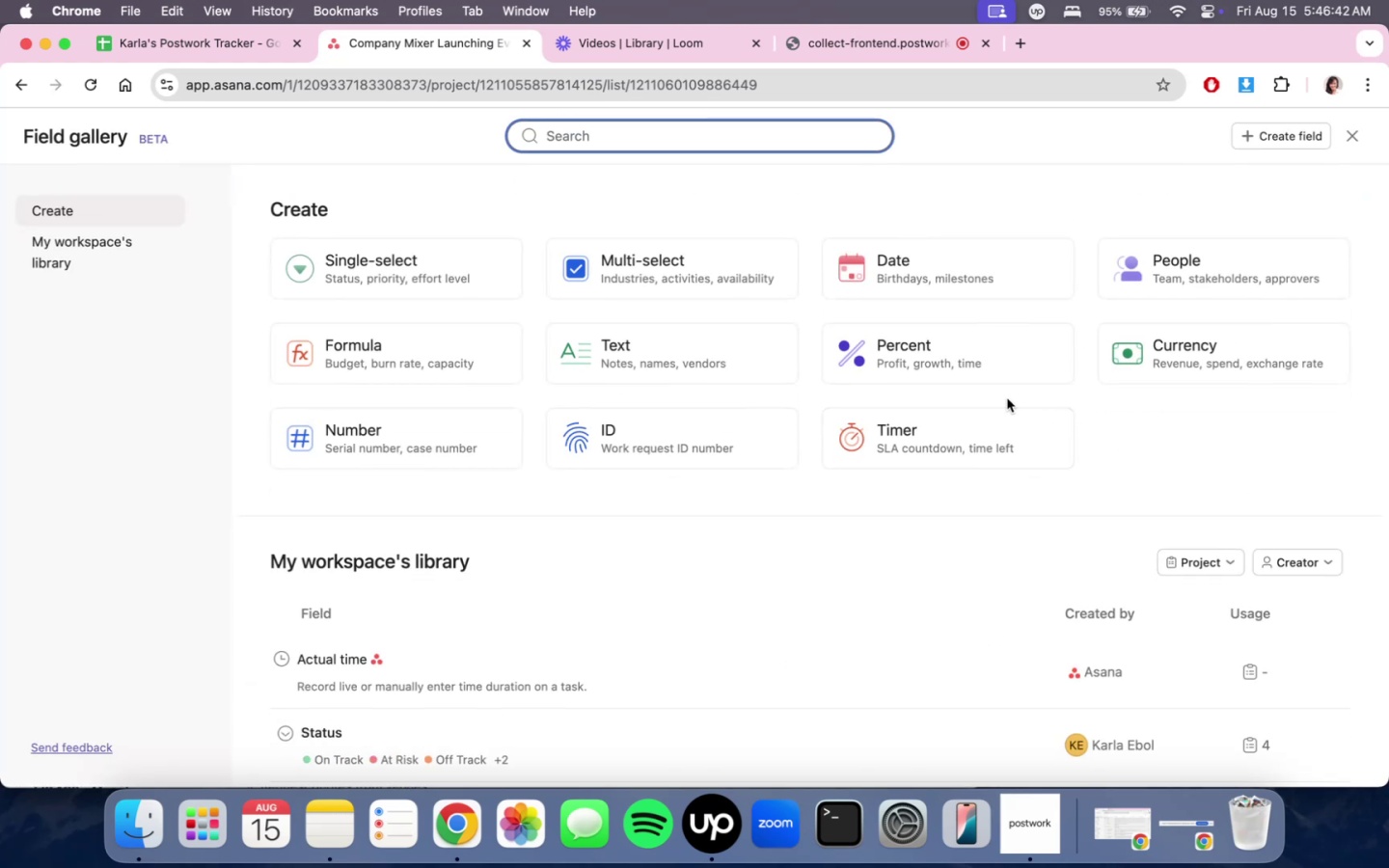 
scroll: coordinate [967, 529], scroll_direction: down, amount: 6.0
 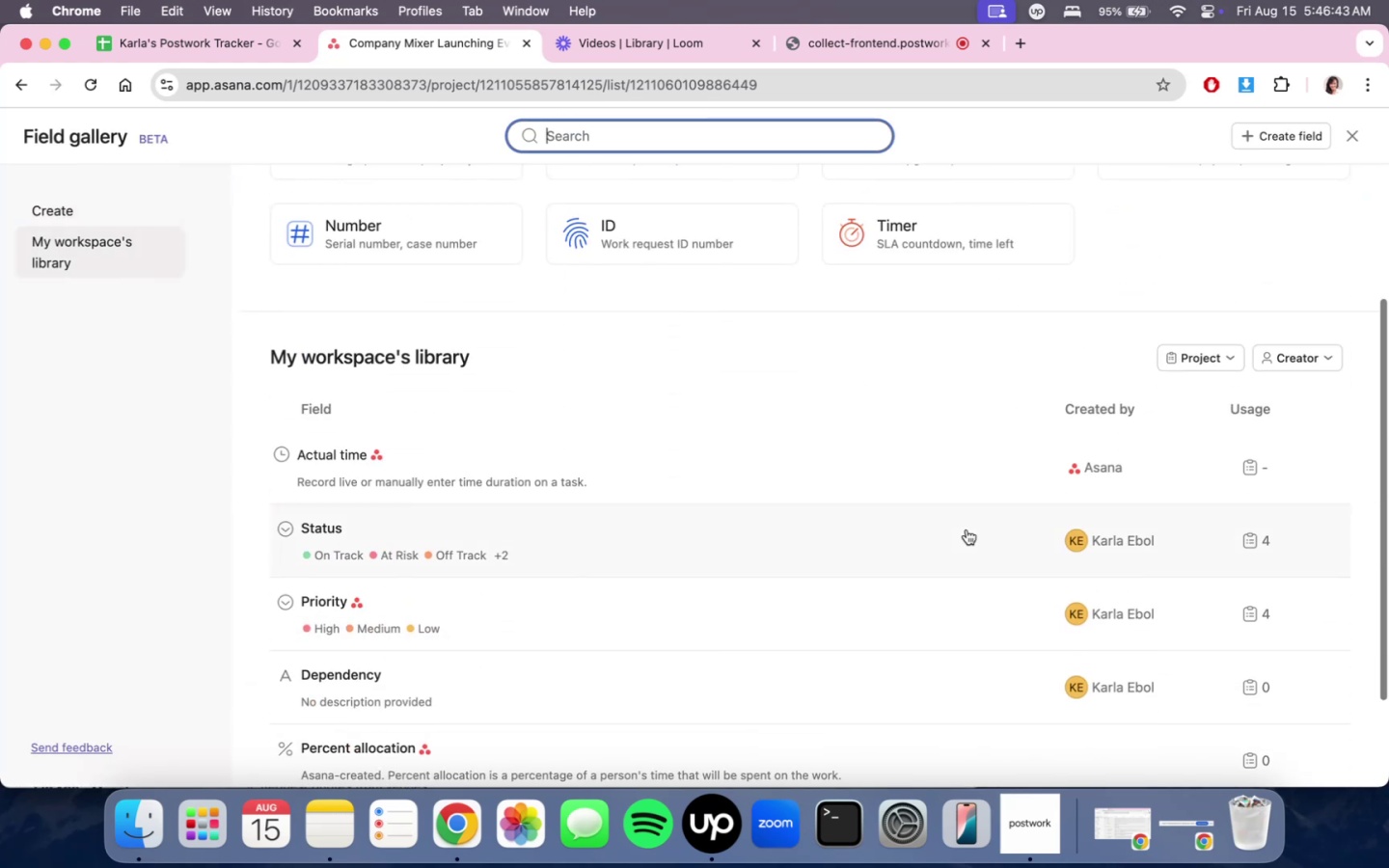 
scroll: coordinate [967, 529], scroll_direction: up, amount: 7.0
 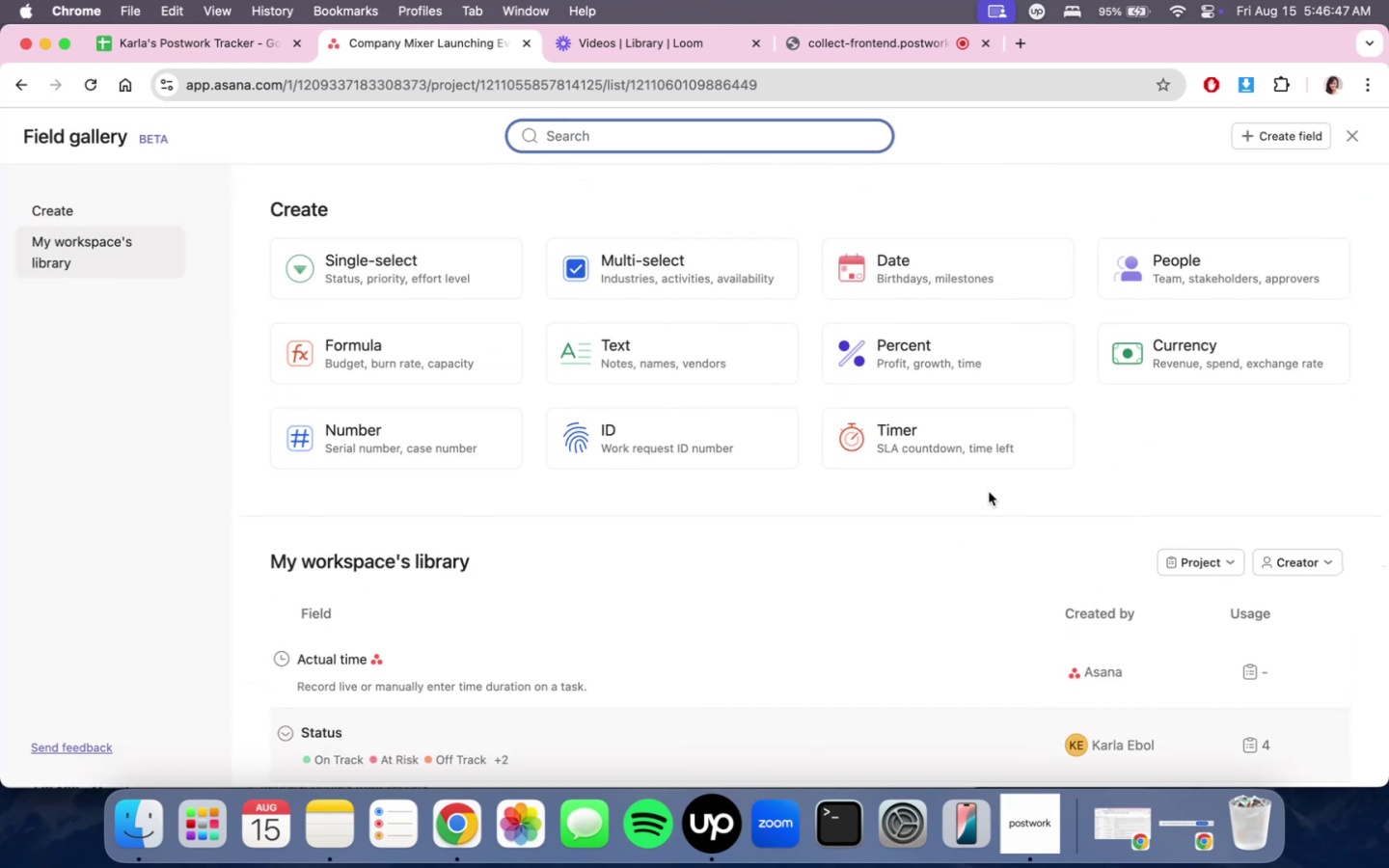 
wait(5.45)
 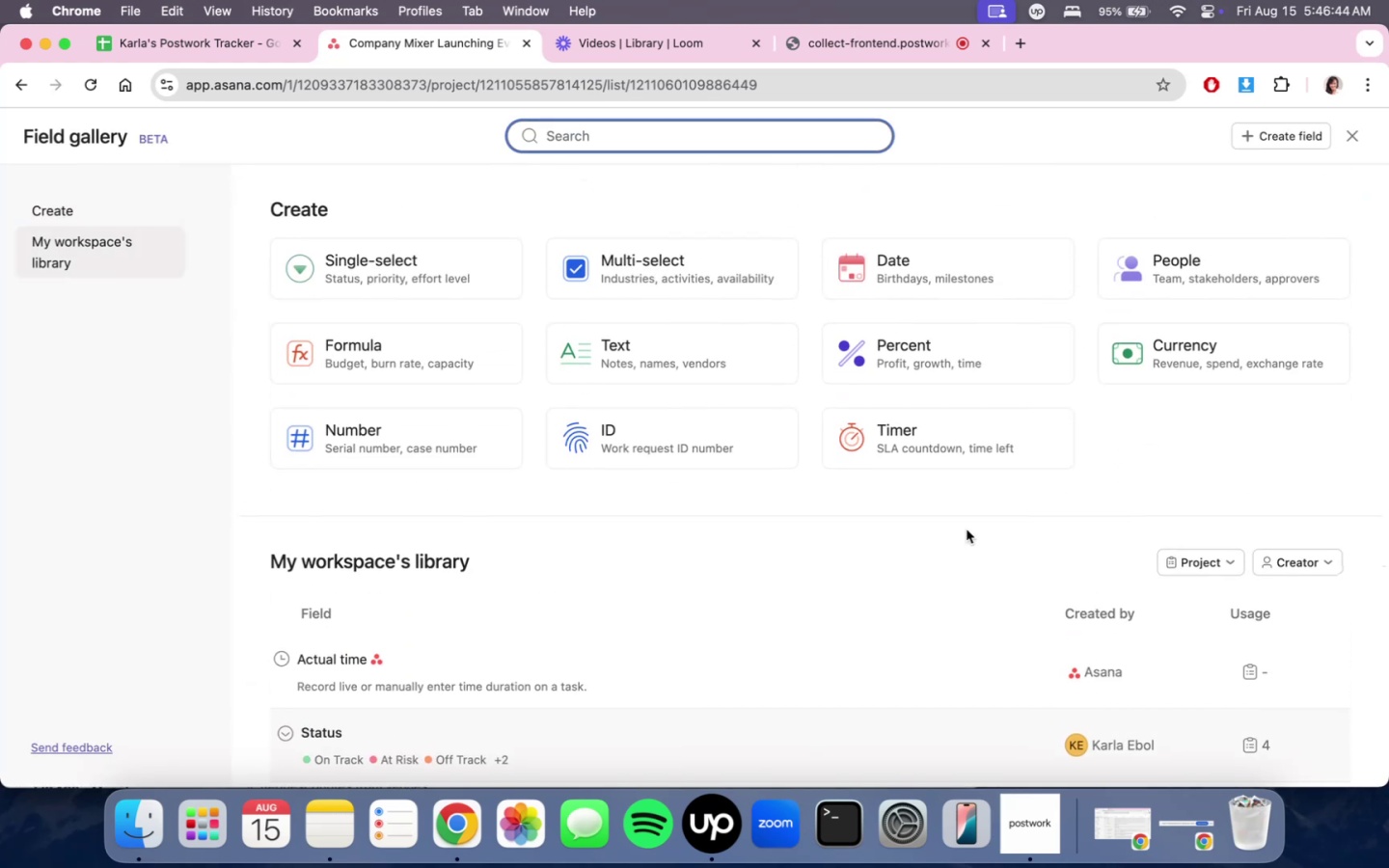 
left_click([1167, 277])
 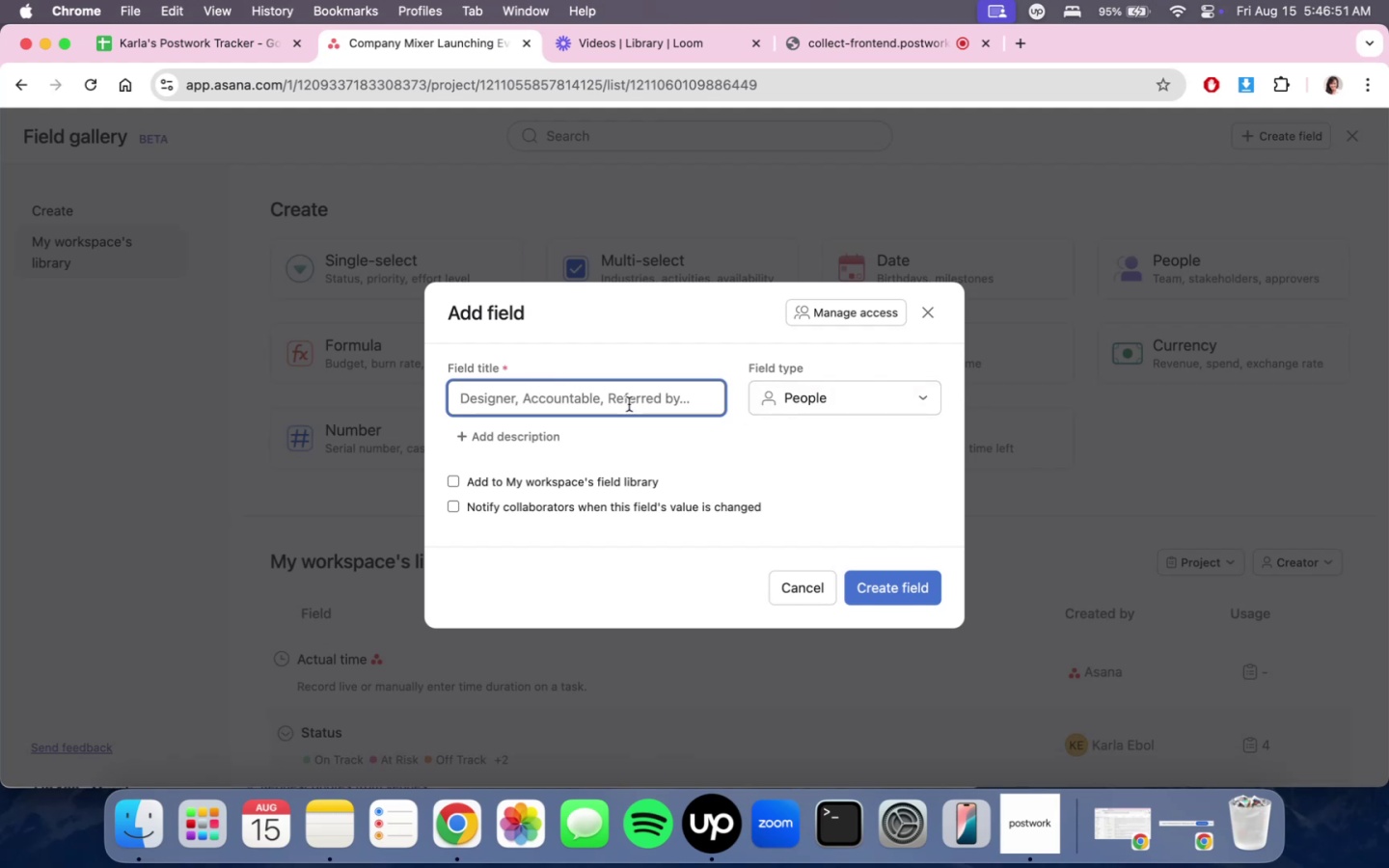 
left_click([870, 398])
 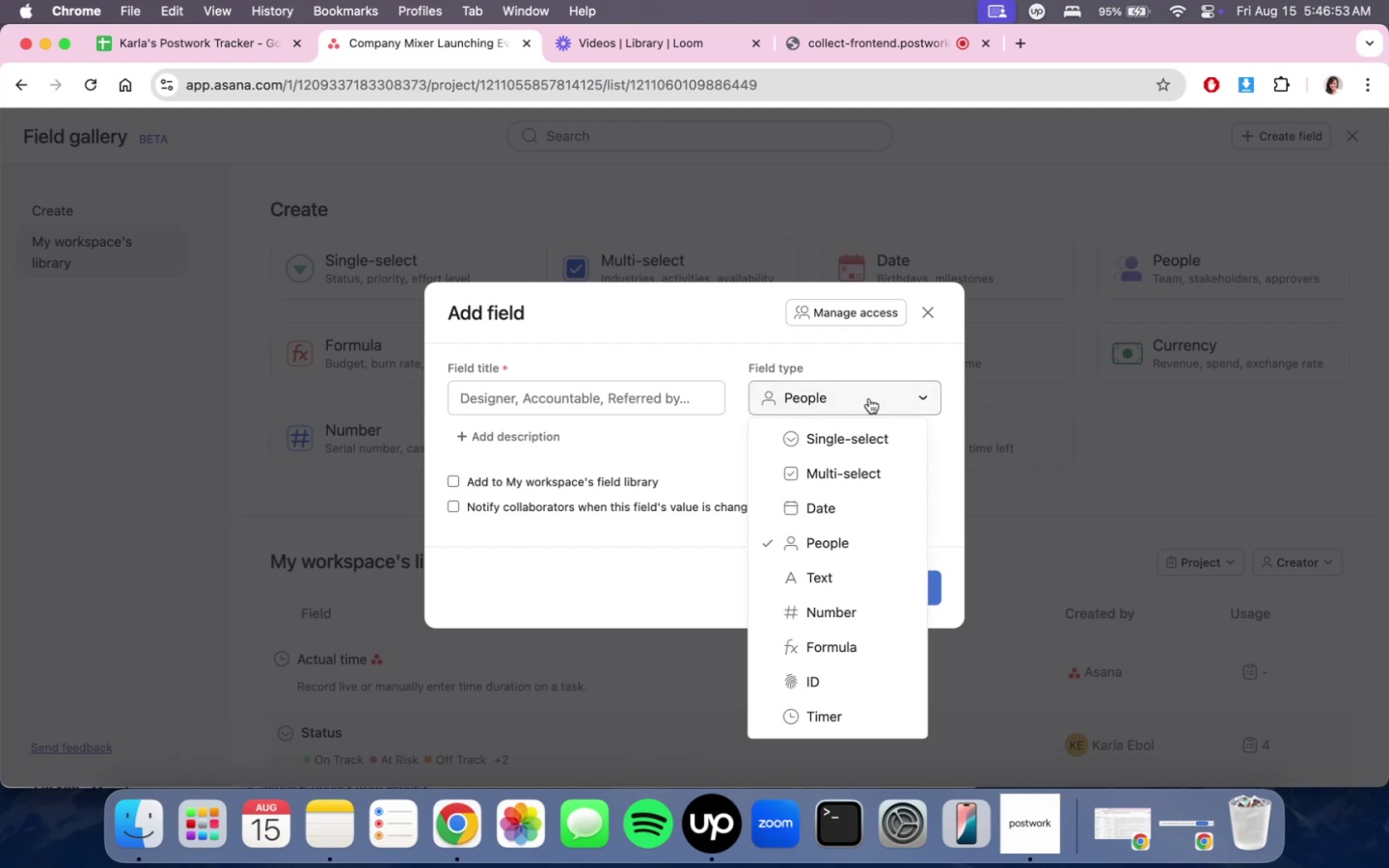 
left_click([869, 398])
 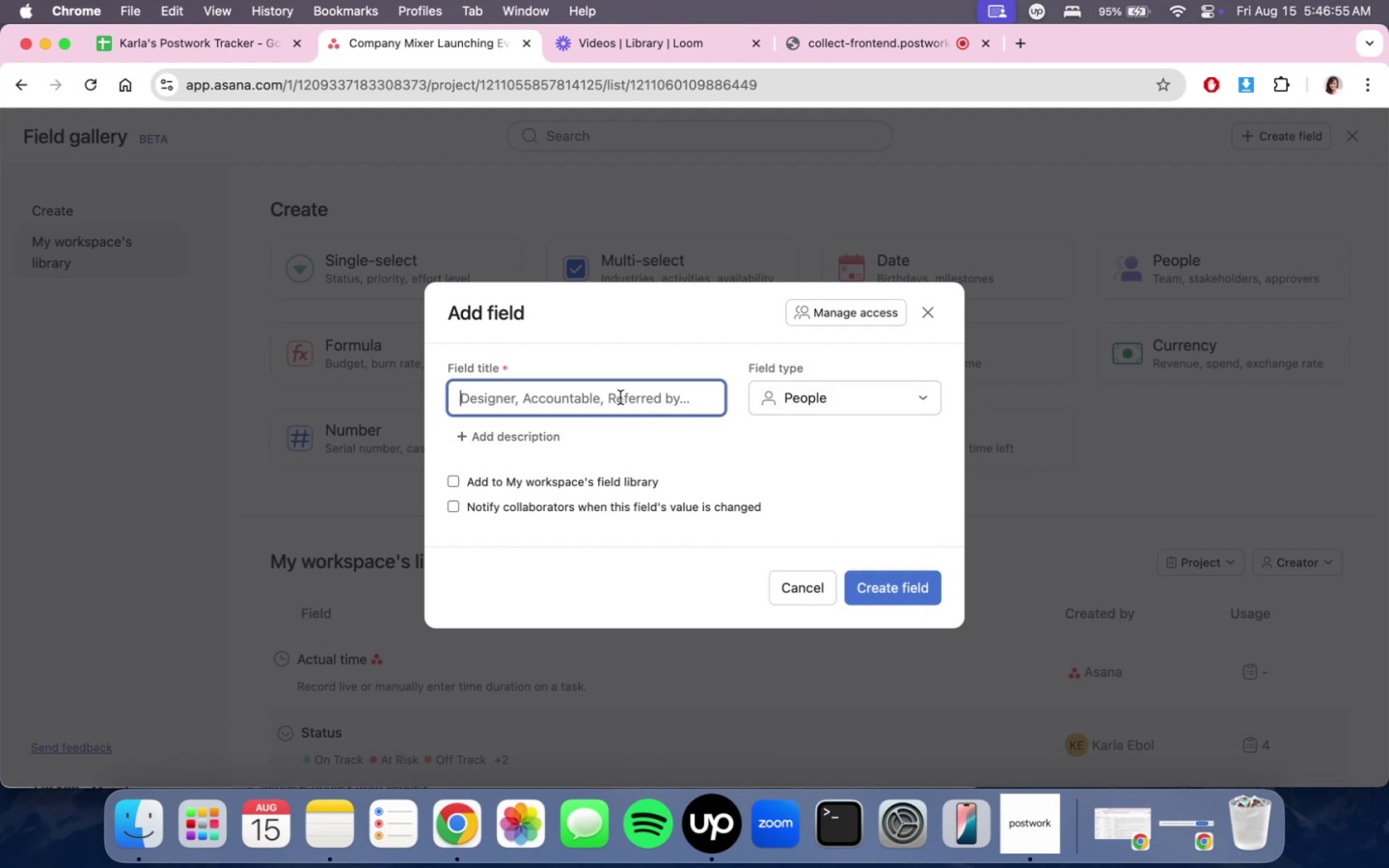 
type(Assigned TEam)
key(Backspace)
key(Backspace)
key(Backspace)
type(eam)
 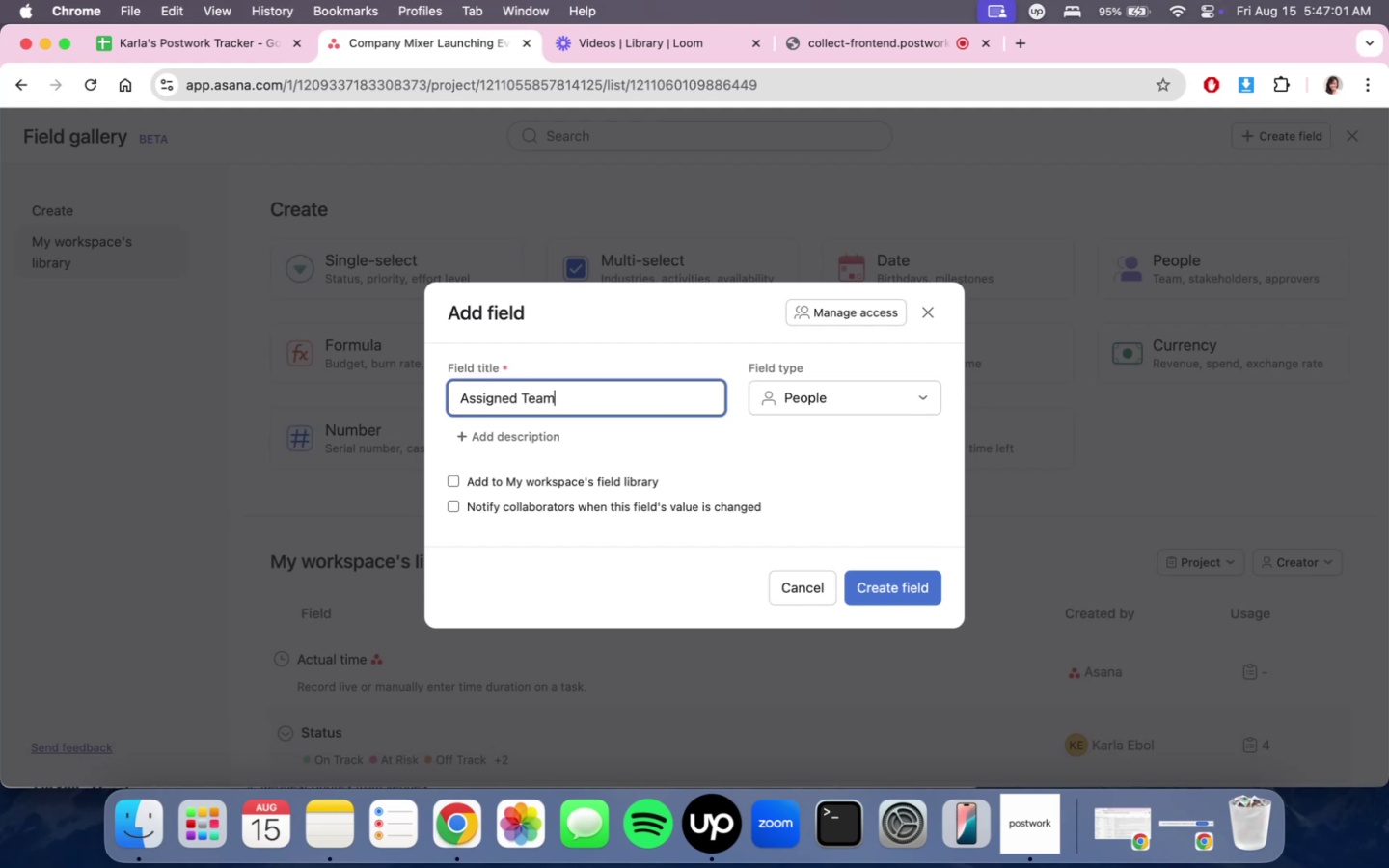 
left_click([891, 585])
 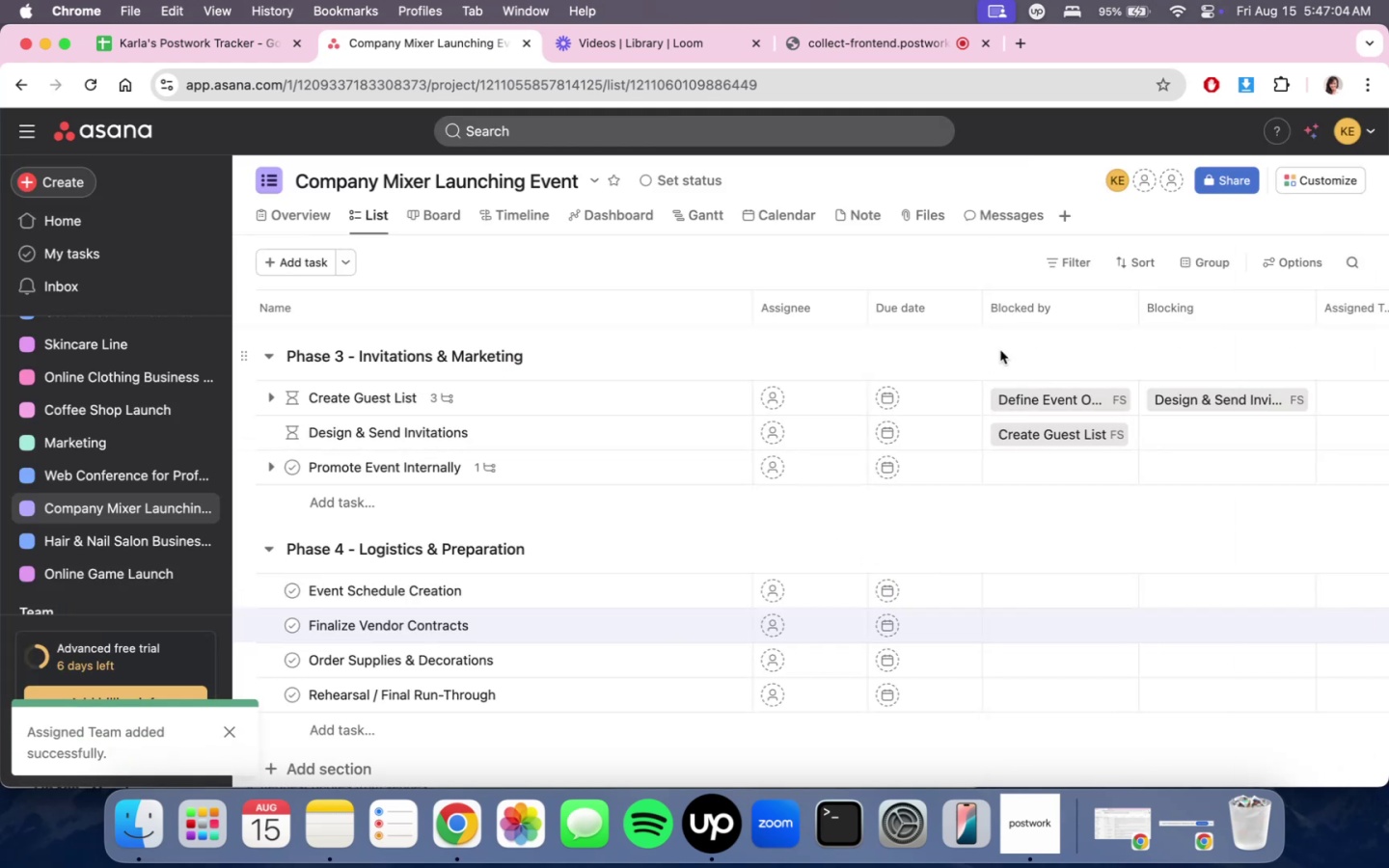 
left_click([1360, 299])
 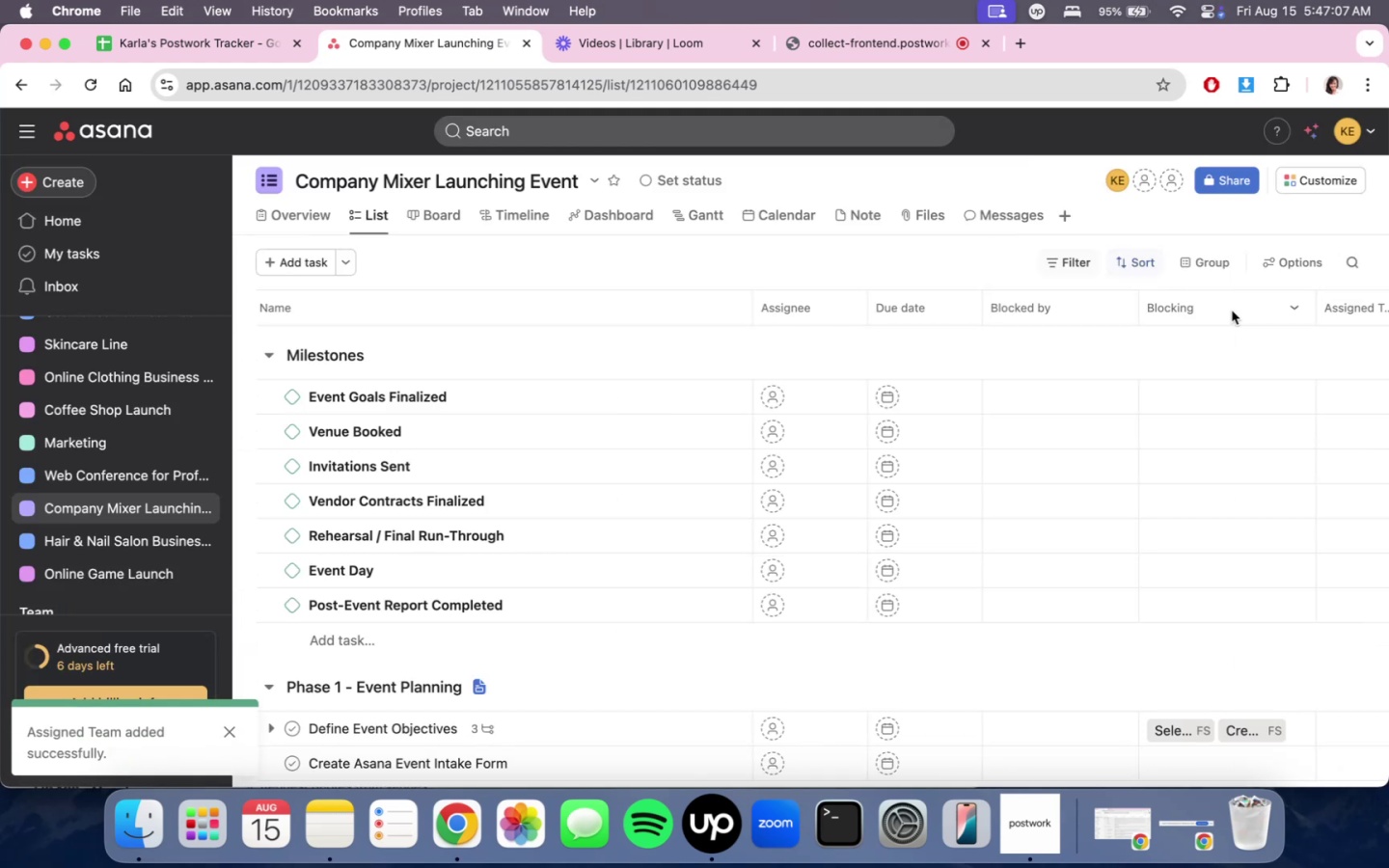 
left_click([1351, 387])
 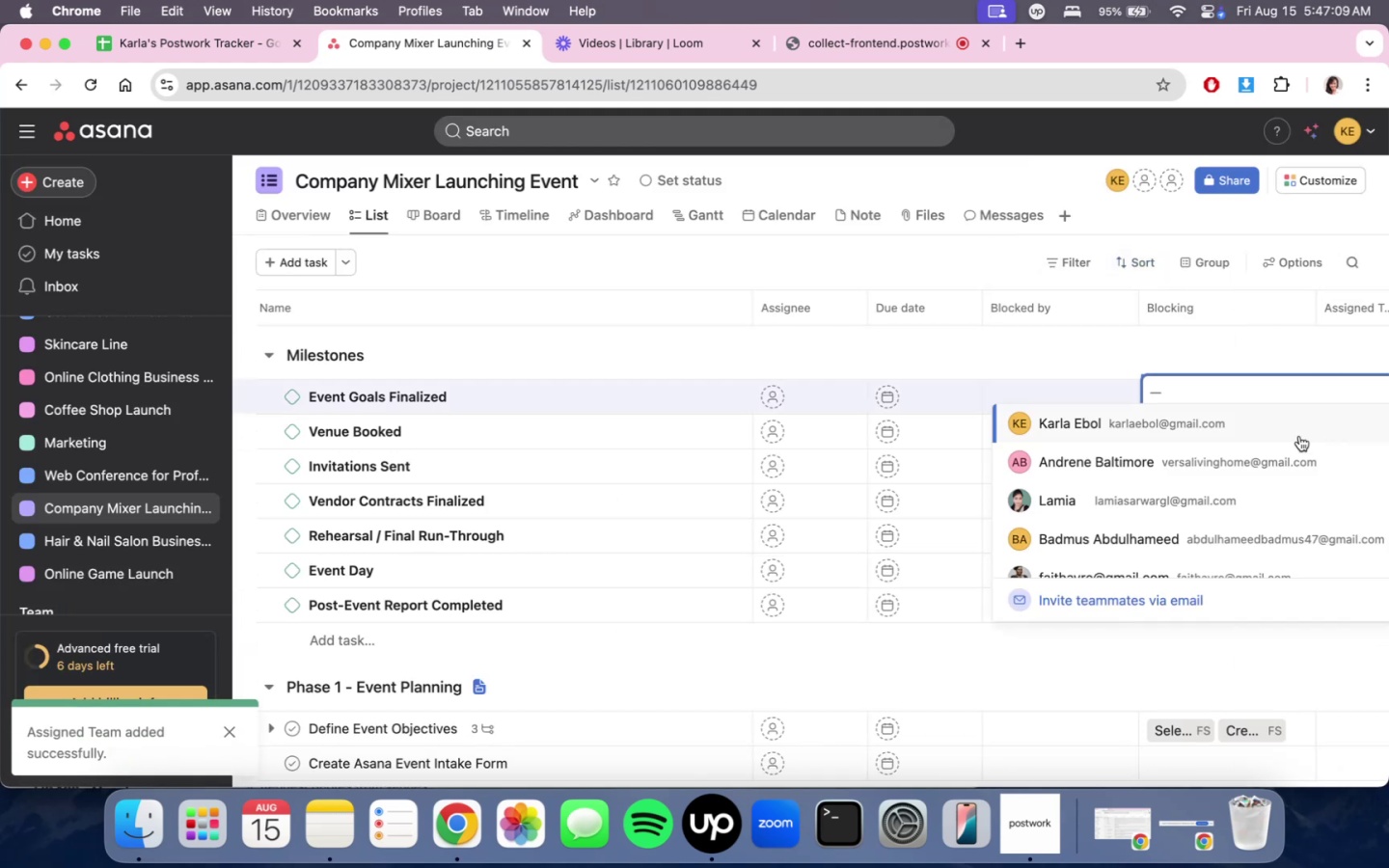 
scroll: coordinate [1226, 517], scroll_direction: down, amount: 10.0
 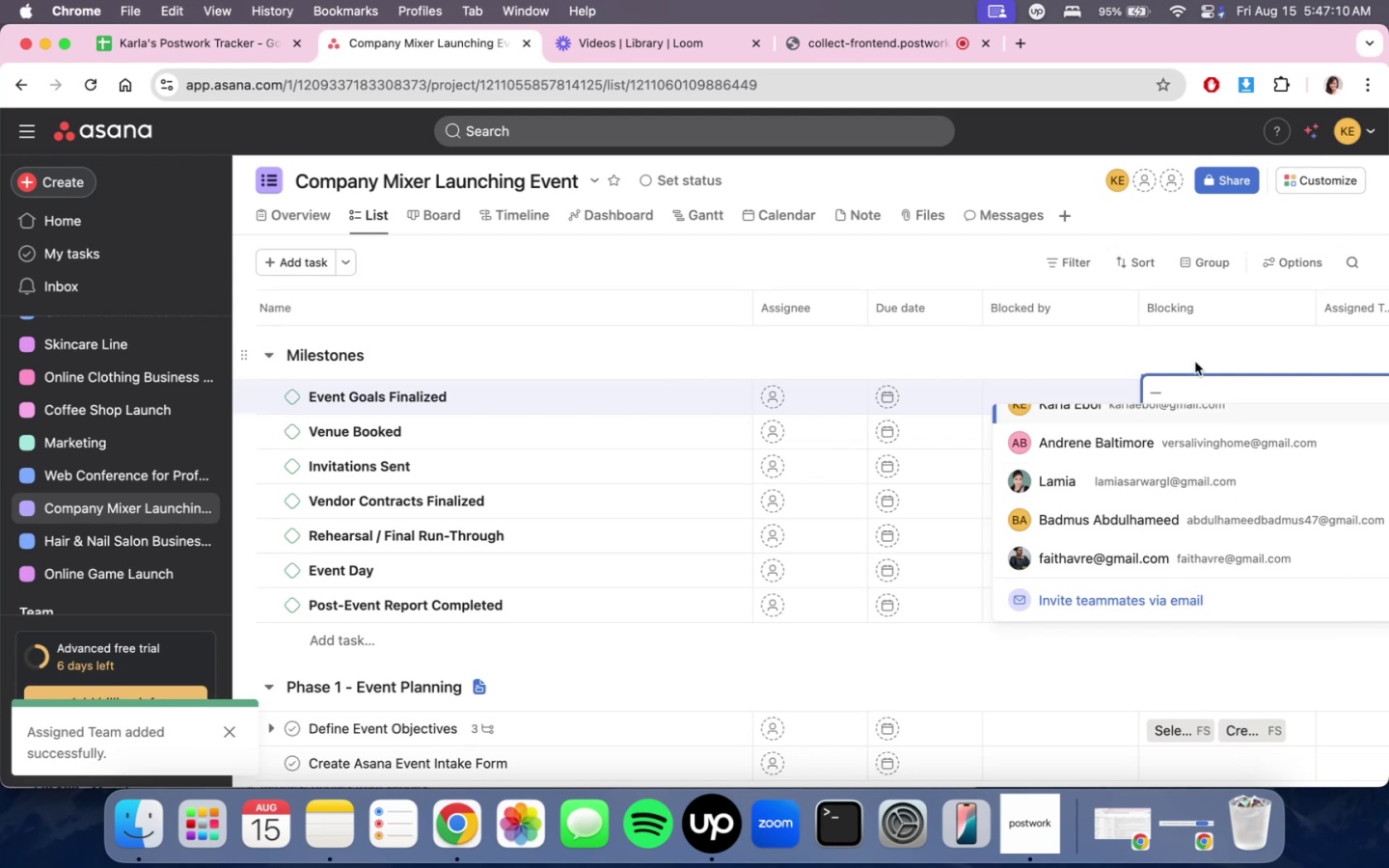 
left_click([1196, 352])
 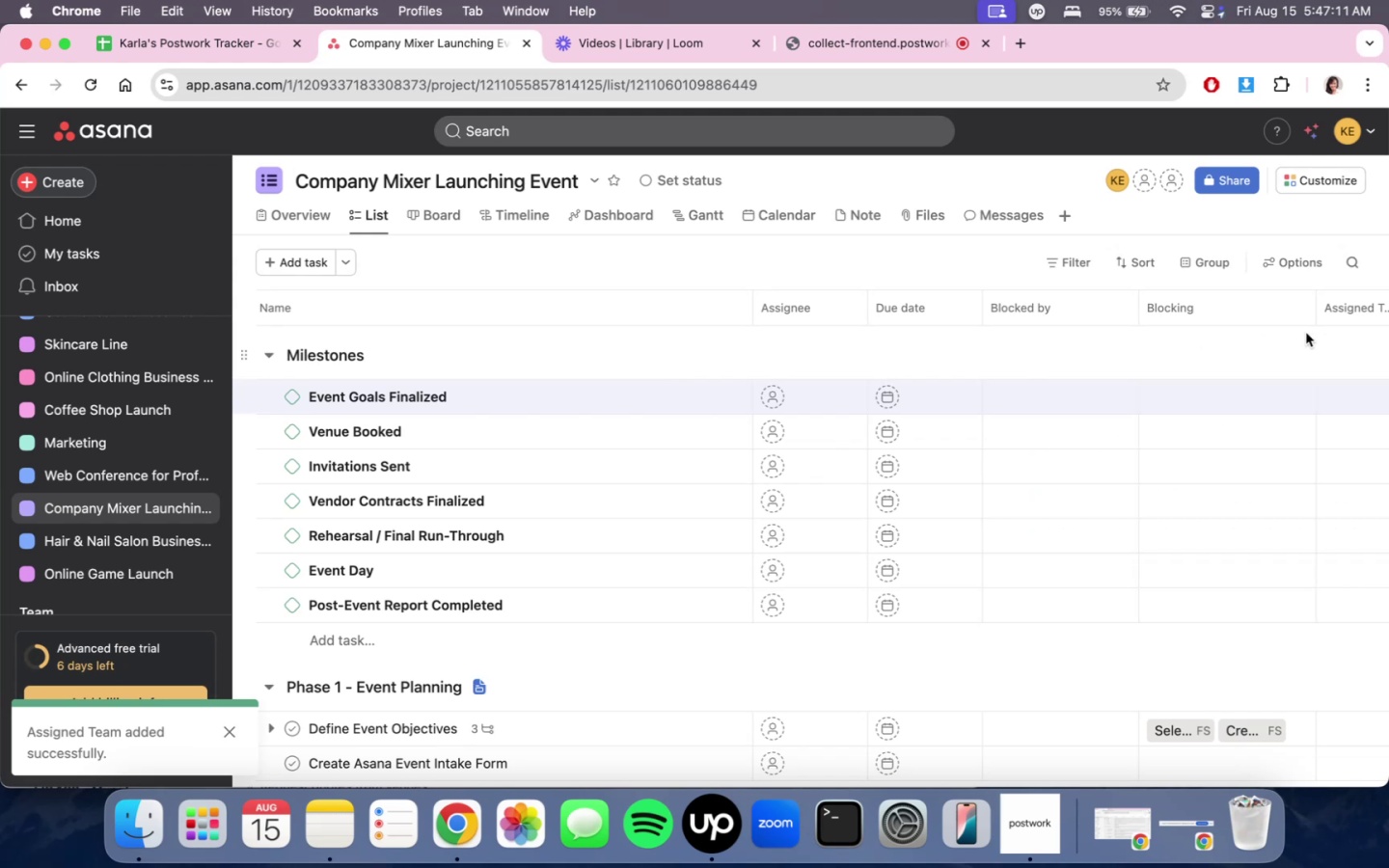 
scroll: coordinate [1185, 313], scroll_direction: down, amount: 36.0
 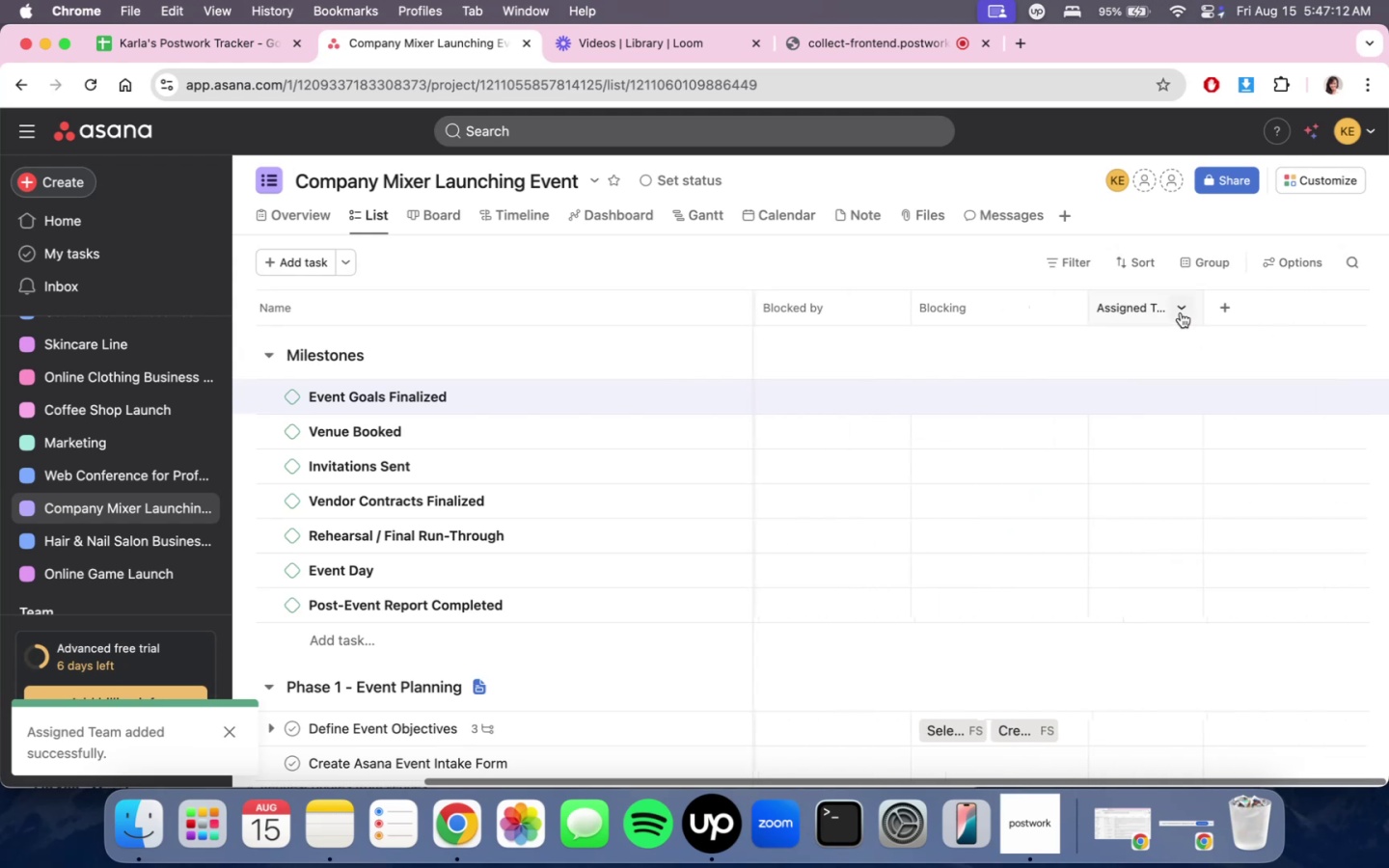 
left_click([1181, 312])
 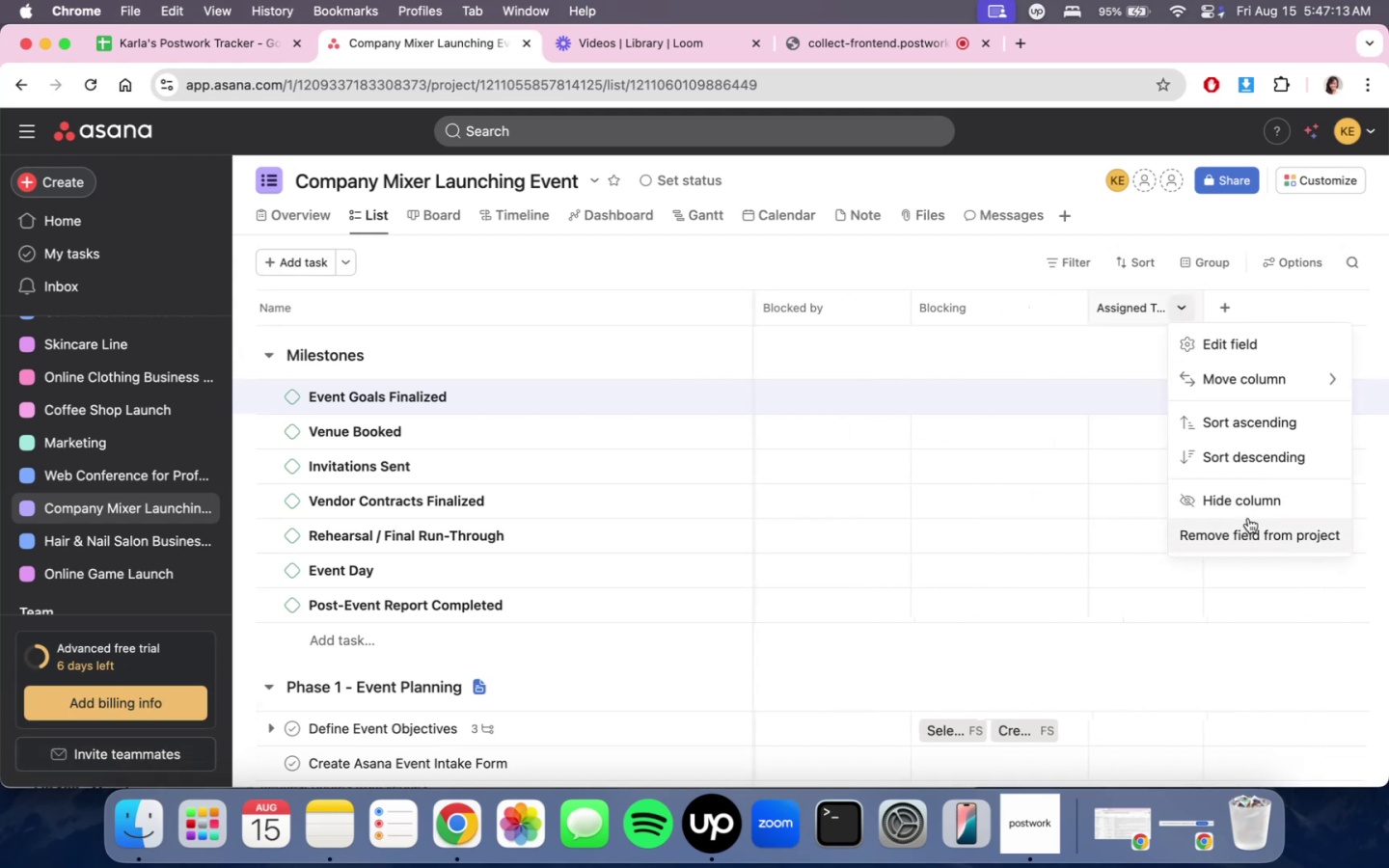 
left_click([1248, 500])
 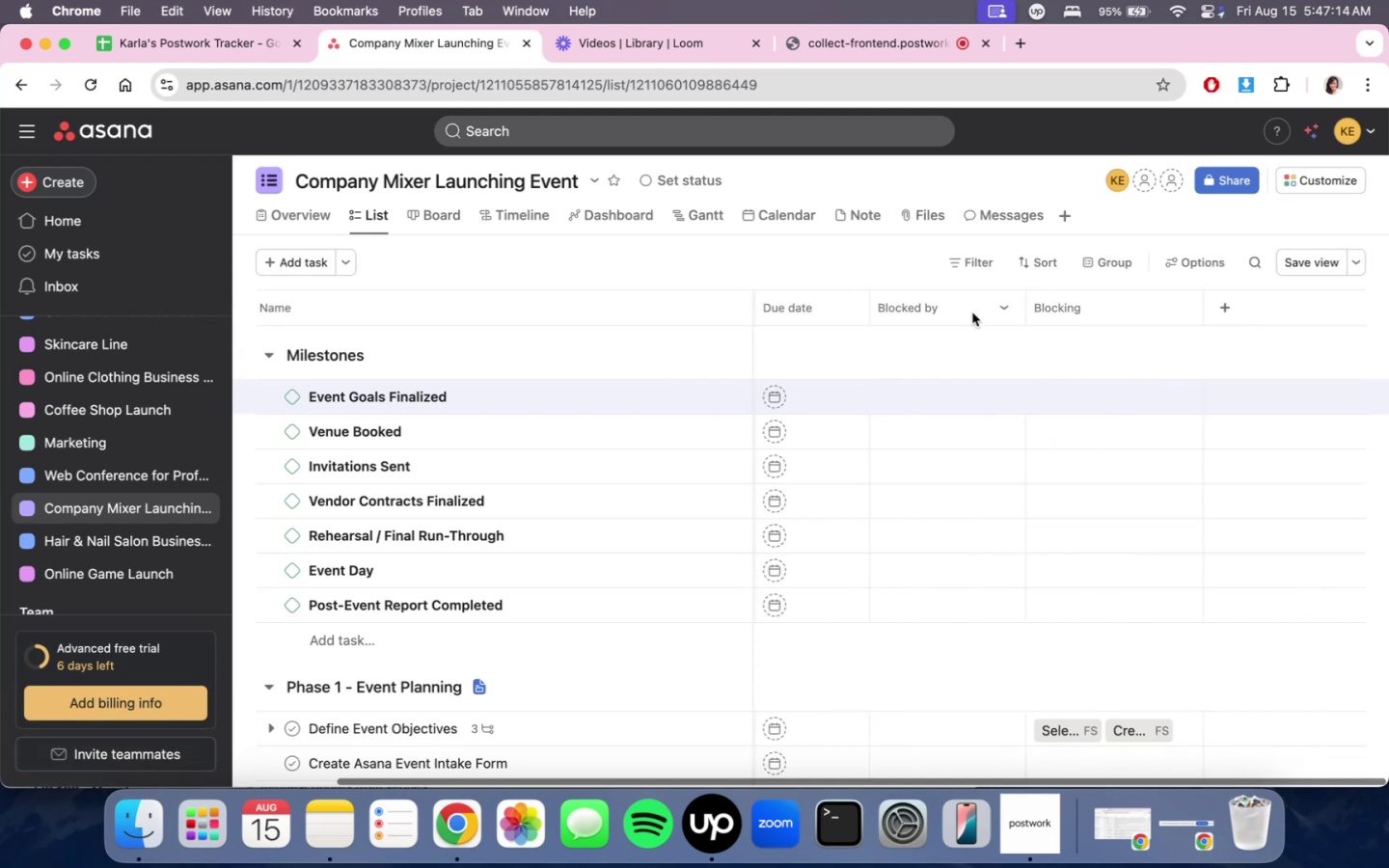 
scroll: coordinate [838, 321], scroll_direction: up, amount: 226.0
 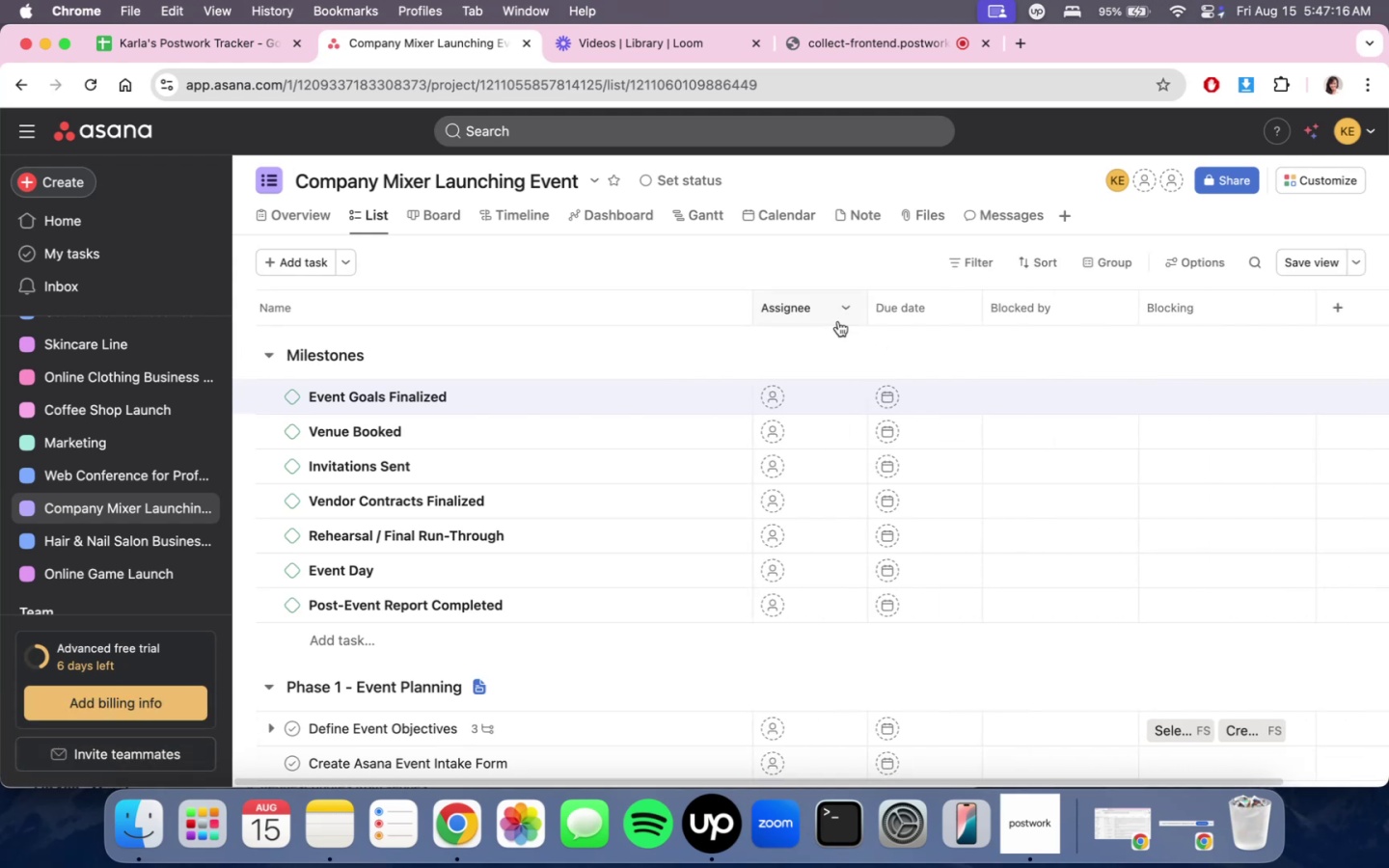 
left_click([838, 321])
 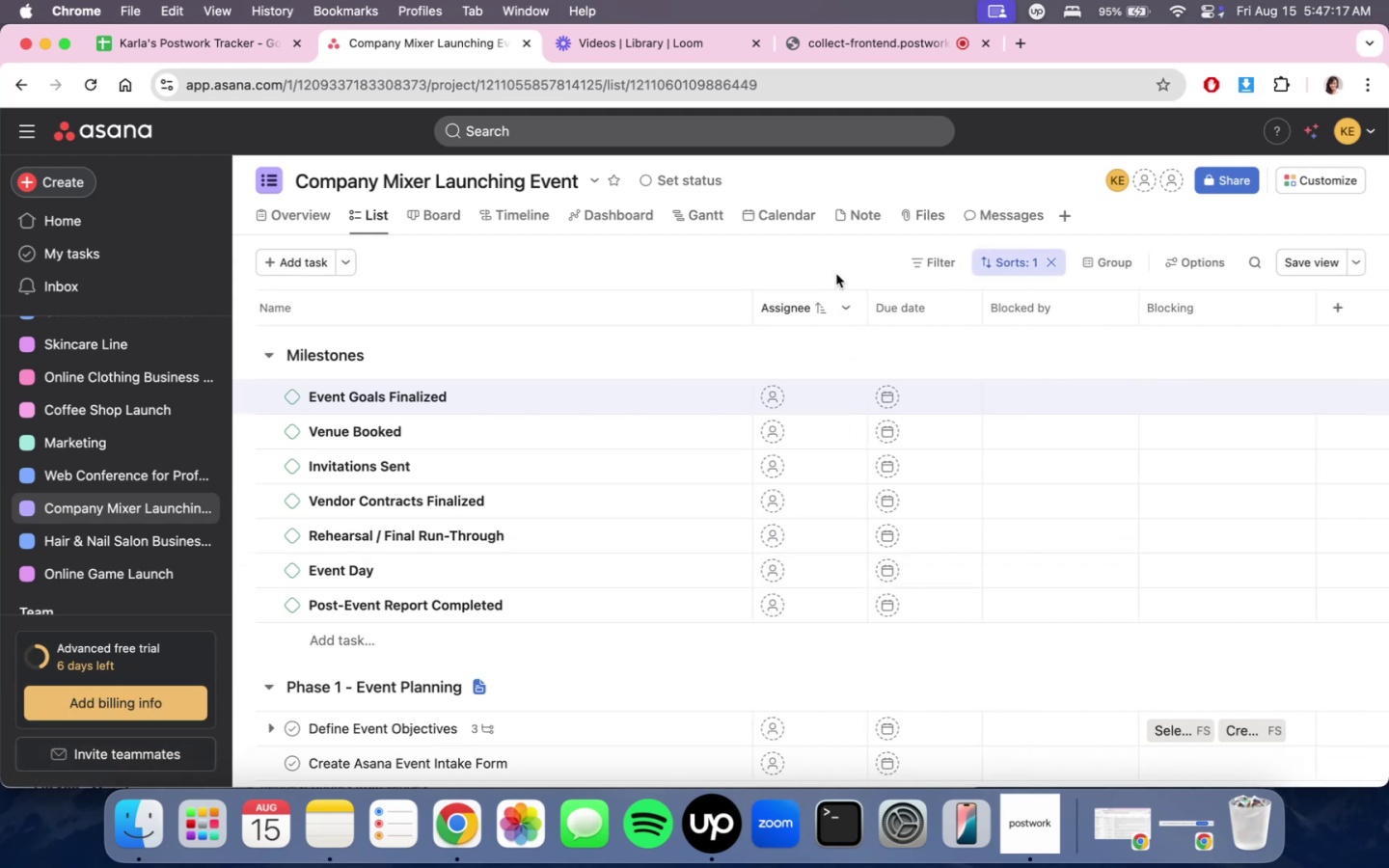 
left_click([850, 308])
 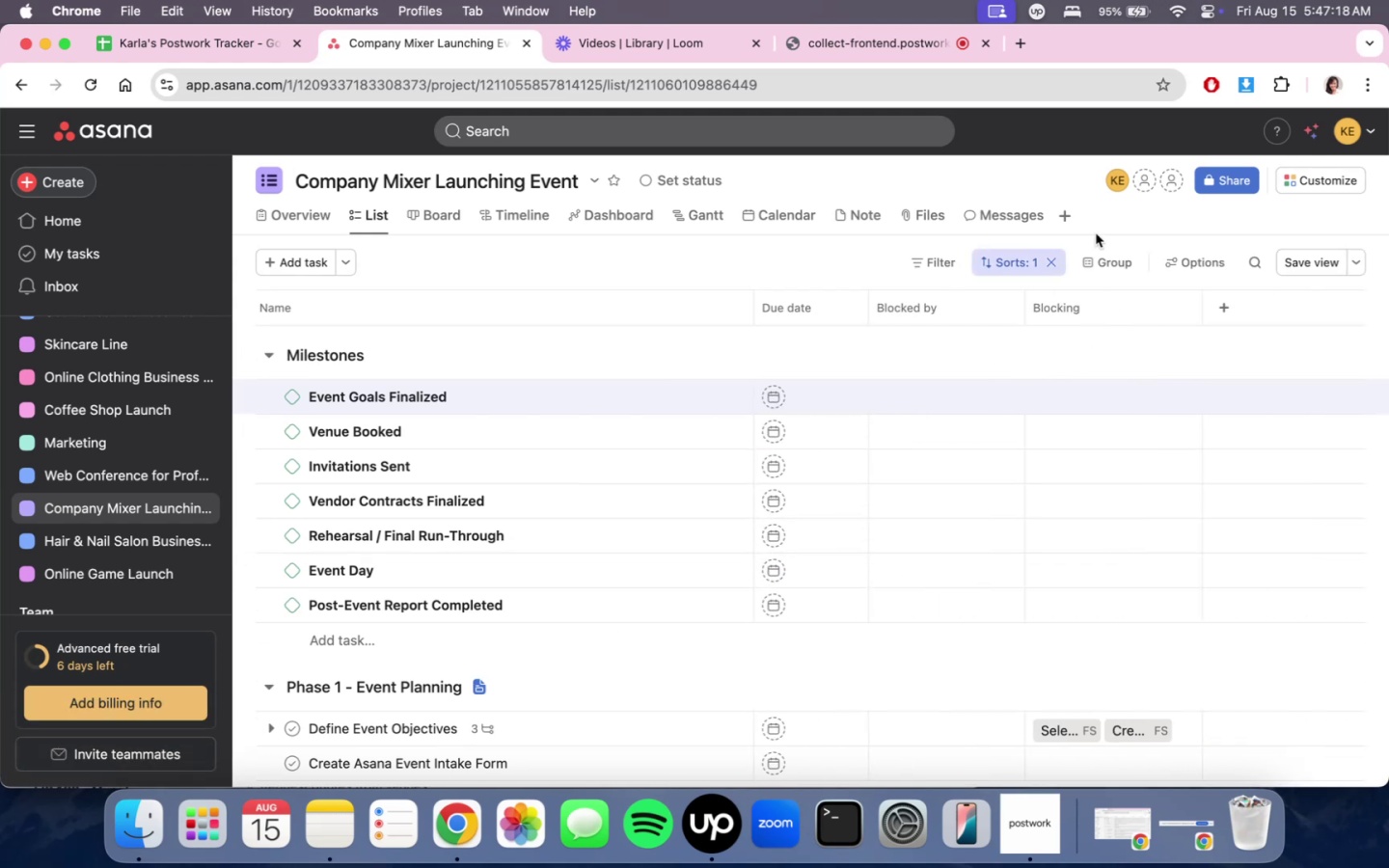 
left_click([1049, 259])
 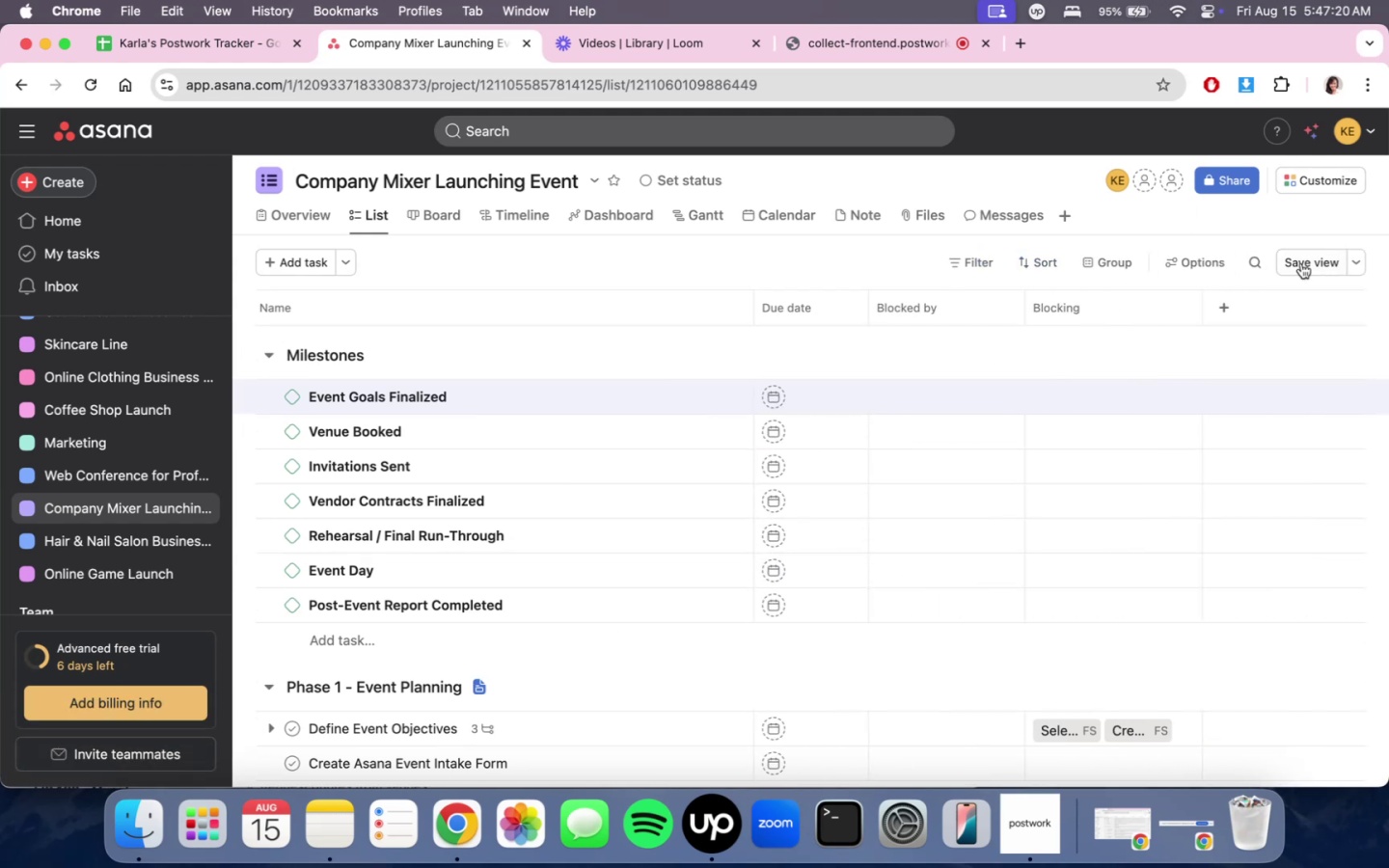 
left_click([1313, 253])
 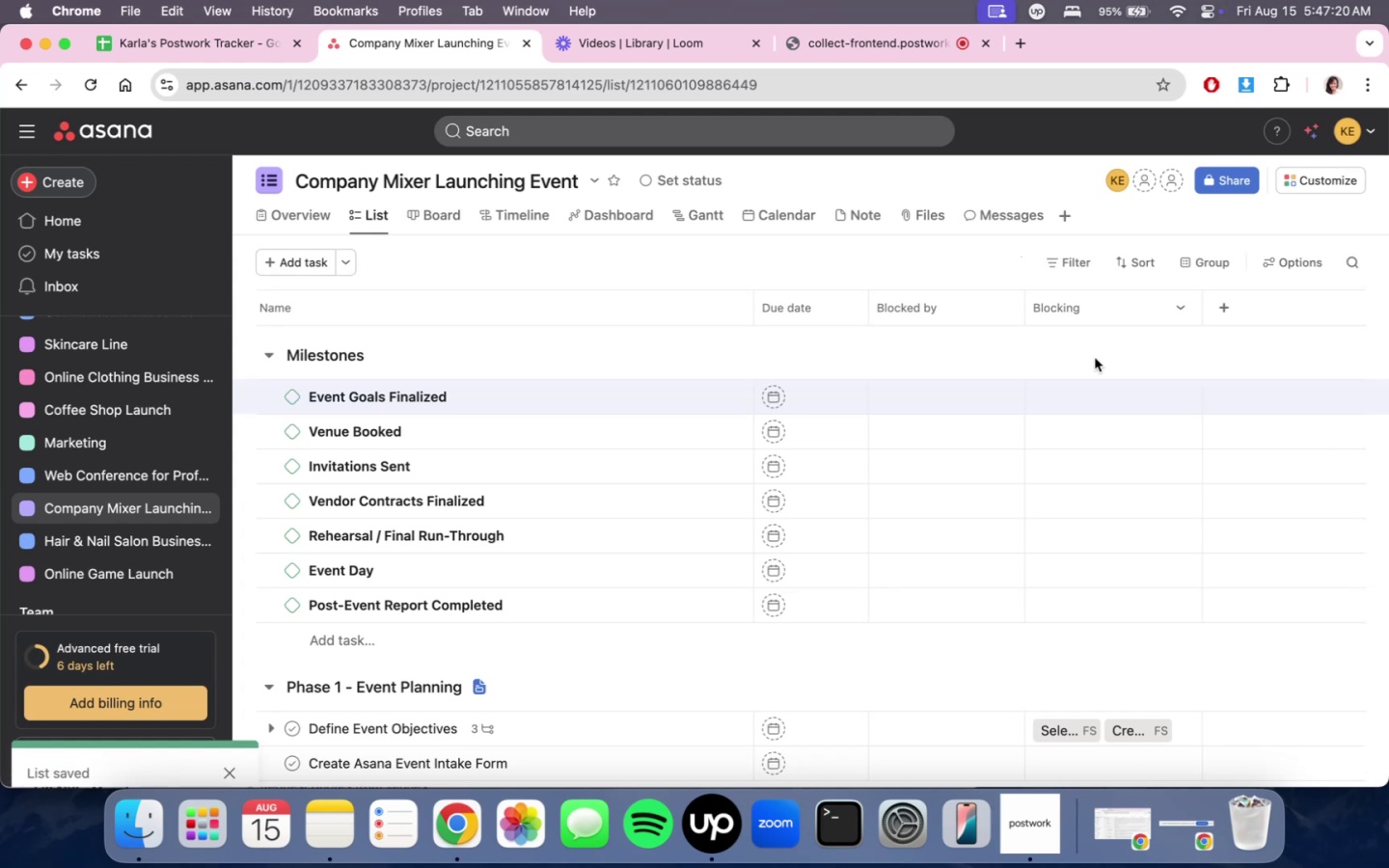 
scroll: coordinate [1190, 513], scroll_direction: none, amount: 0.0
 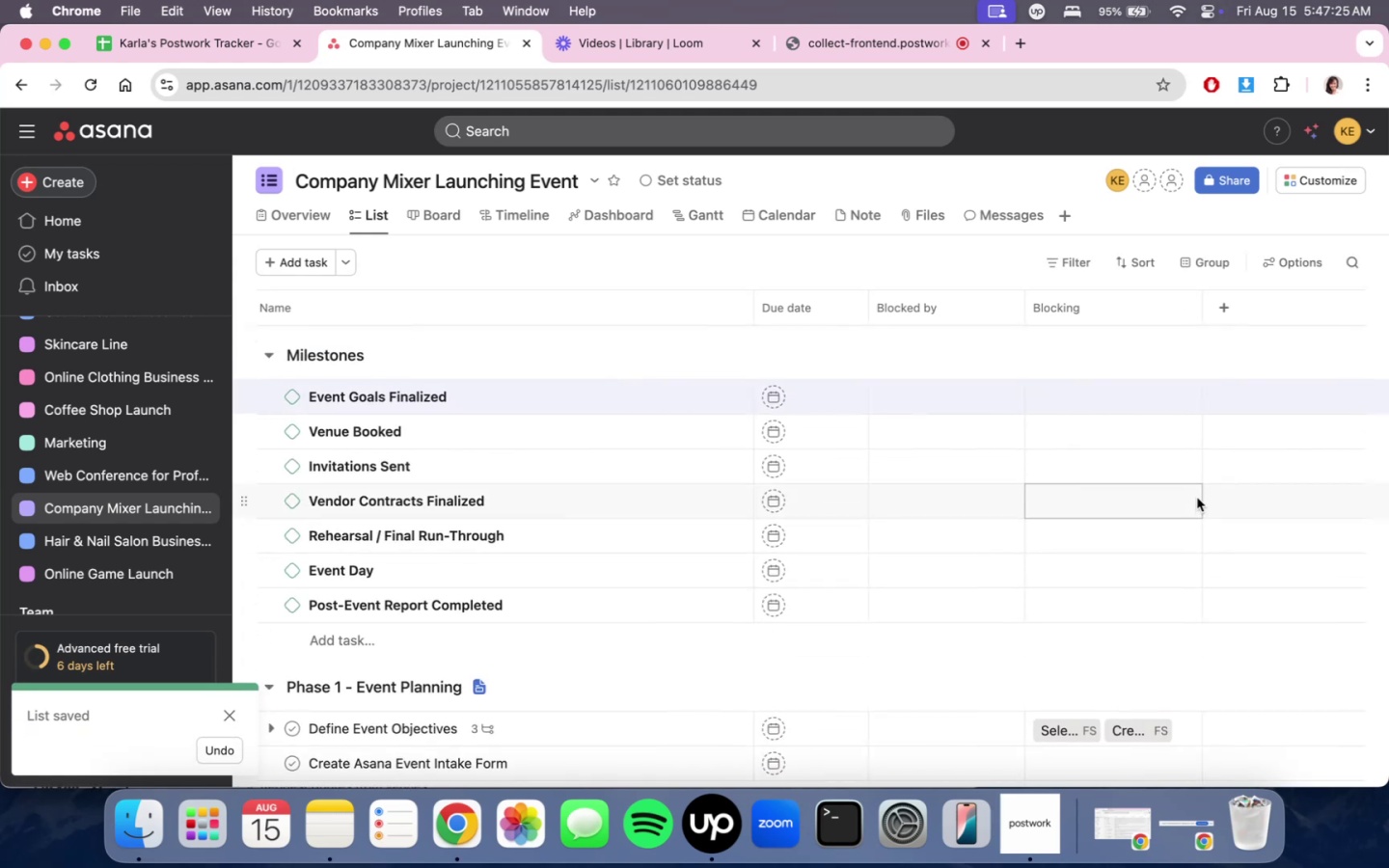 
wait(7.27)
 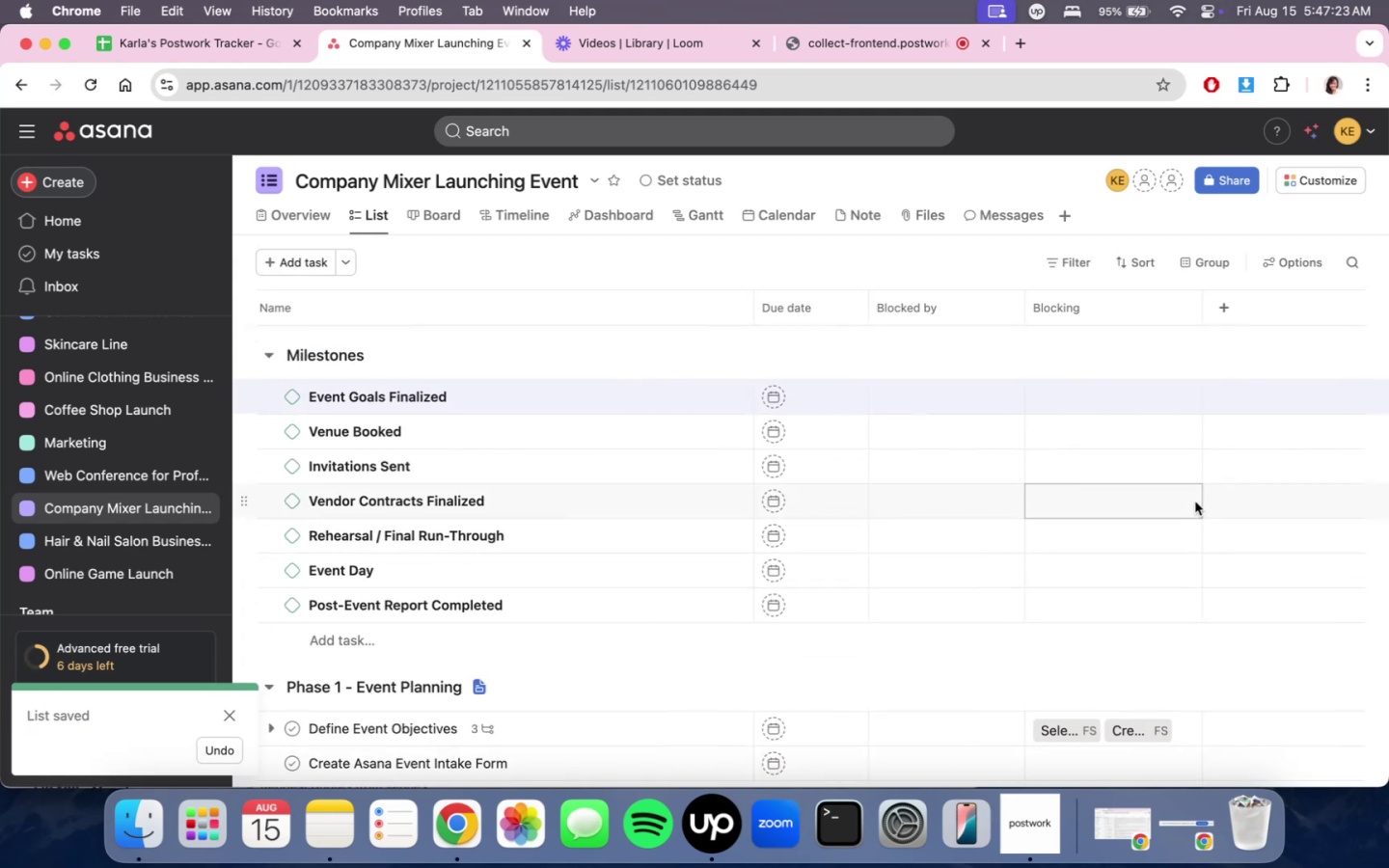 
scroll: coordinate [771, 584], scroll_direction: down, amount: 23.0
 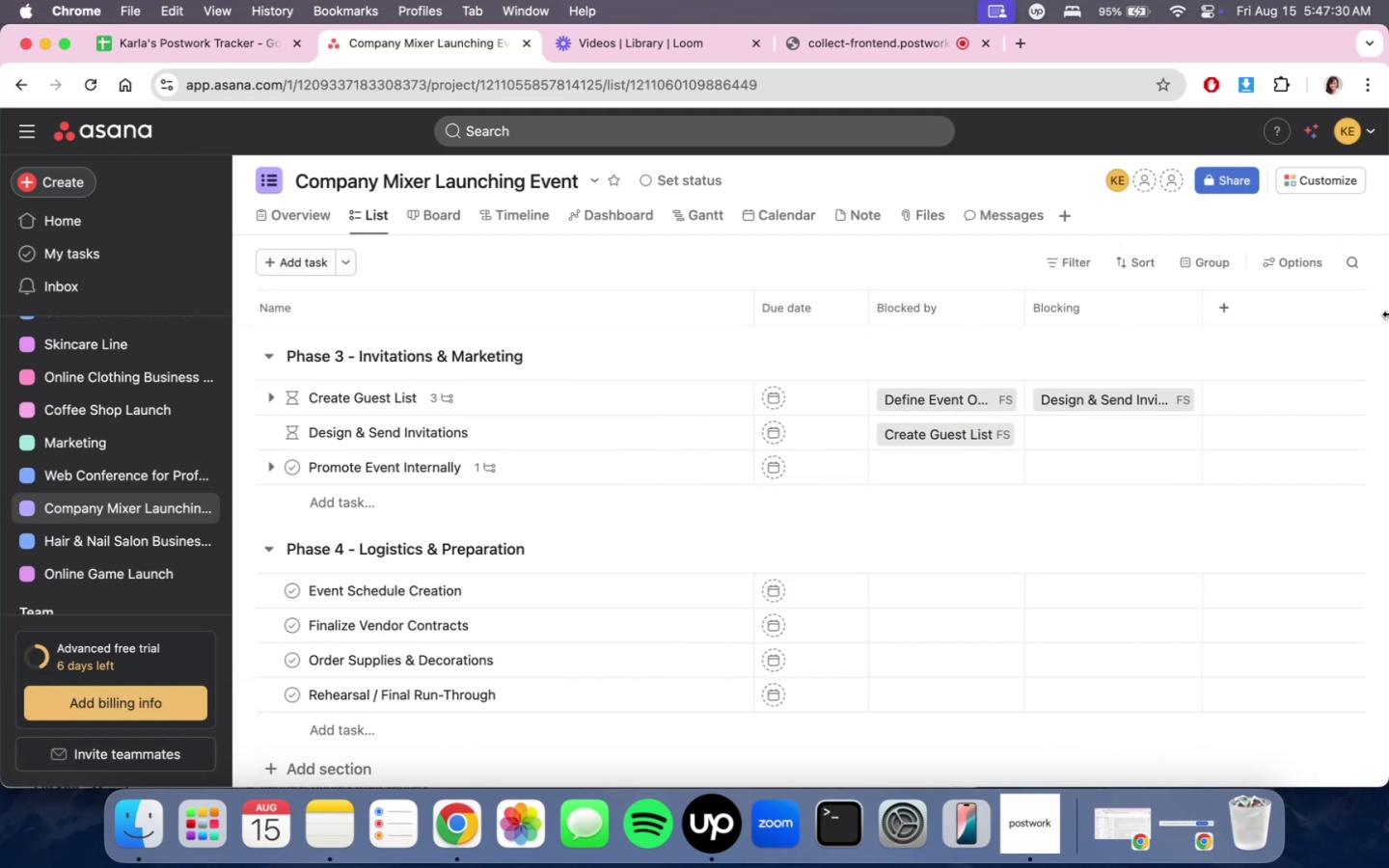 
mouse_move([1318, 215])
 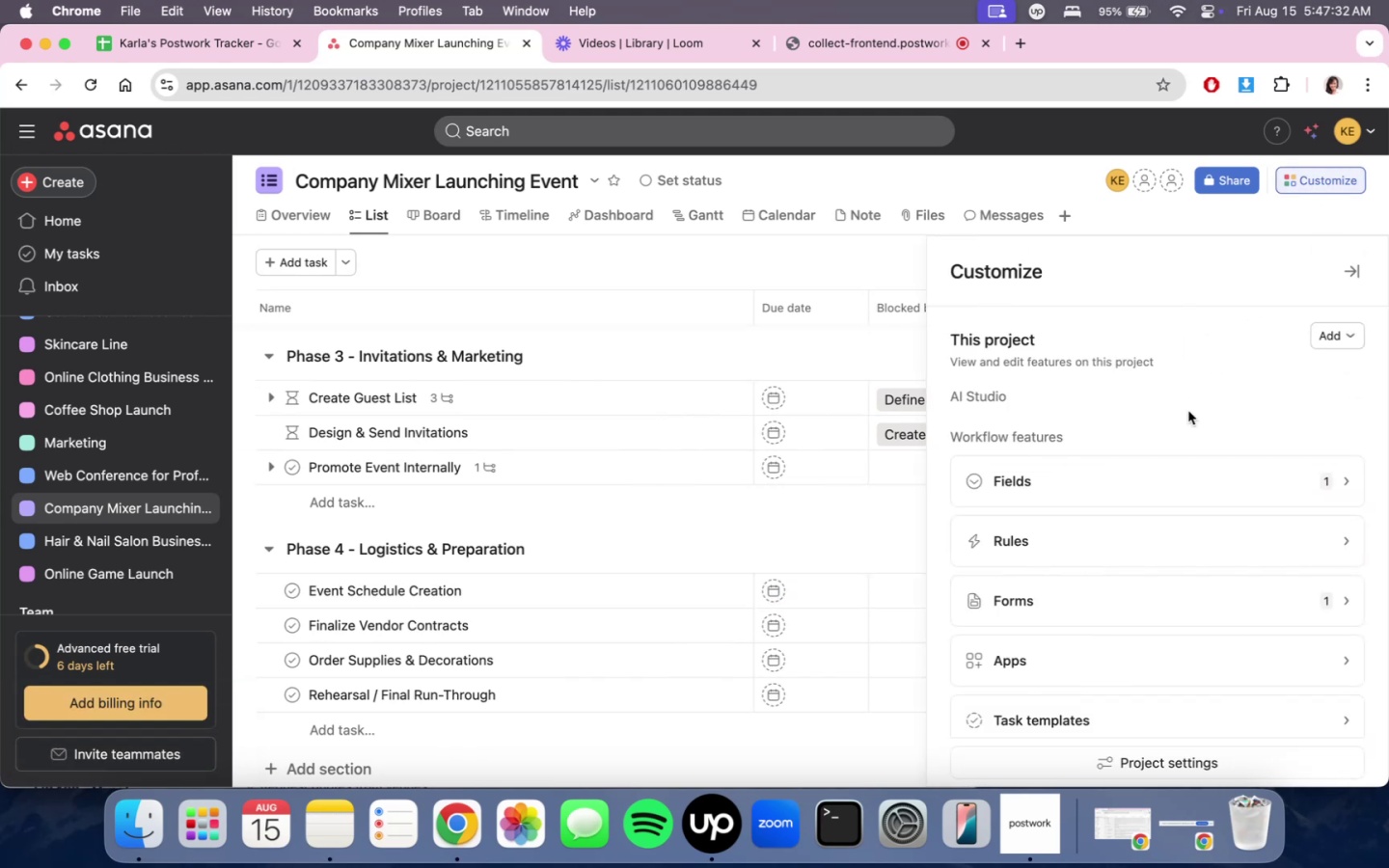 
scroll: coordinate [1154, 503], scroll_direction: down, amount: 5.0
 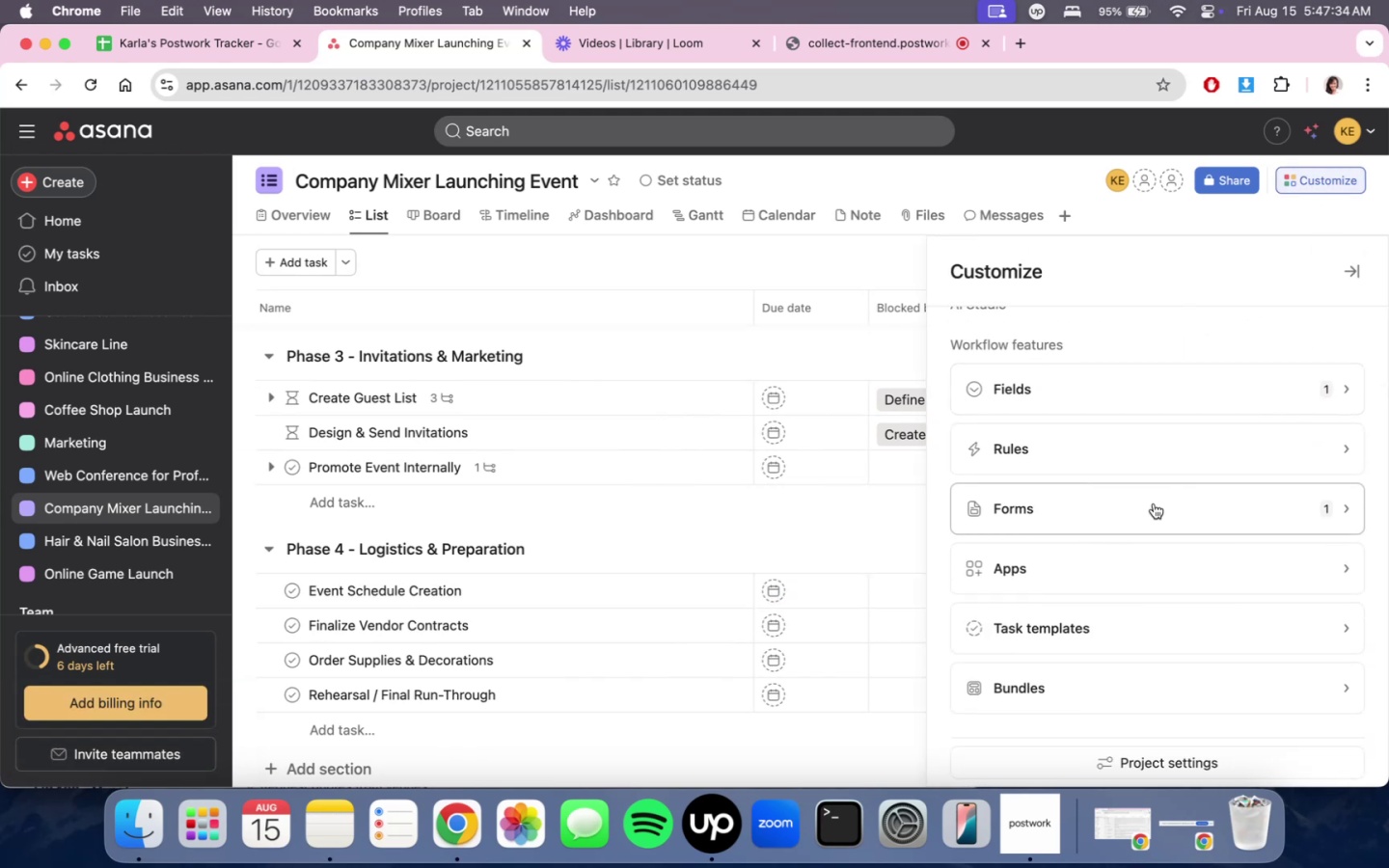 
left_click([1159, 549])
 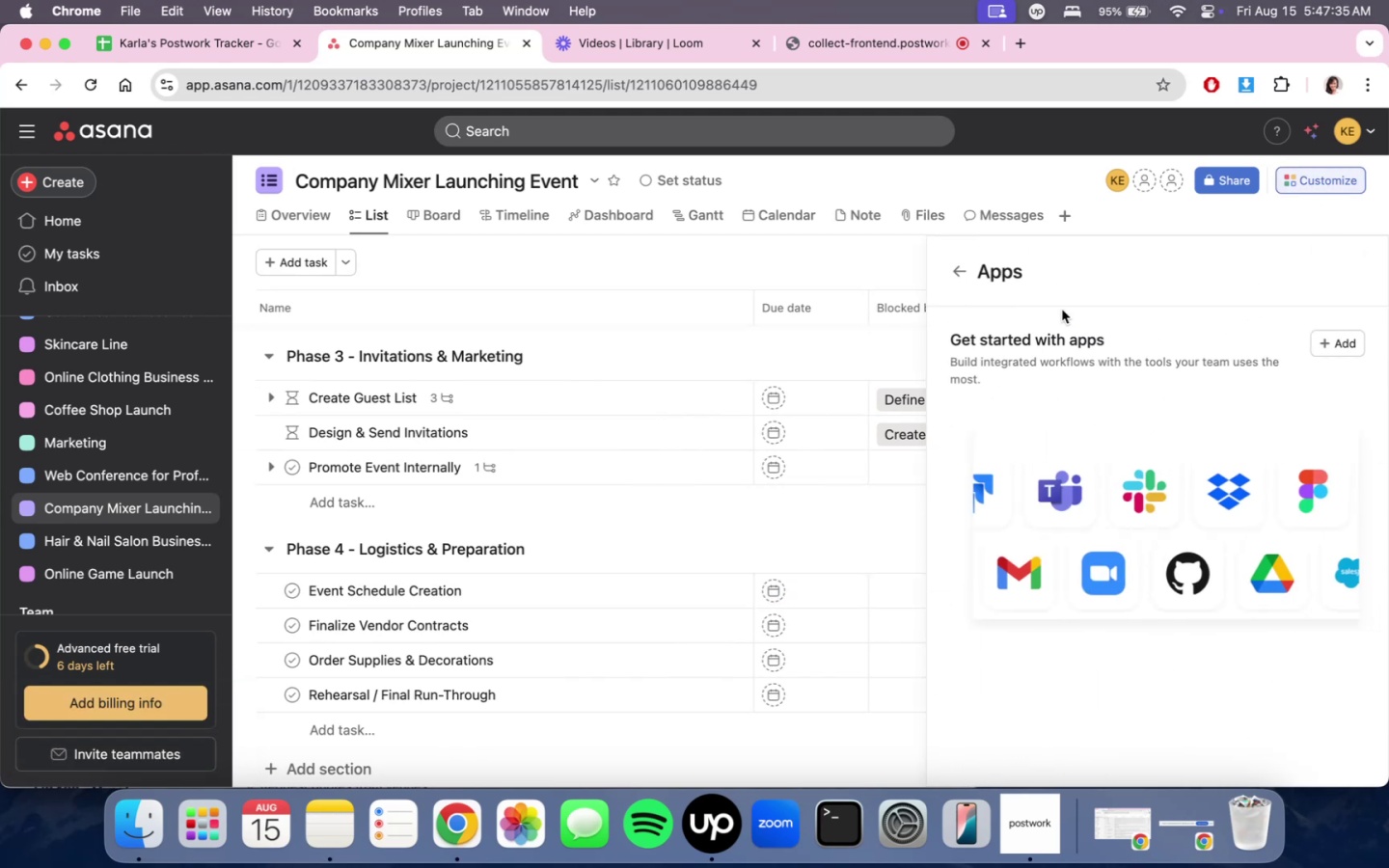 
left_click([961, 271])
 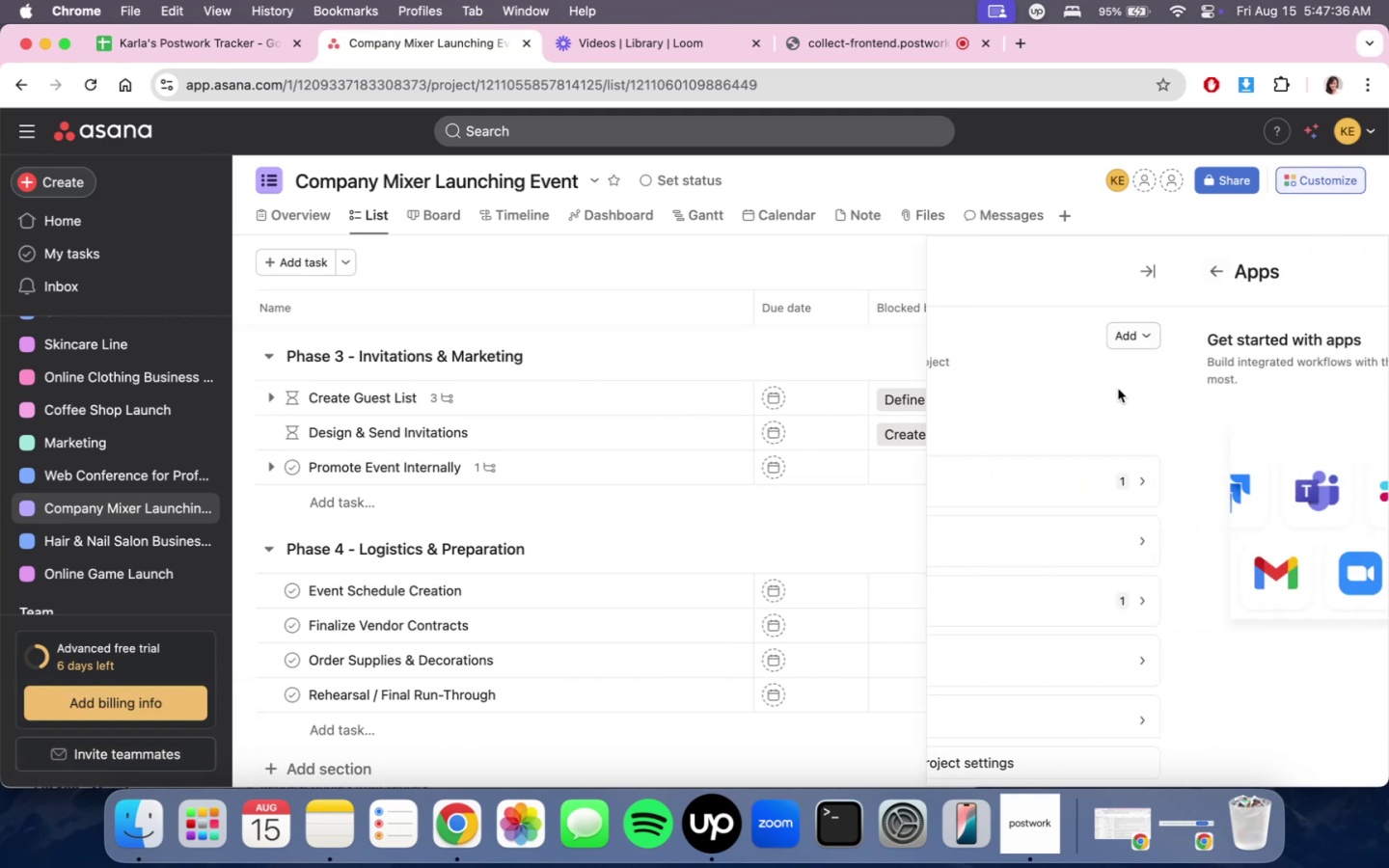 
scroll: coordinate [1170, 586], scroll_direction: down, amount: 3.0
 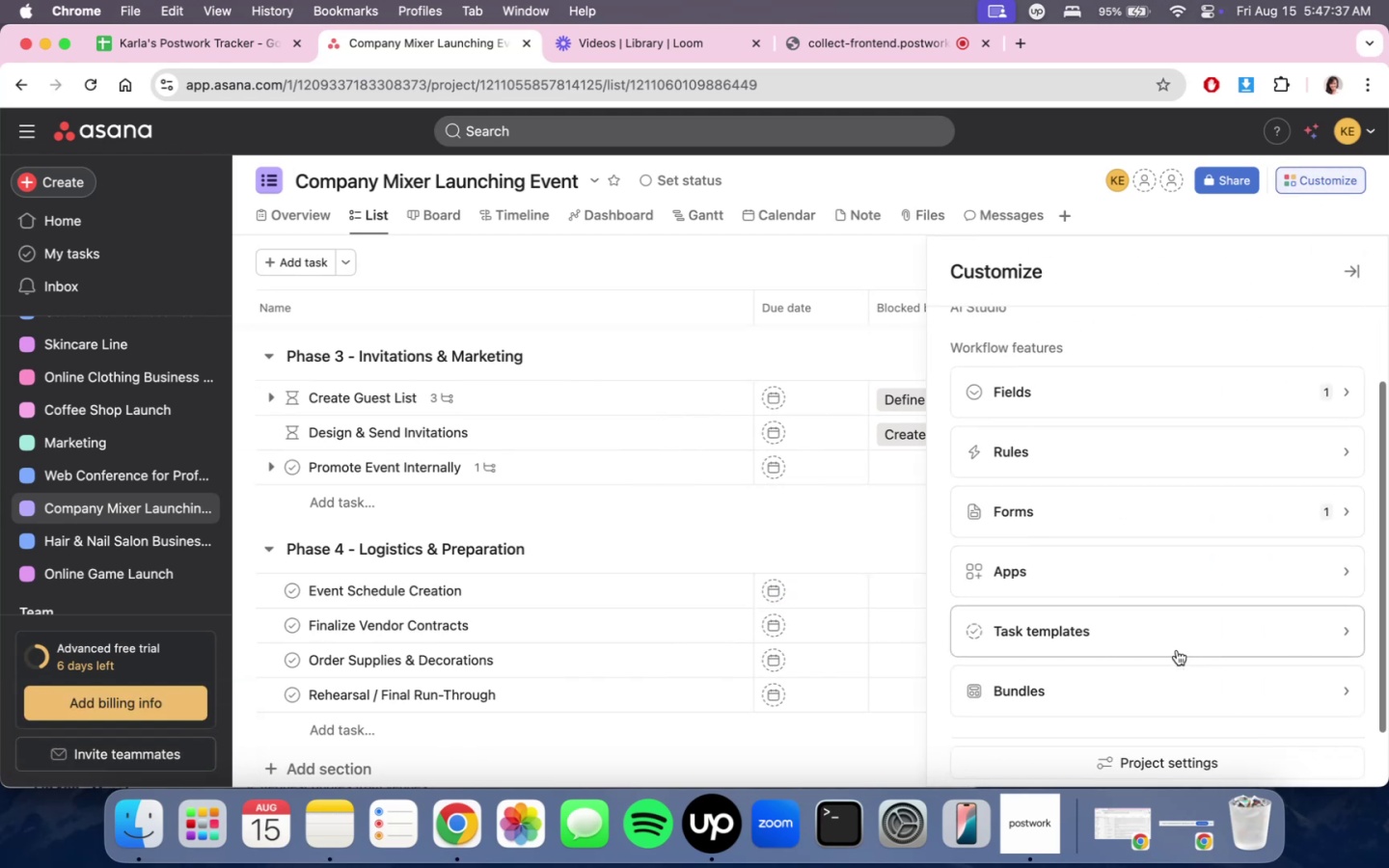 
left_click([1182, 638])
 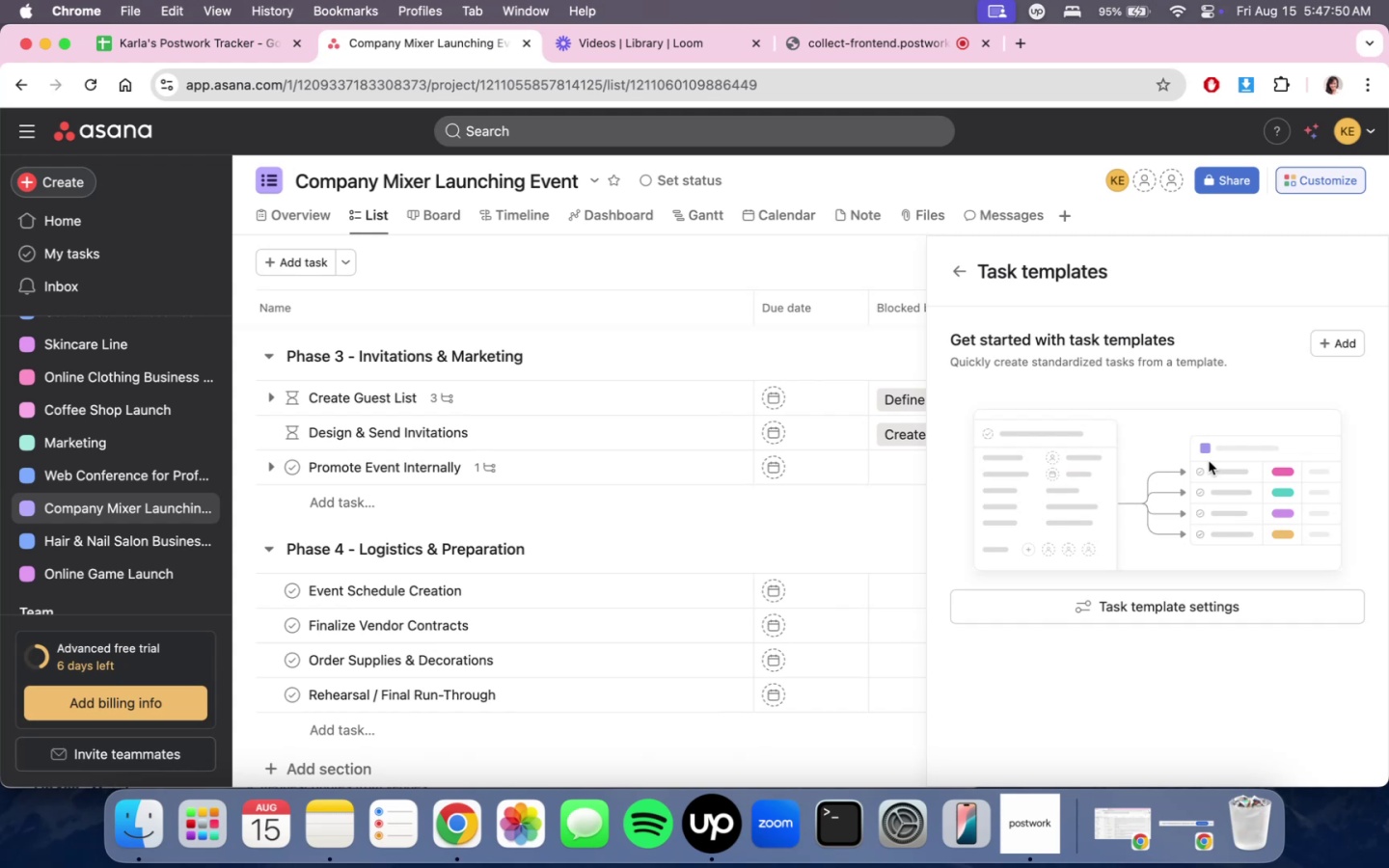 
wait(18.72)
 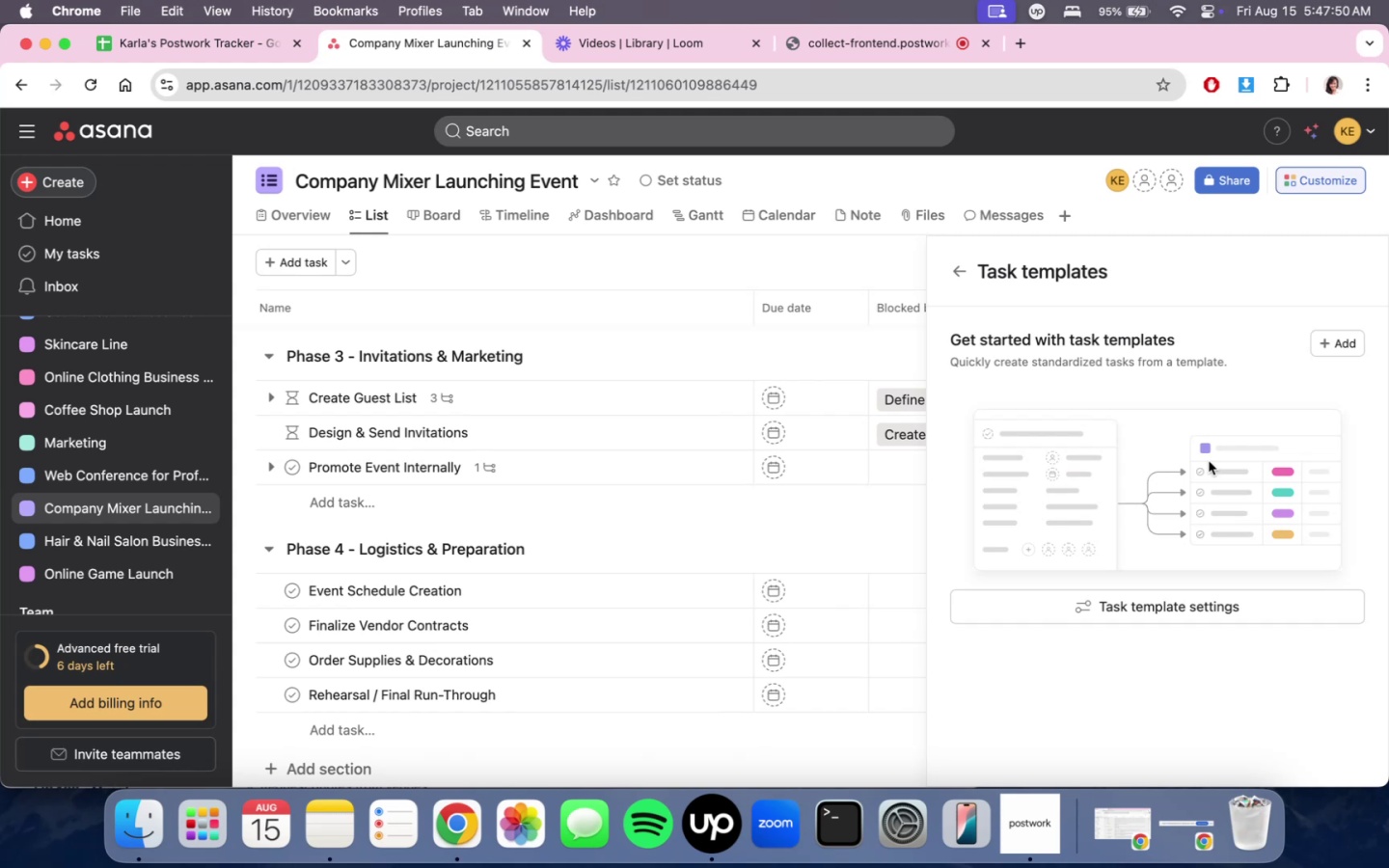 
scroll: coordinate [756, 610], scroll_direction: down, amount: 11.0
 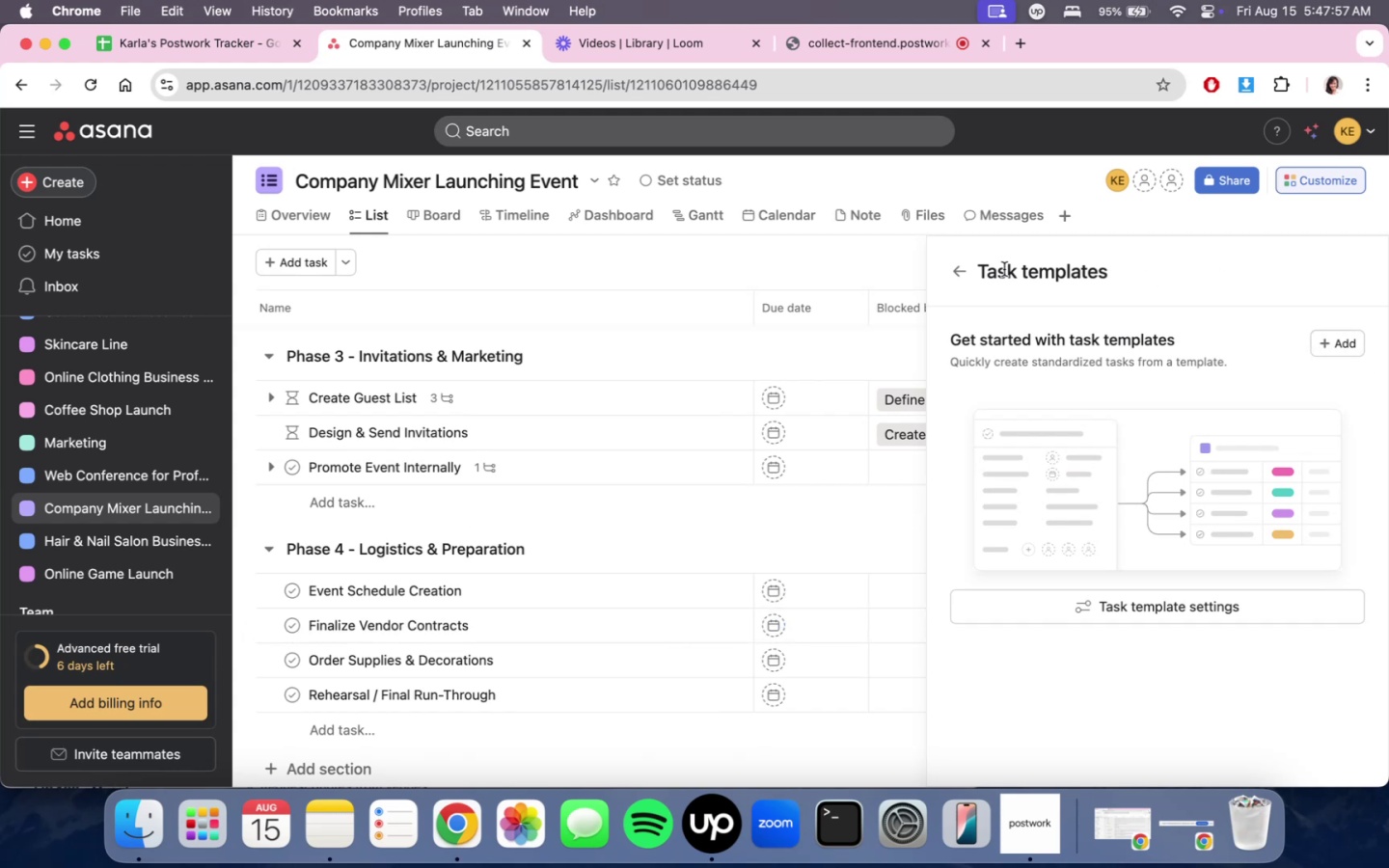 
left_click([935, 275])
 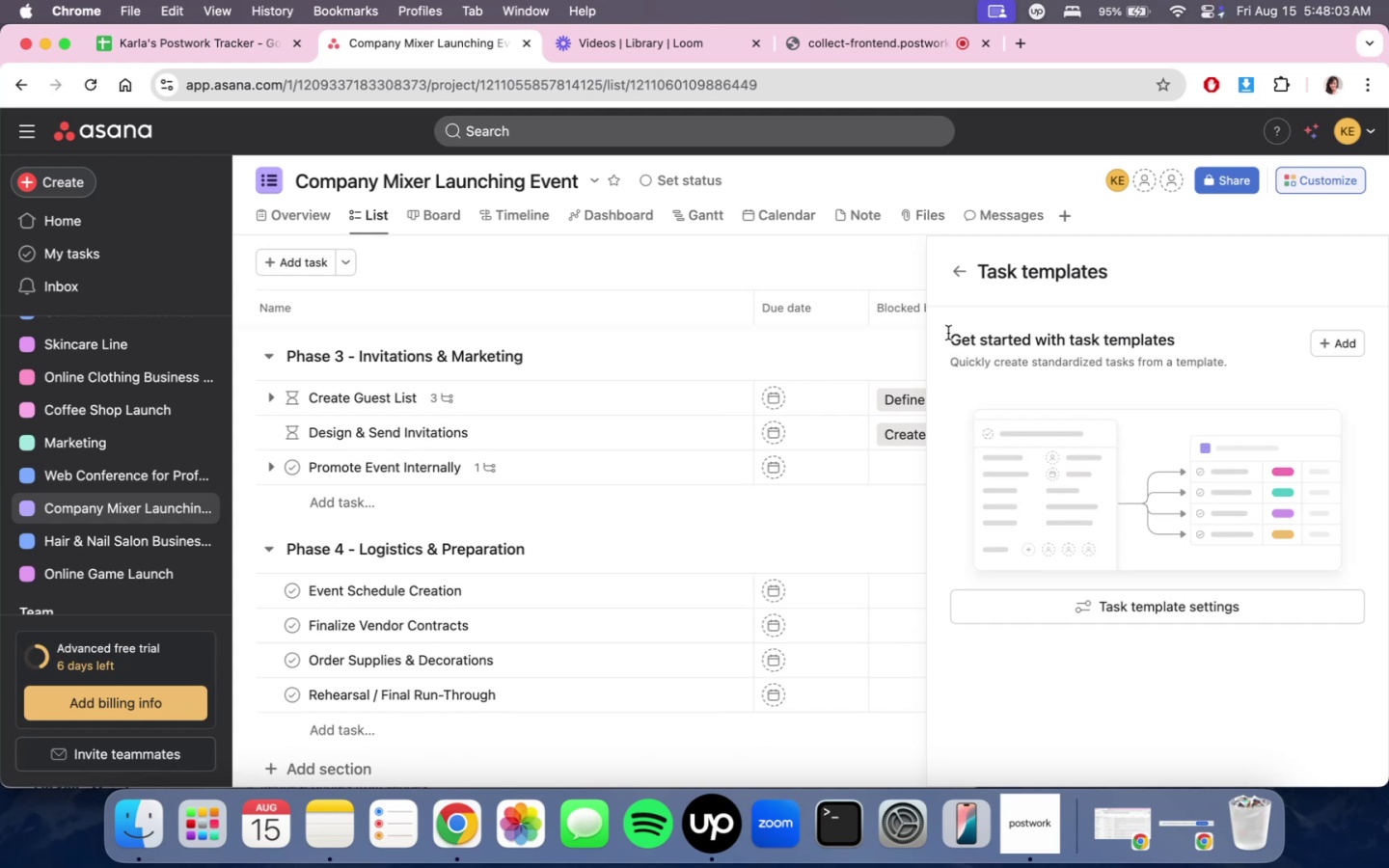 
wait(6.96)
 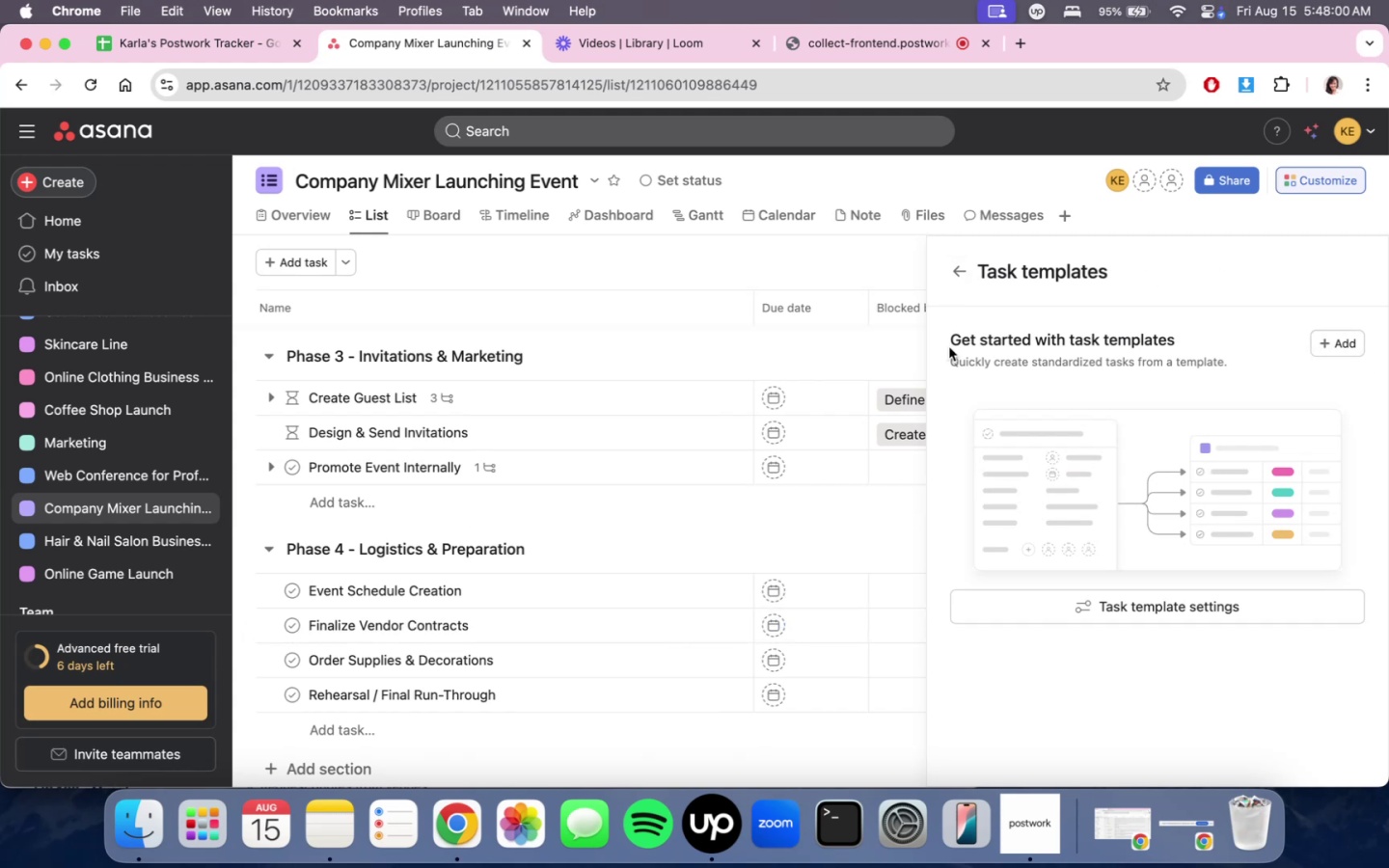 
scroll: coordinate [505, 634], scroll_direction: down, amount: 18.0
 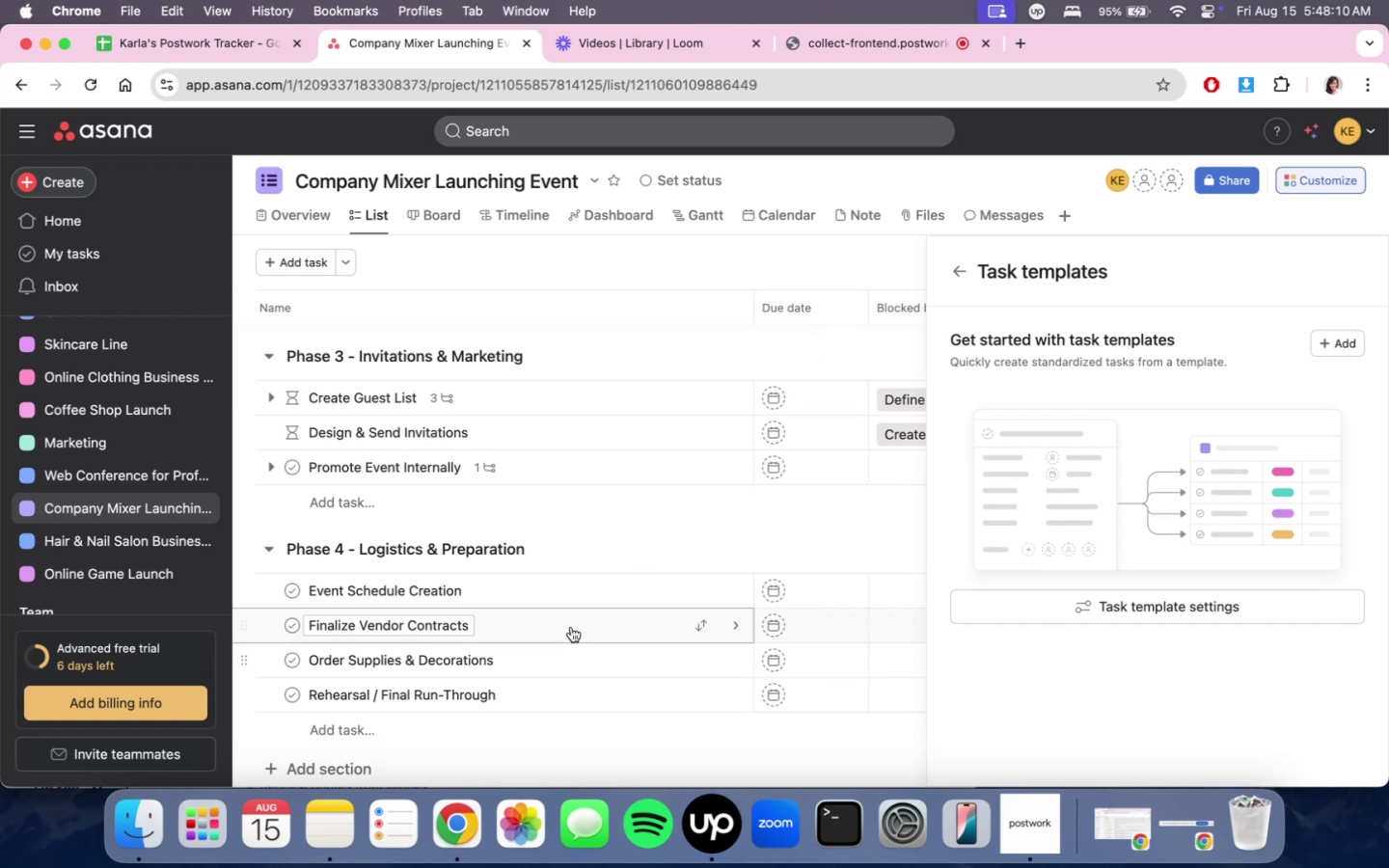 
left_click([569, 623])
 